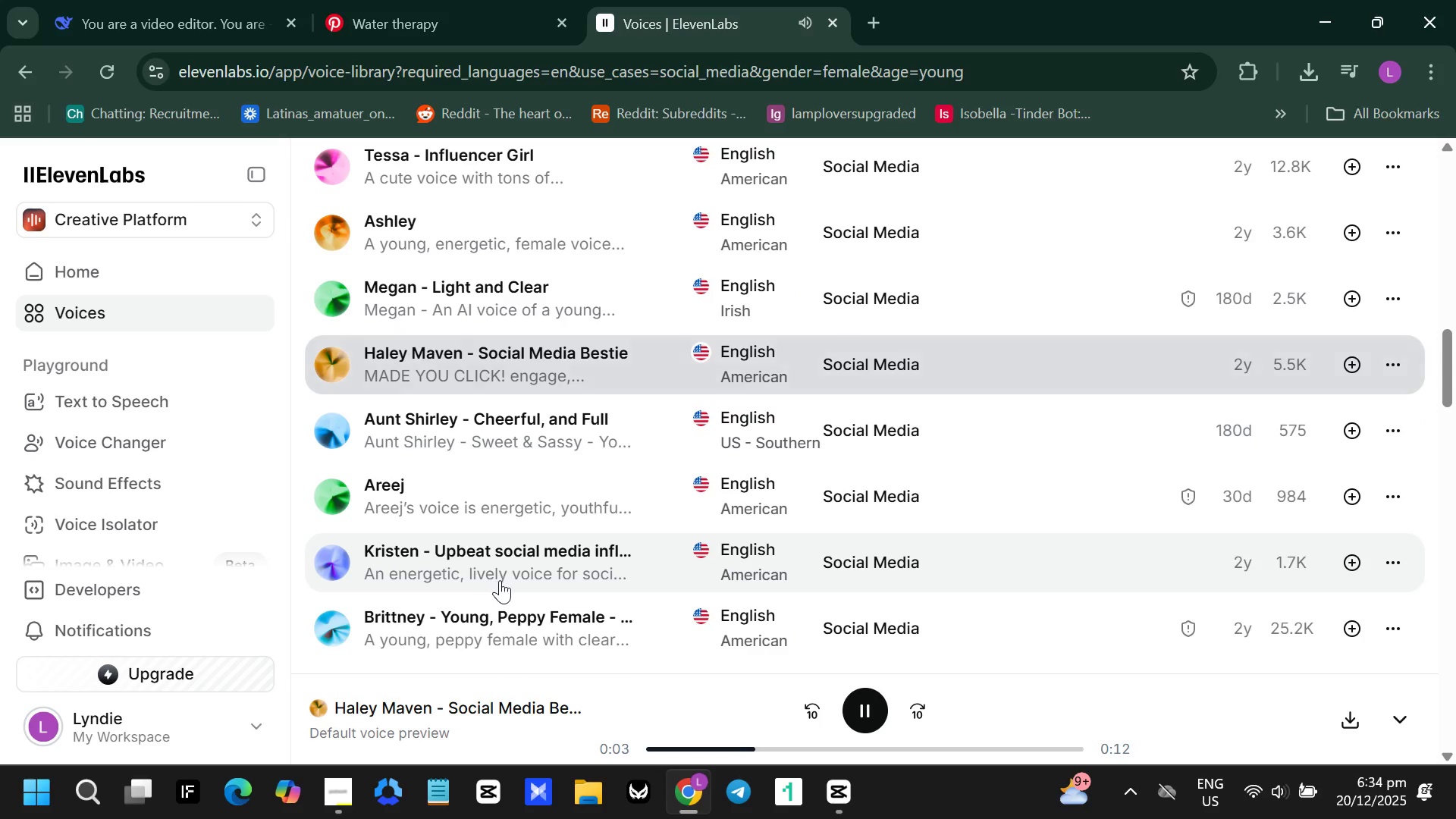 
wait(9.81)
 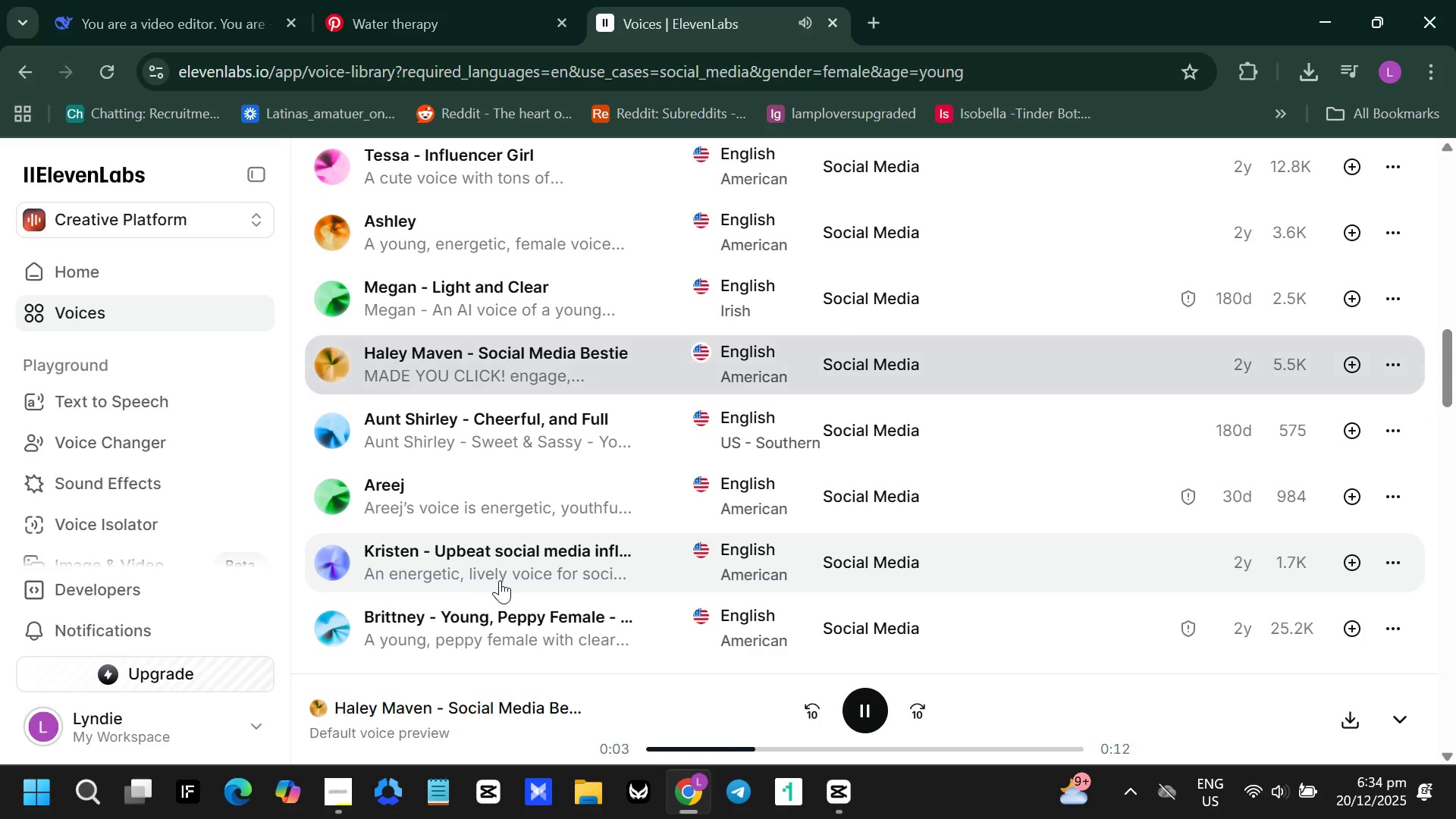 
left_click([494, 426])
 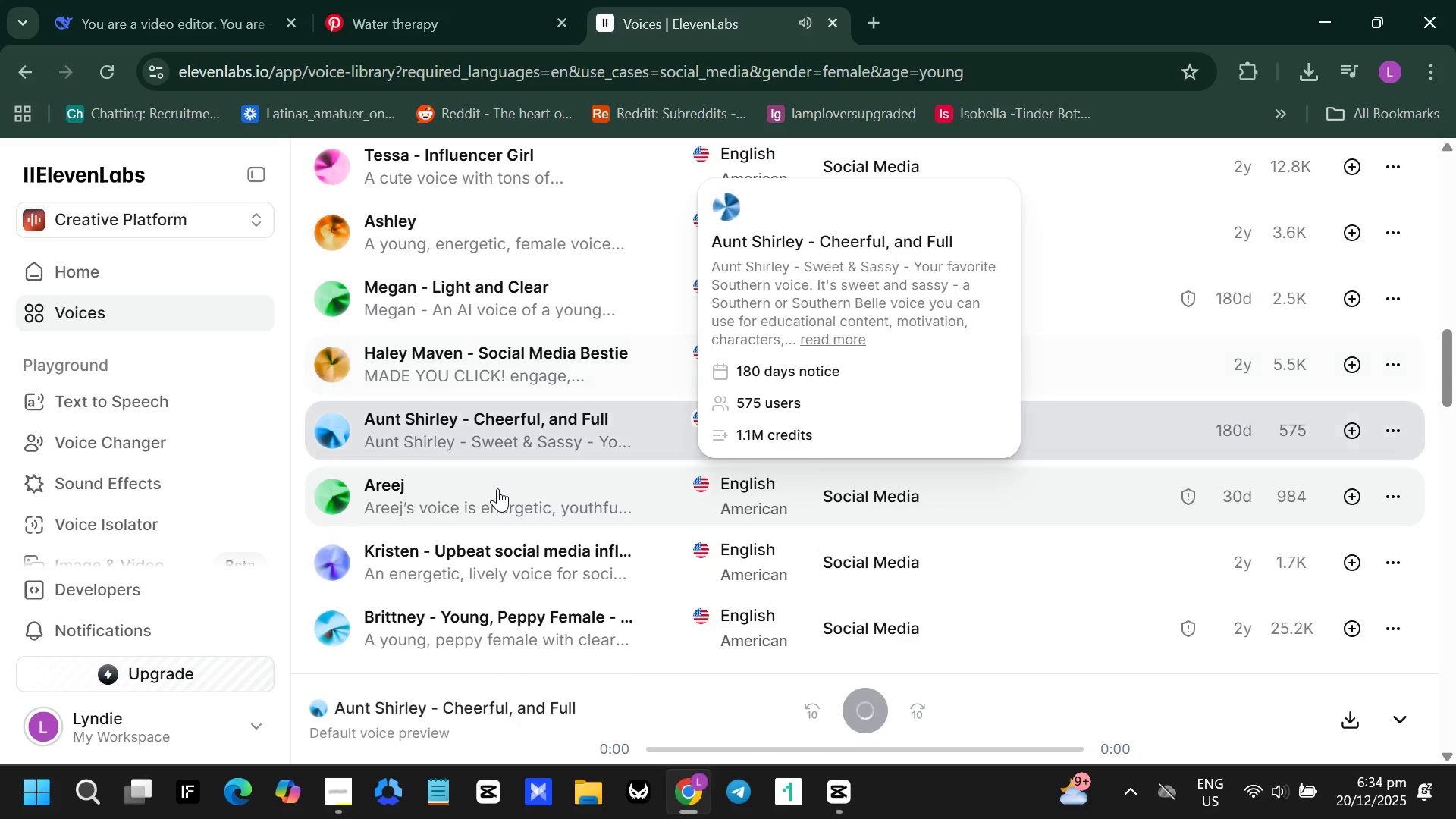 
scroll: coordinate [498, 494], scroll_direction: down, amount: 1.0
 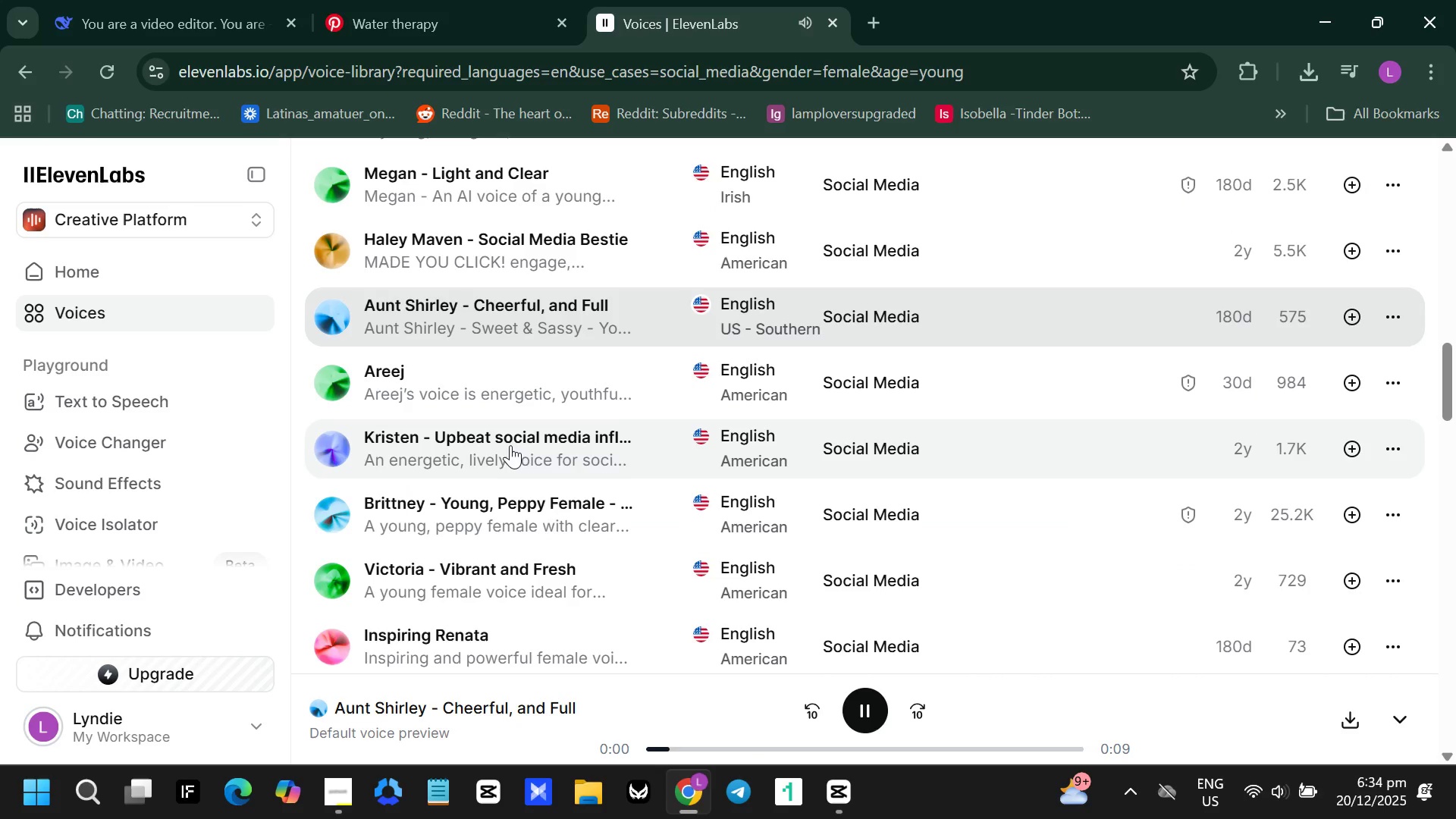 
left_click([510, 444])
 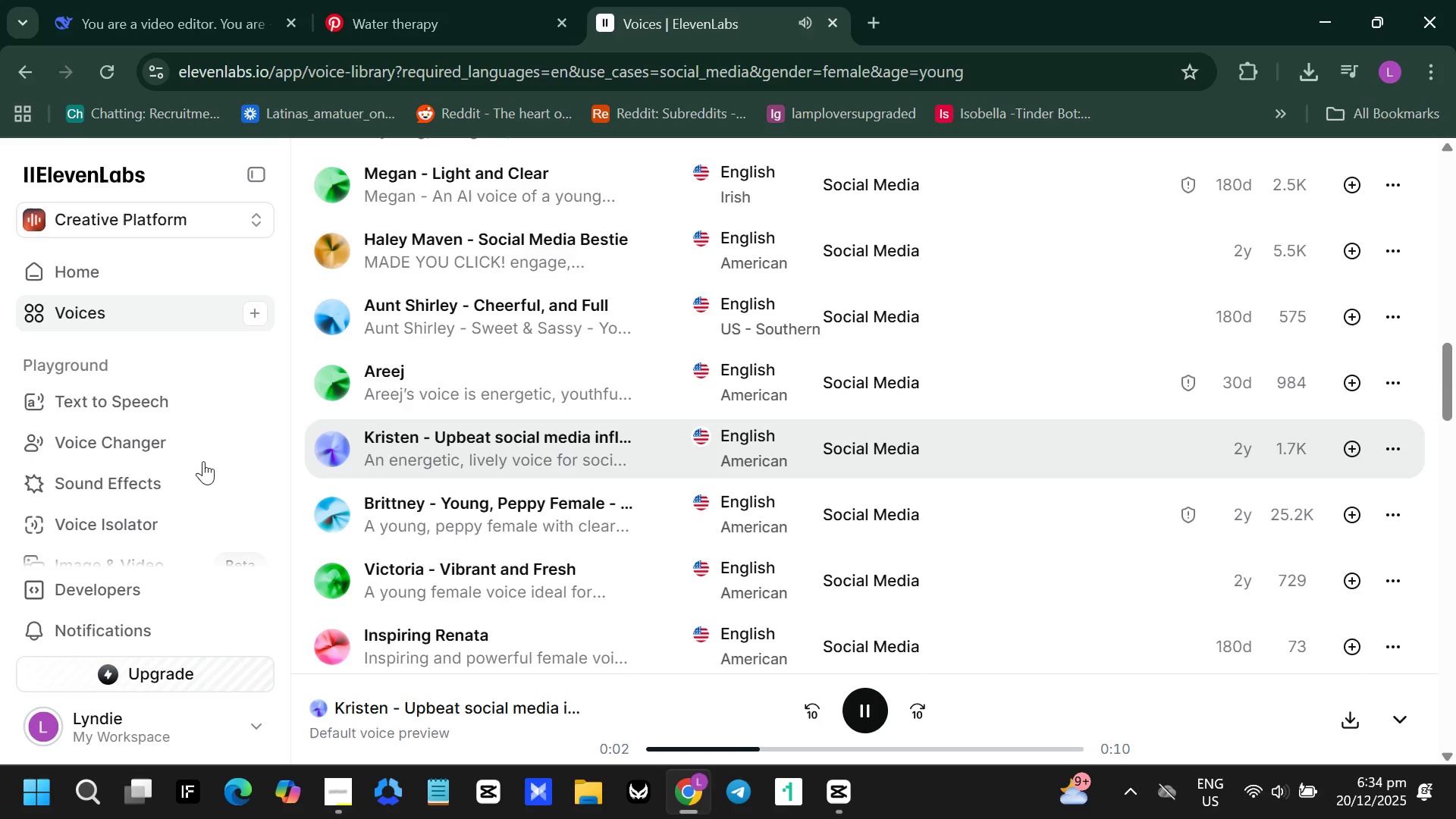 
wait(5.36)
 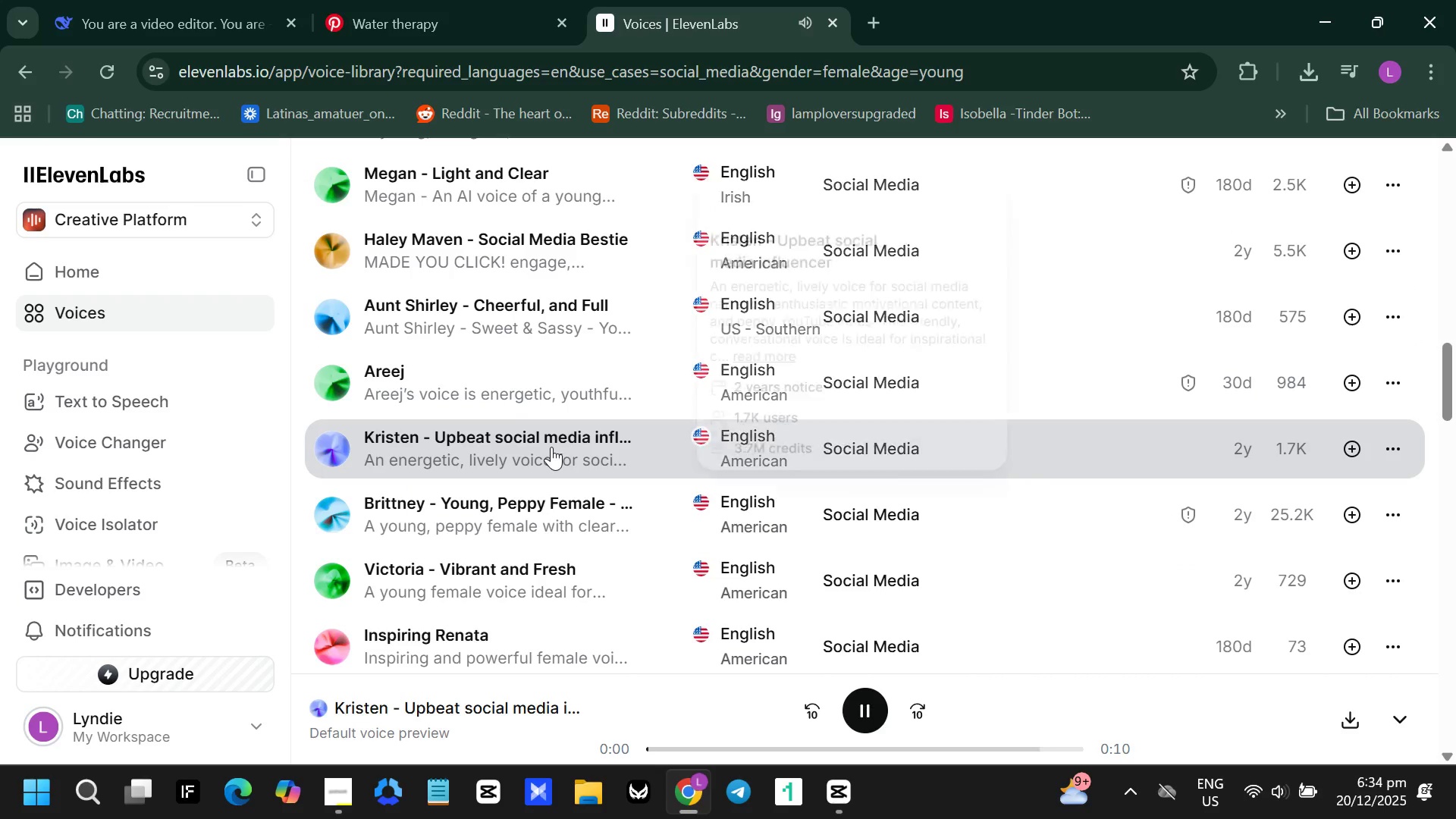 
left_click([500, 513])
 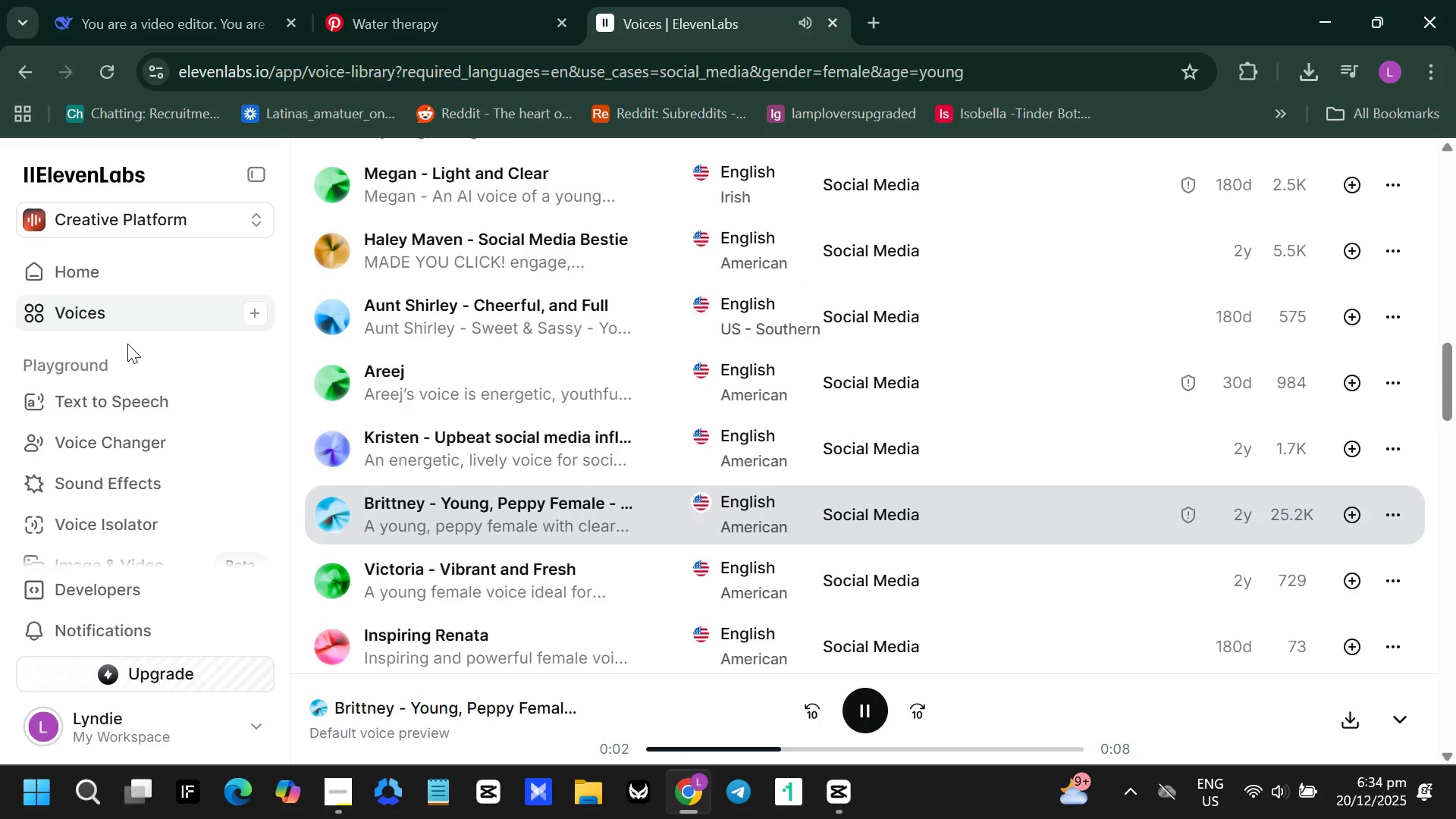 
left_click([115, 397])
 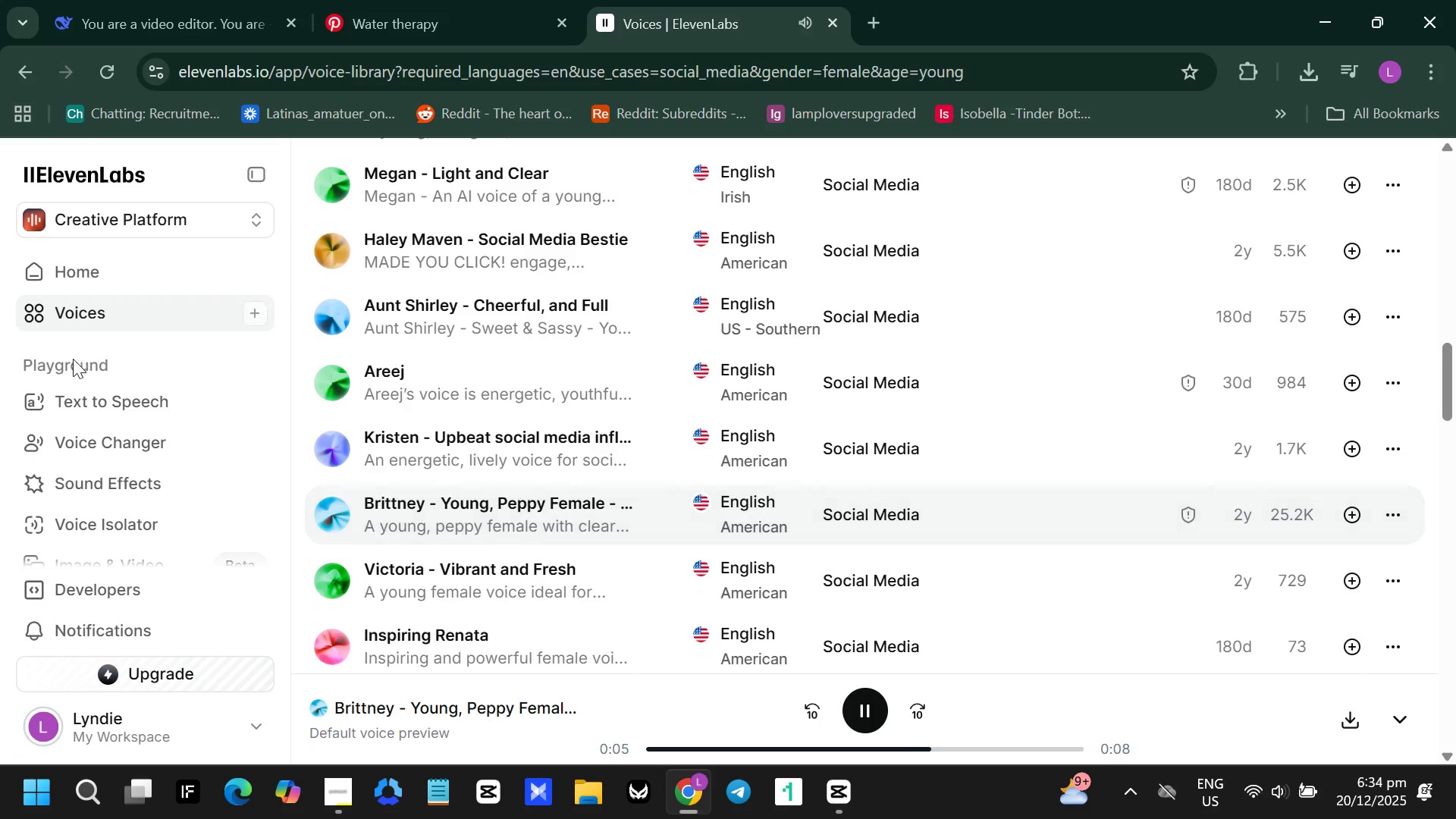 
left_click([152, 403])
 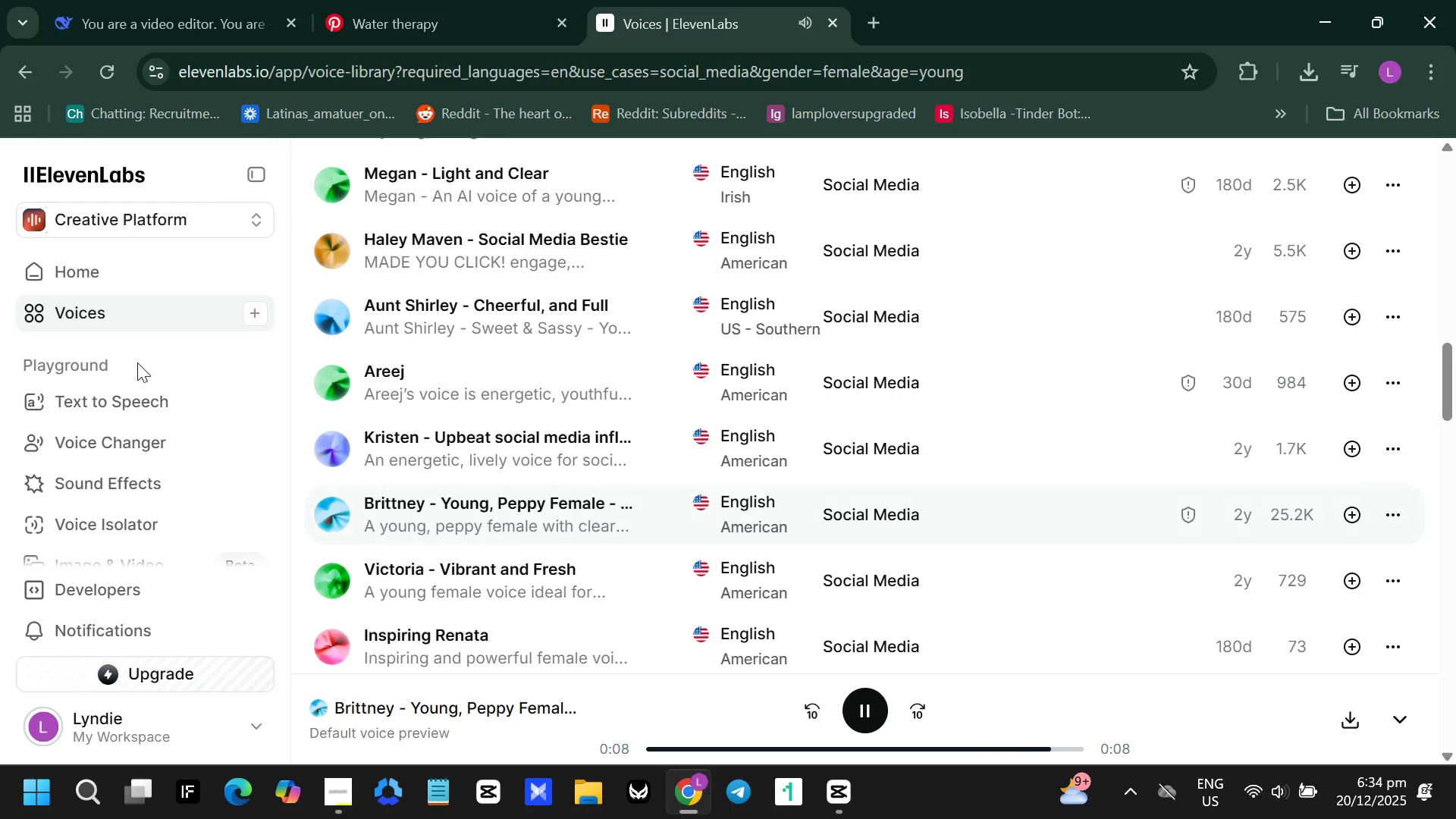 
left_click([109, 394])
 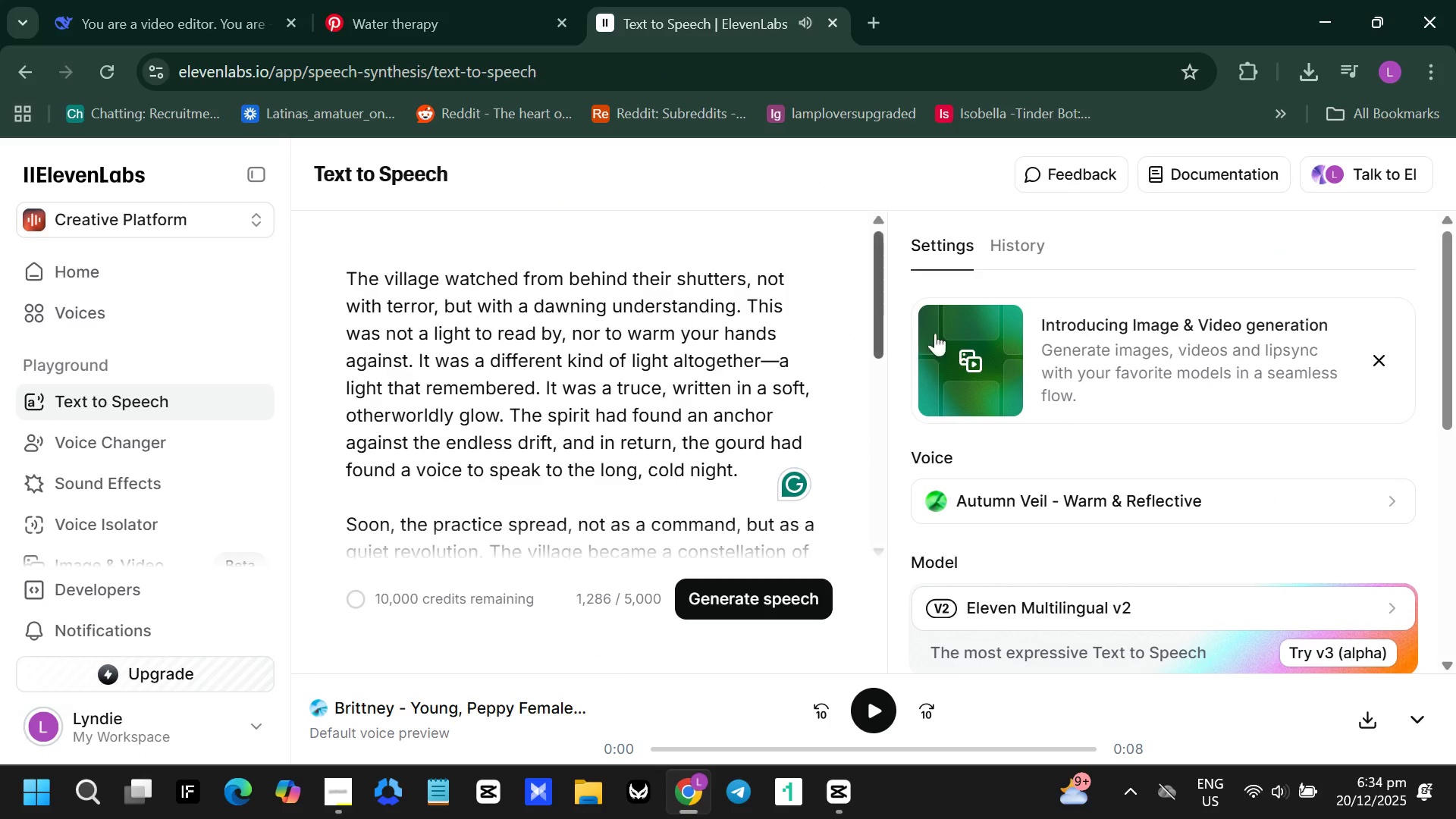 
left_click([1006, 485])
 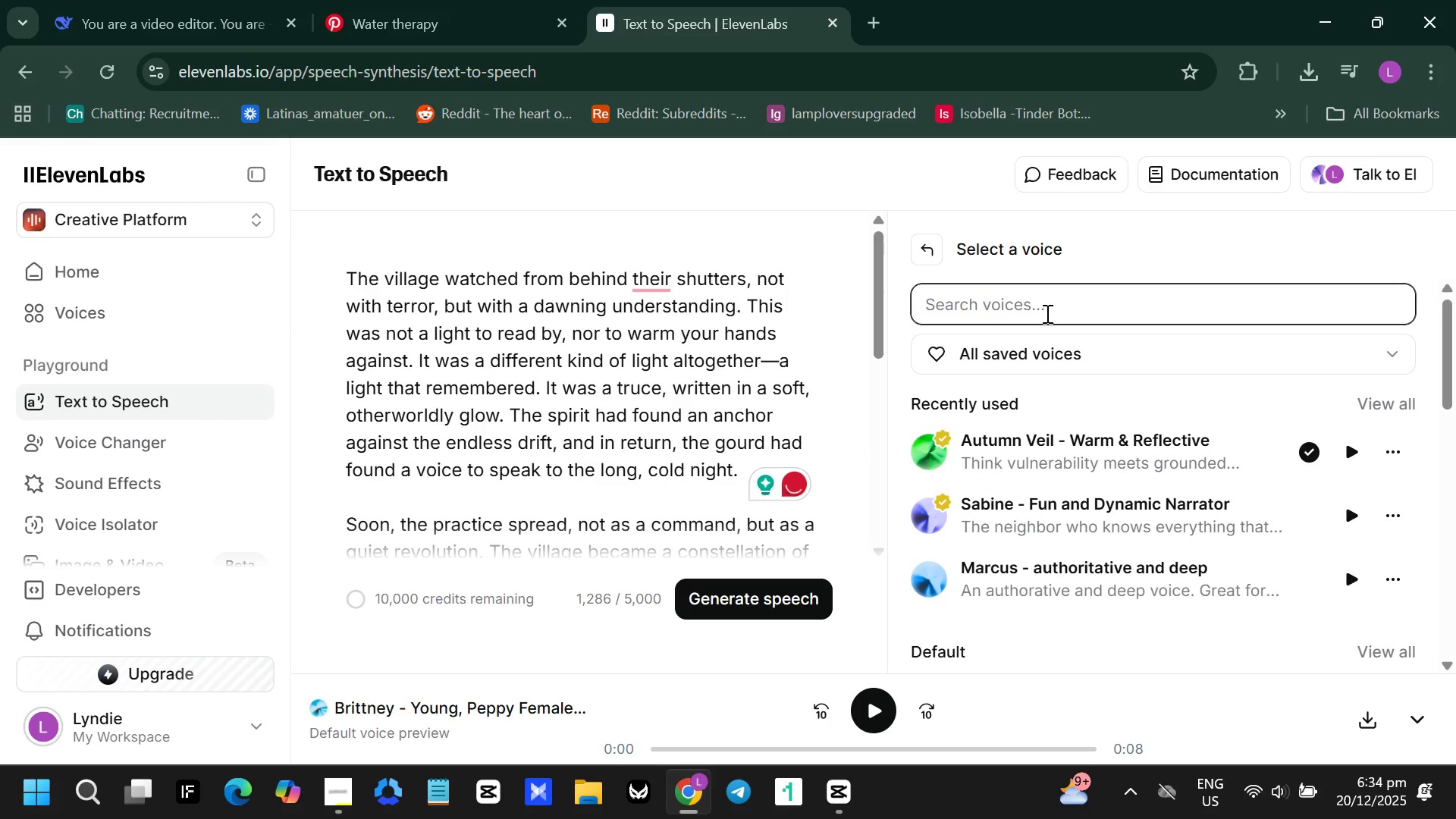 
type(brittney)
 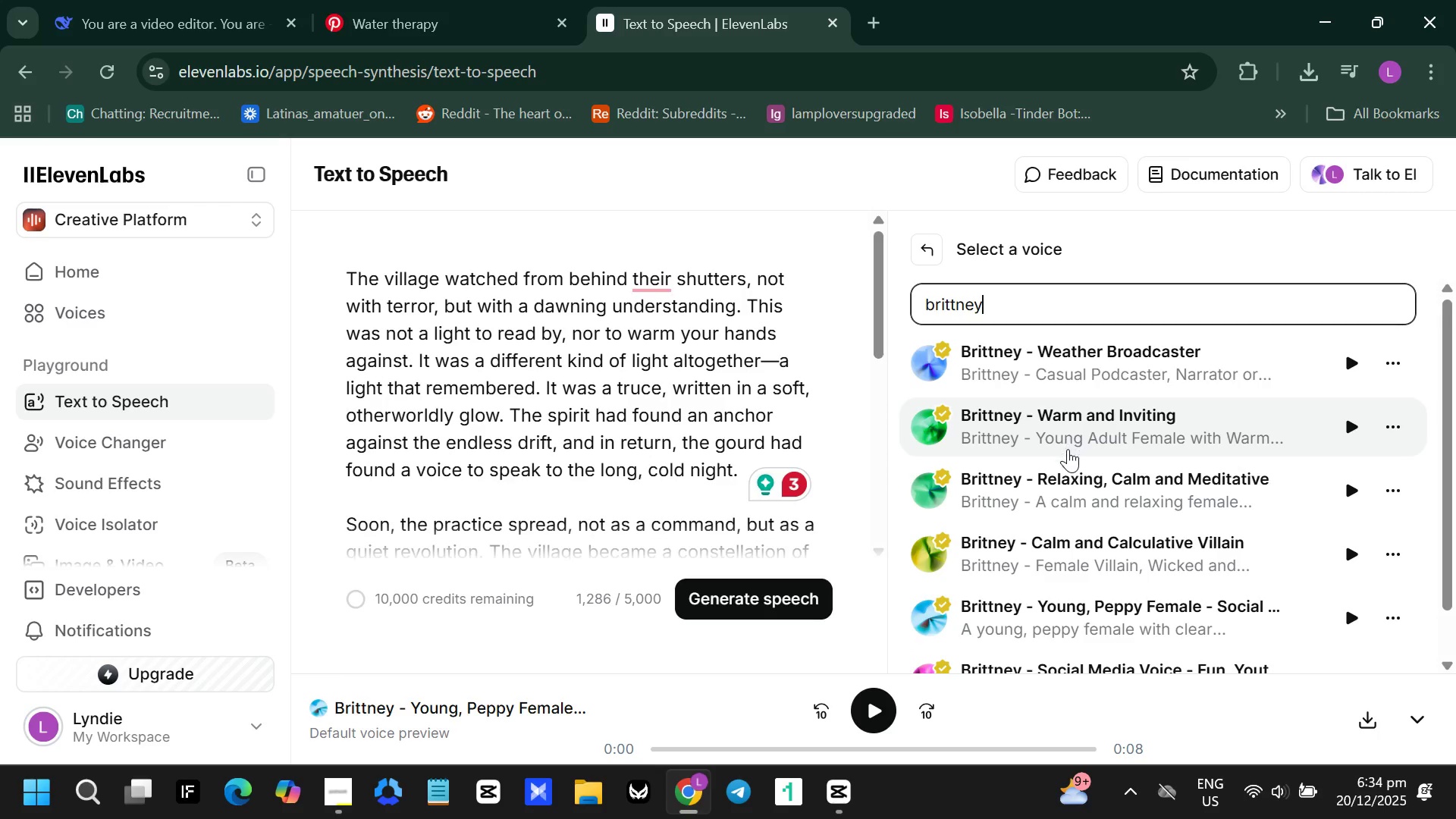 
left_click([1063, 625])
 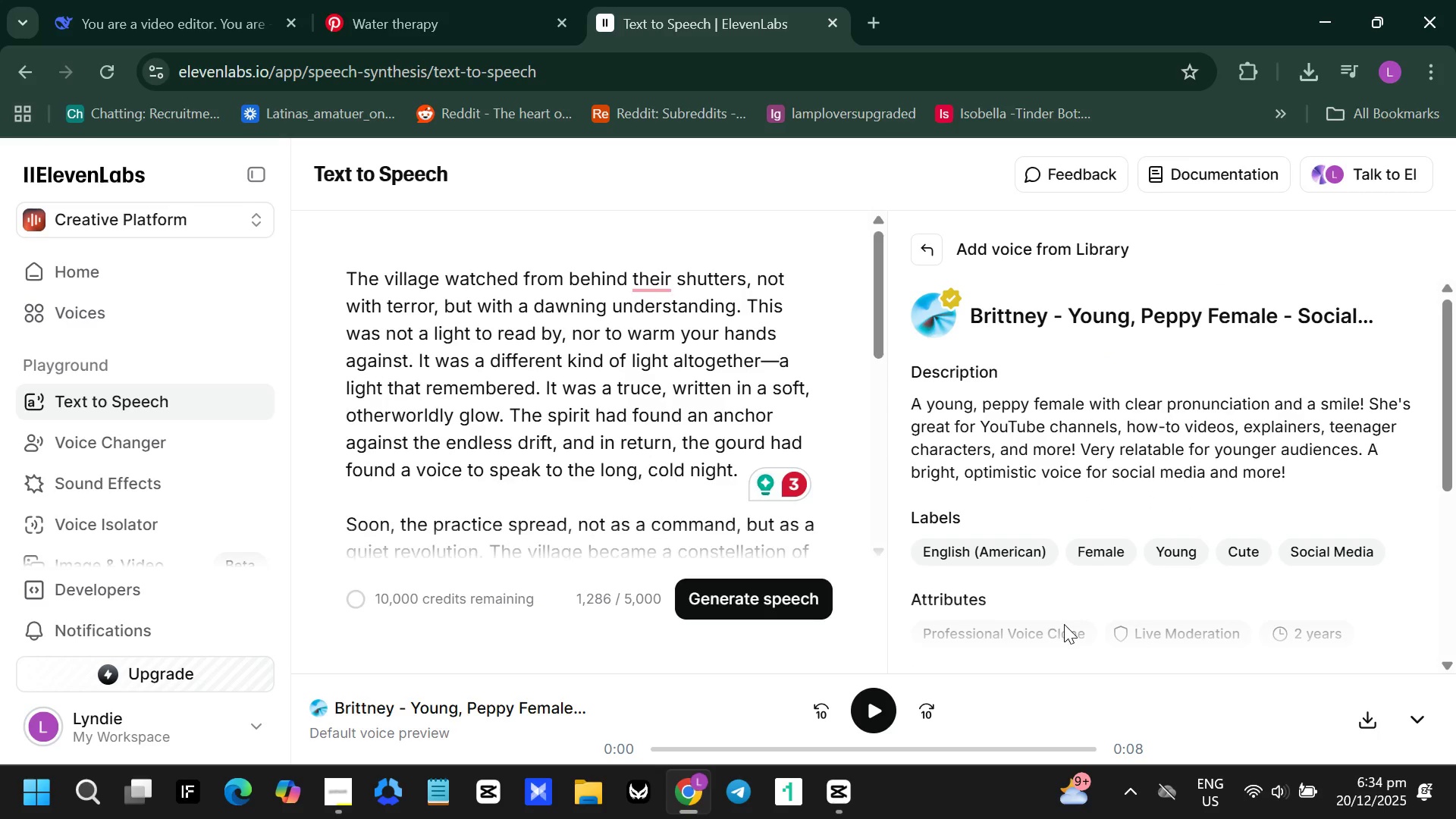 
scroll: coordinate [1070, 560], scroll_direction: down, amount: 3.0
 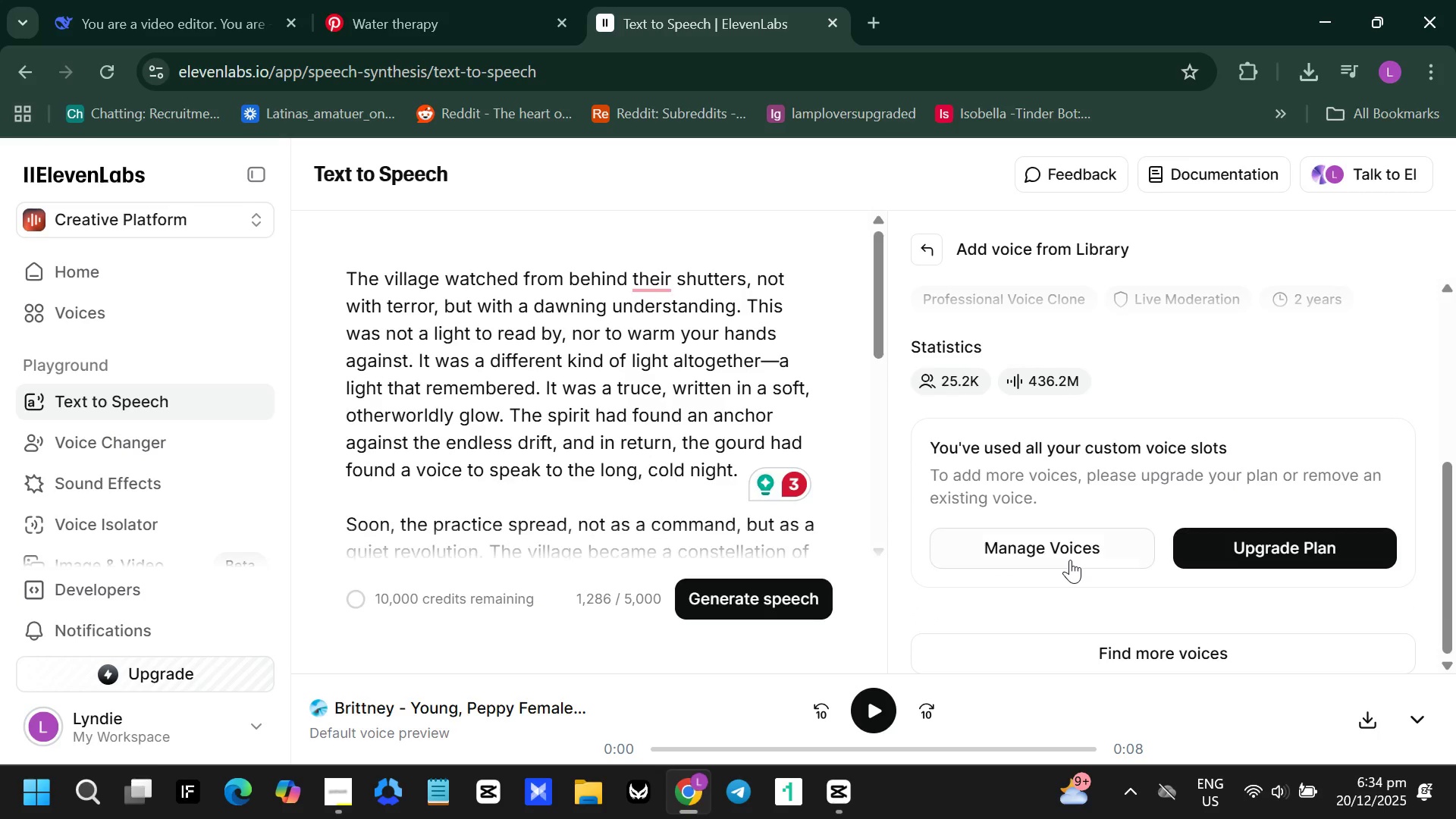 
scroll: coordinate [1070, 560], scroll_direction: up, amount: 3.0
 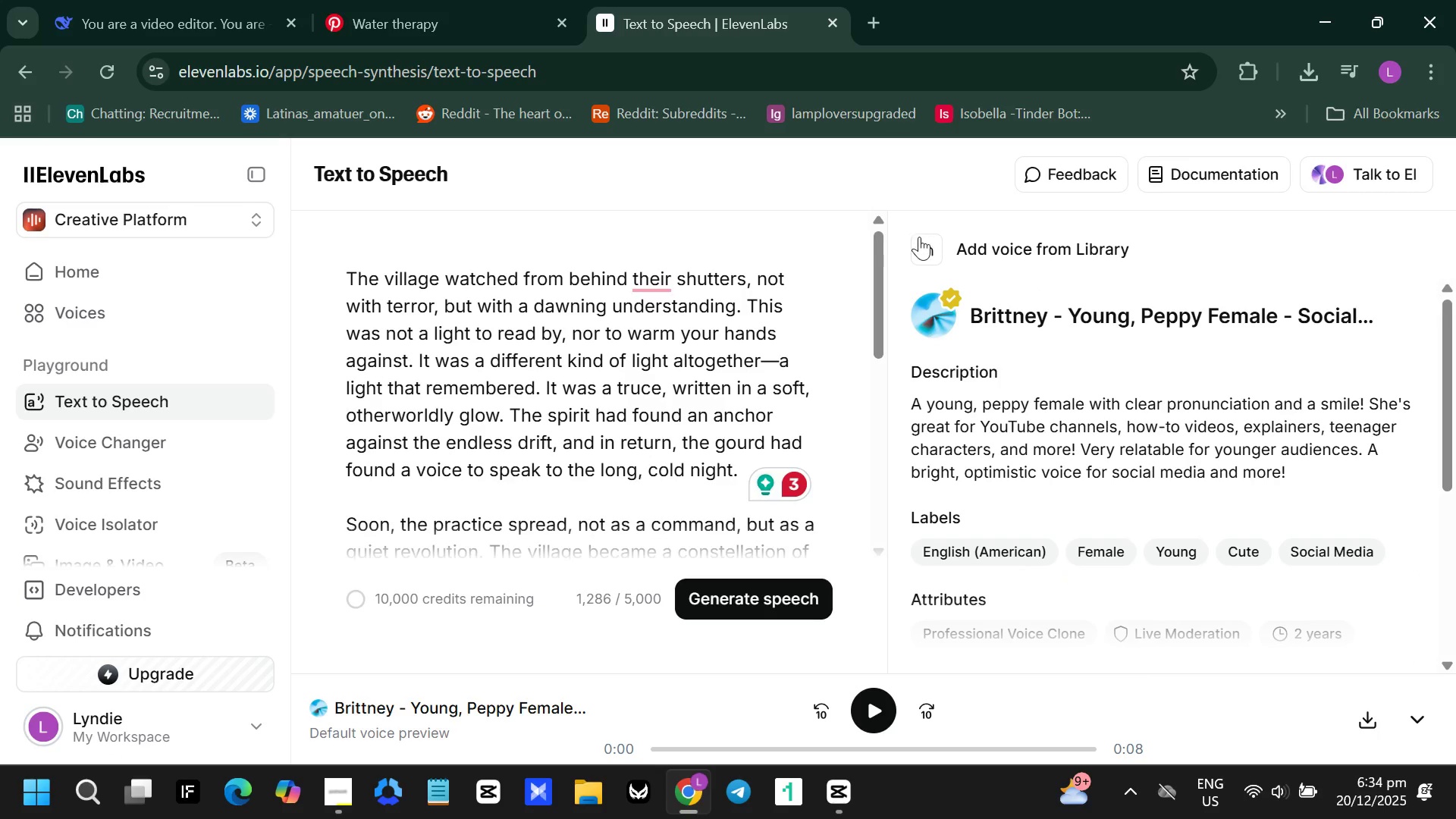 
left_click([919, 244])
 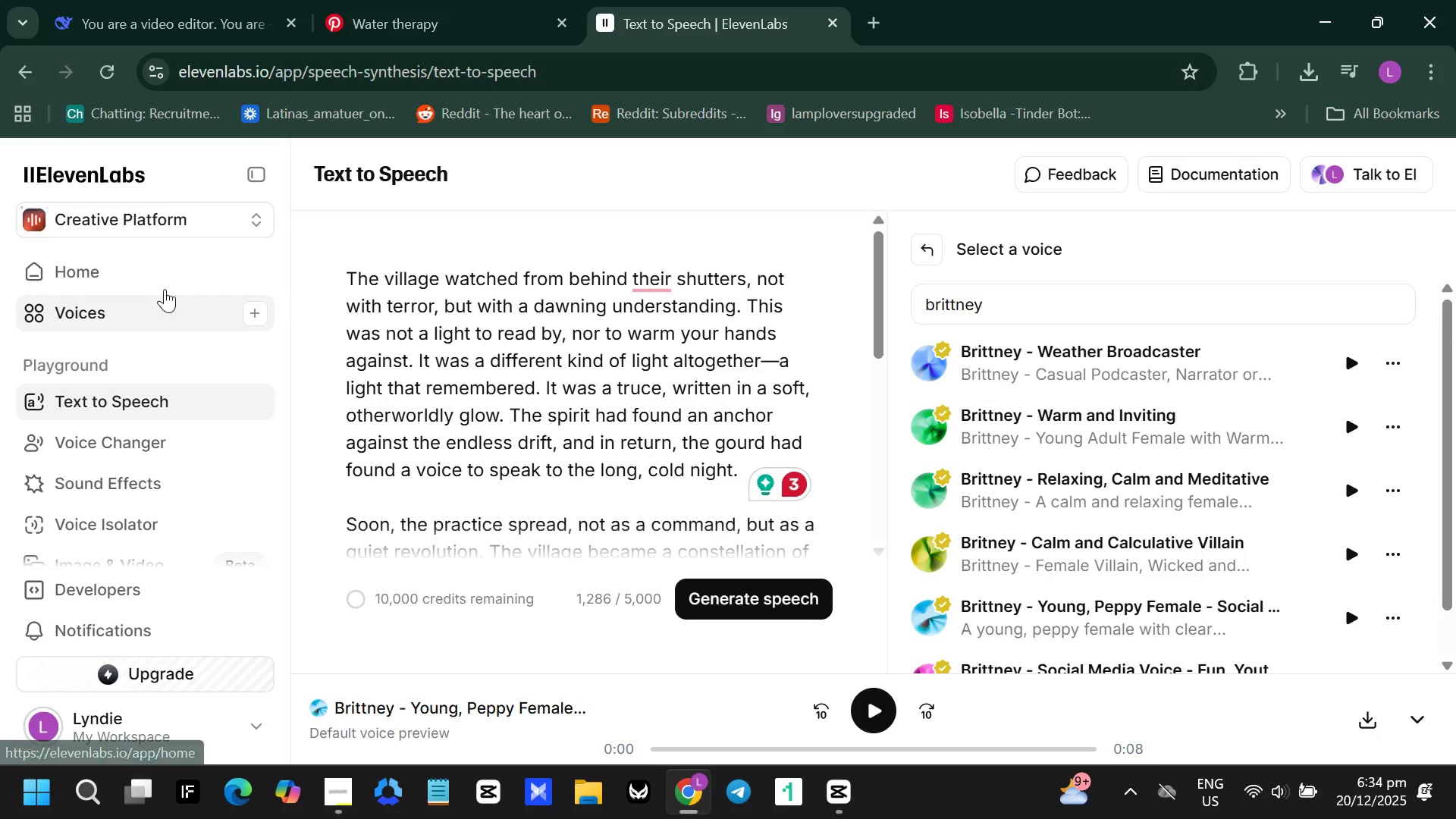 
double_click([171, 309])
 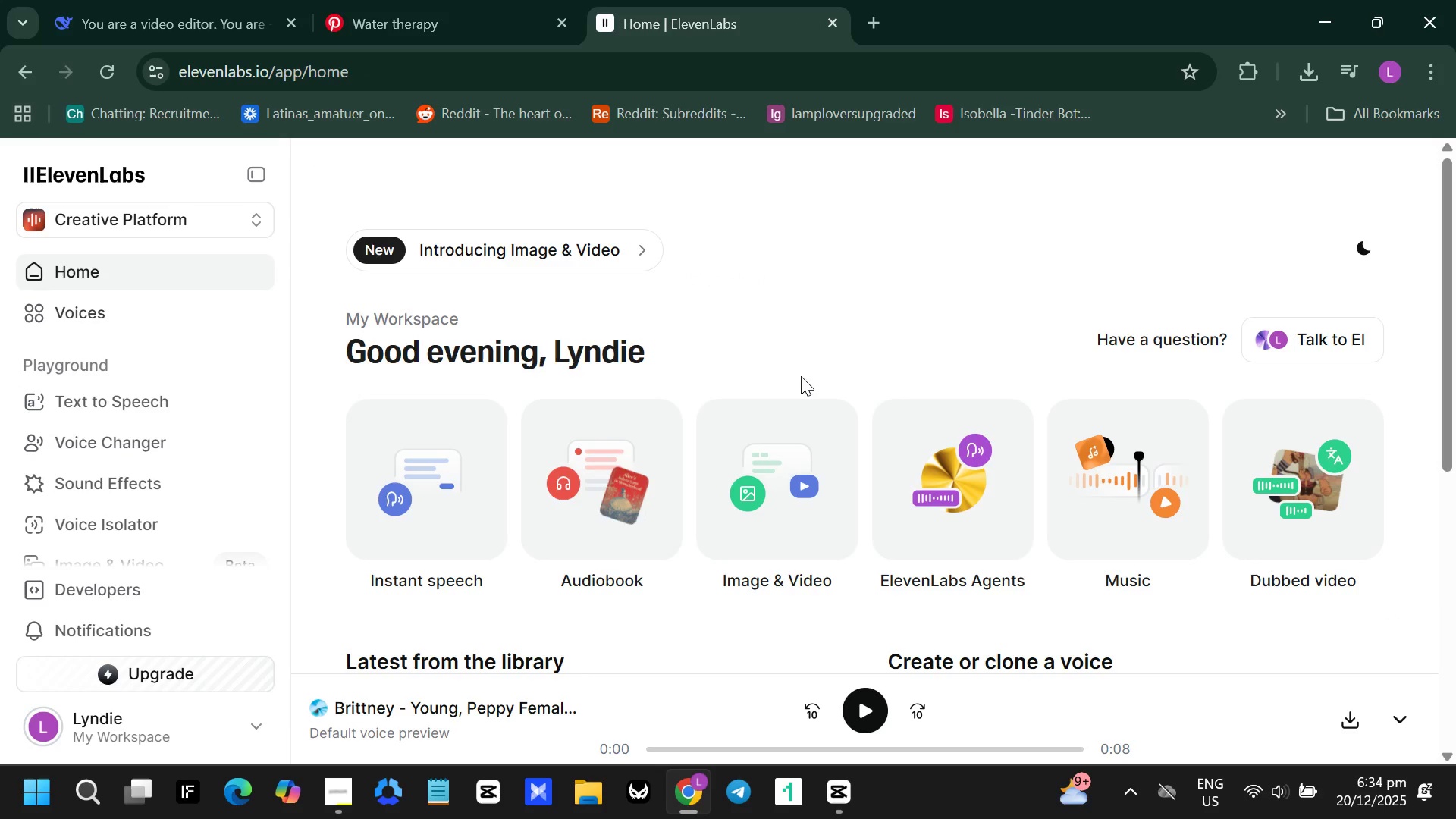 
scroll: coordinate [799, 438], scroll_direction: down, amount: 7.0
 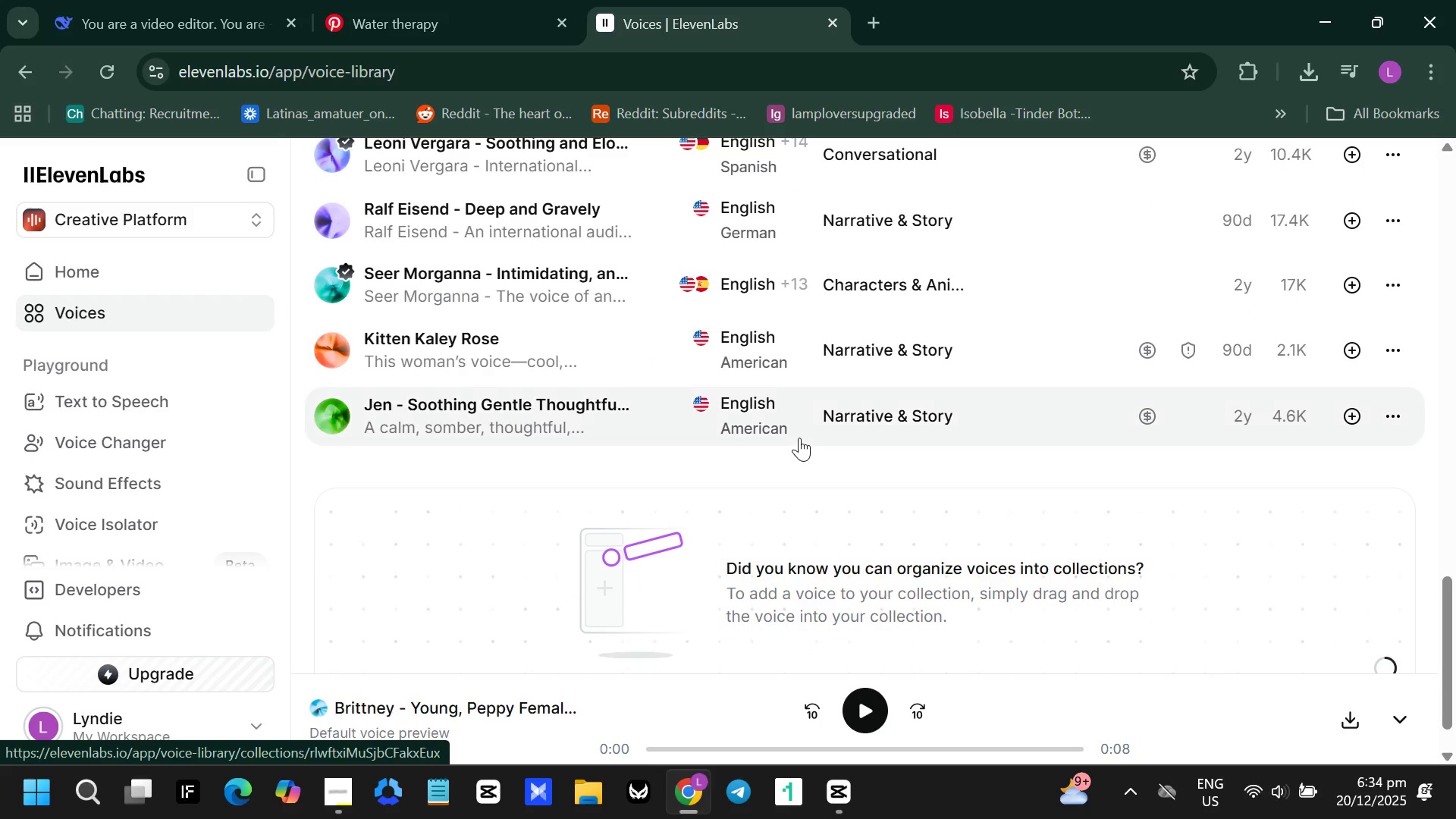 
left_click([163, 271])
 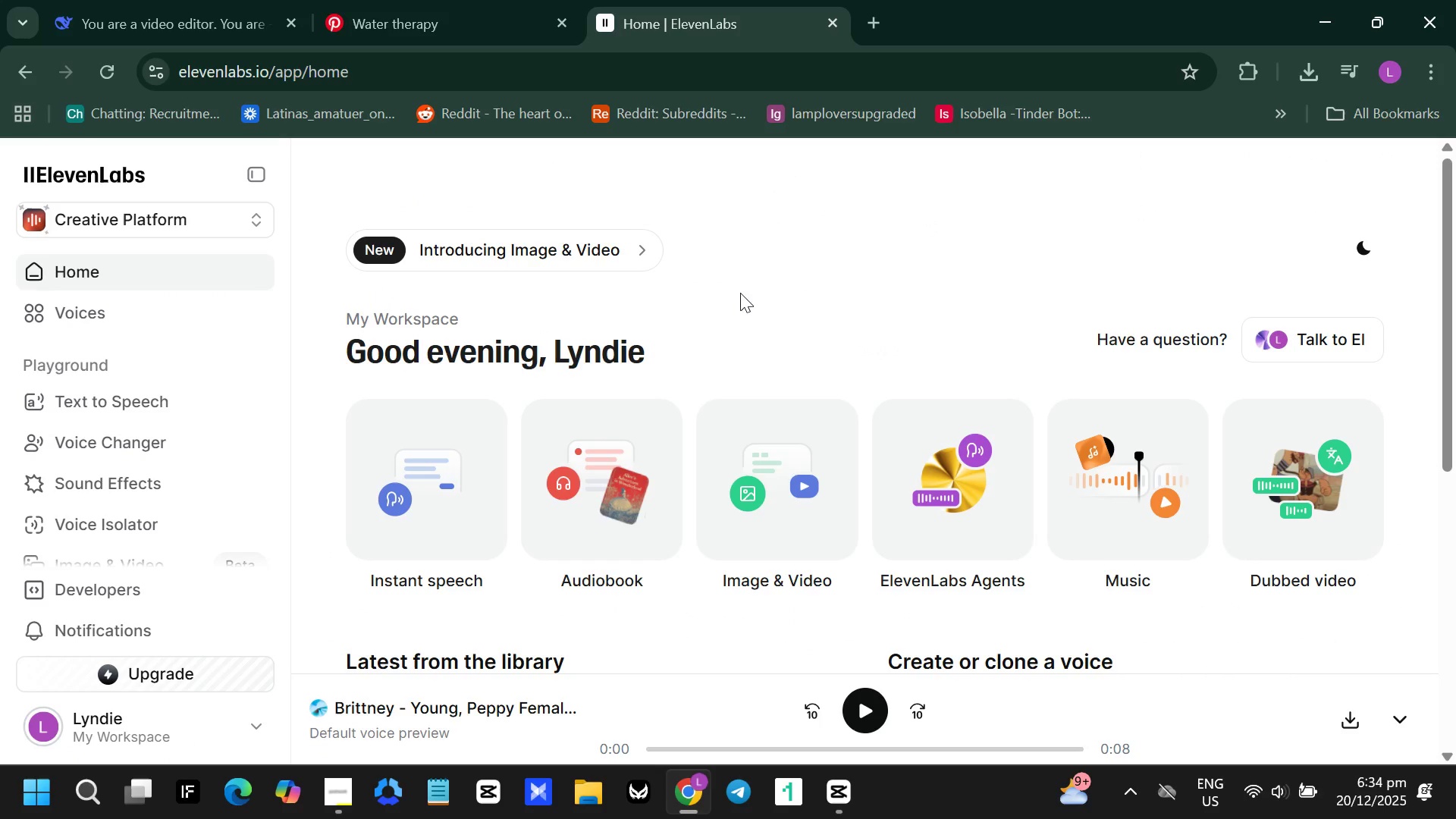 
scroll: coordinate [887, 319], scroll_direction: down, amount: 3.0
 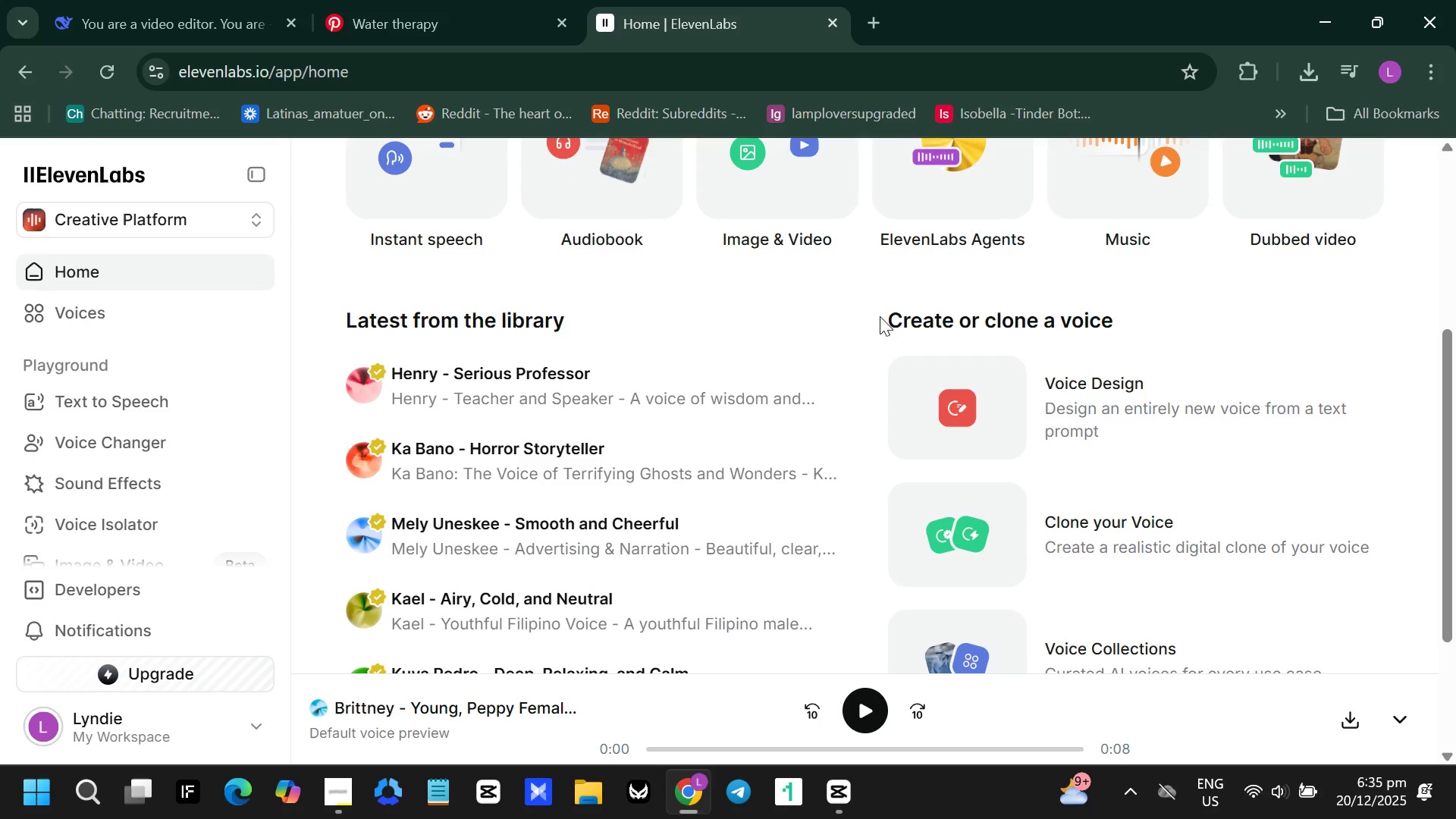 
scroll: coordinate [872, 315], scroll_direction: up, amount: 1.0
 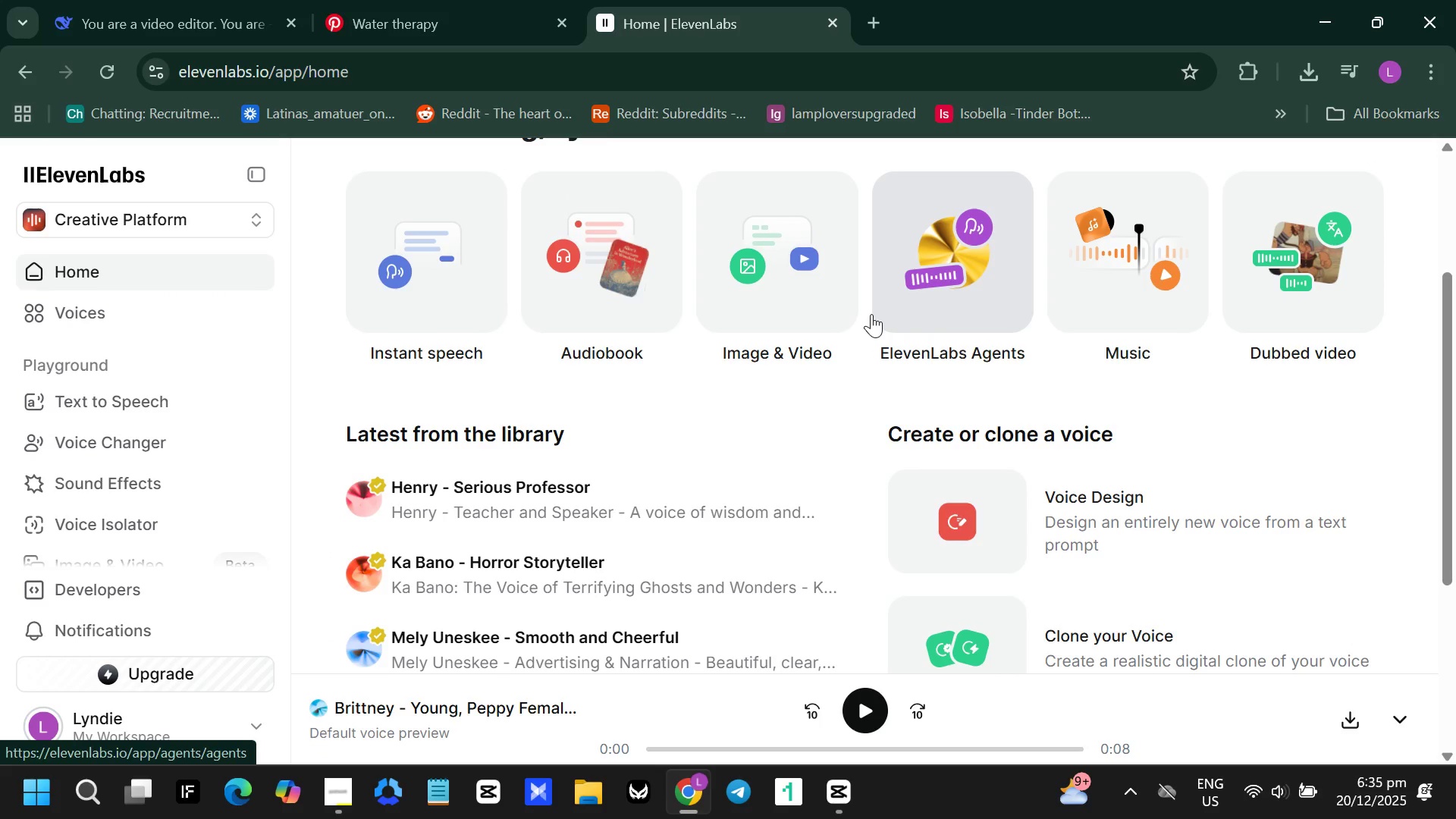 
scroll: coordinate [871, 314], scroll_direction: down, amount: 3.0
 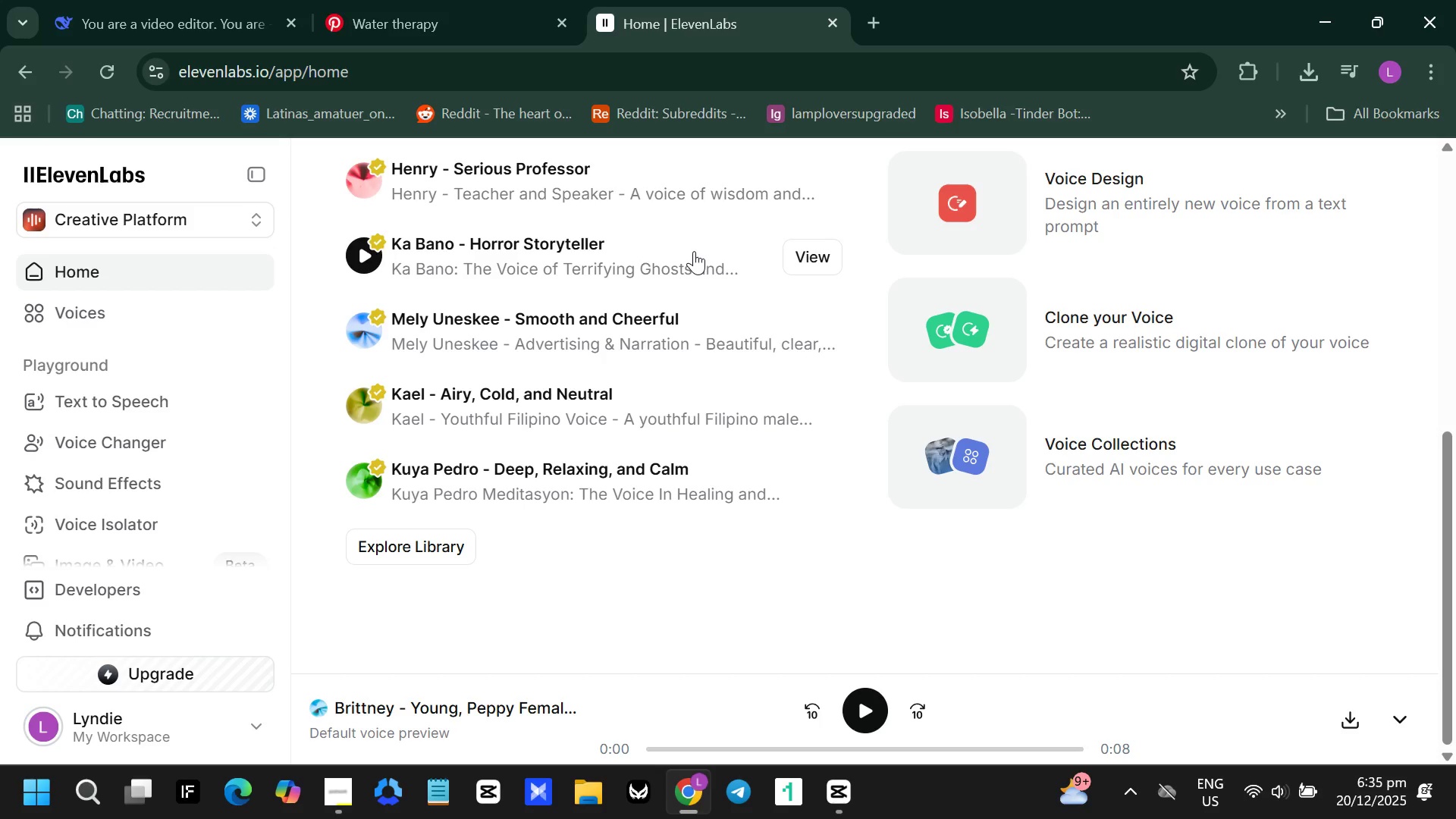 
wait(7.55)
 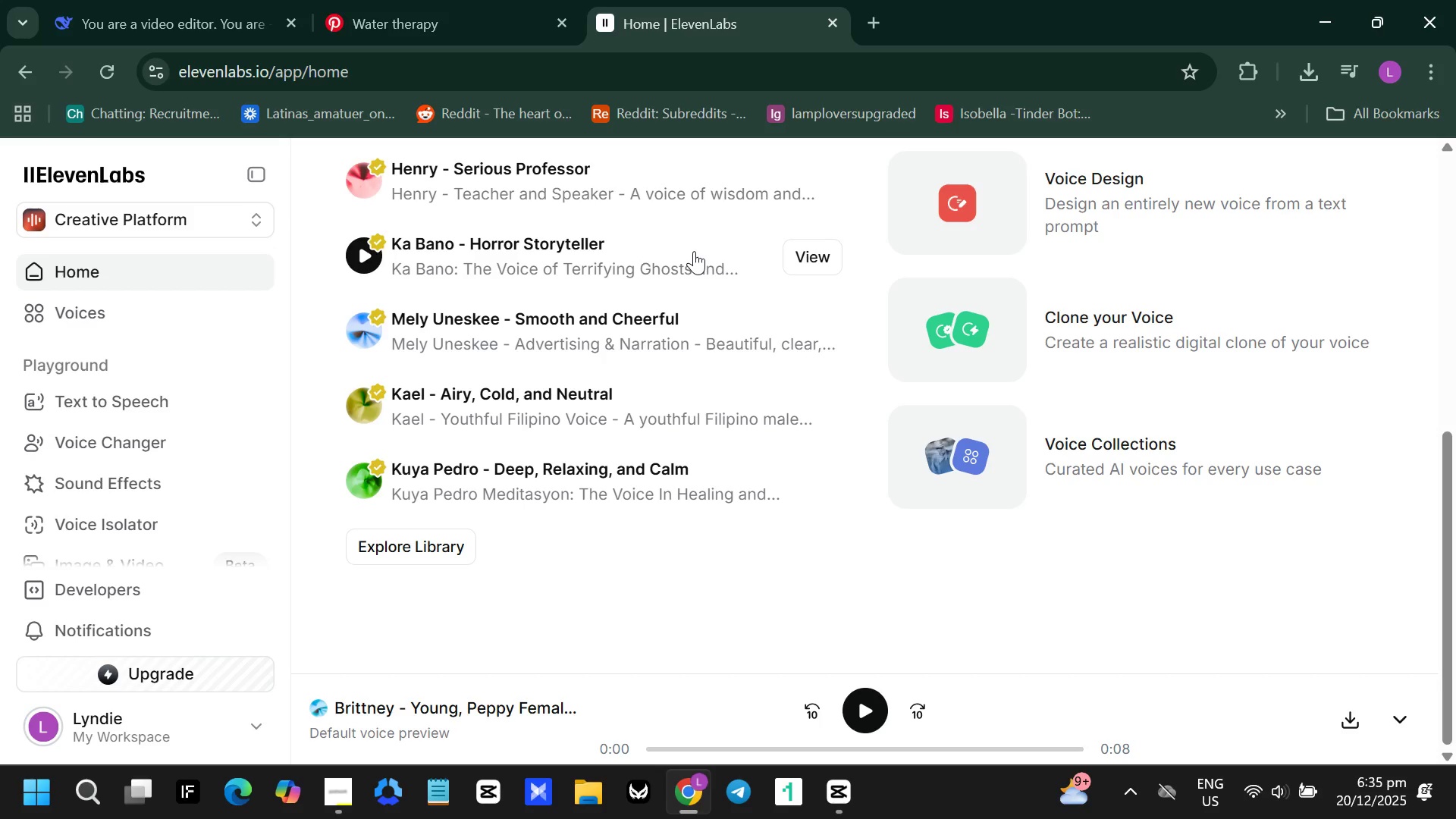 
left_click([169, 315])
 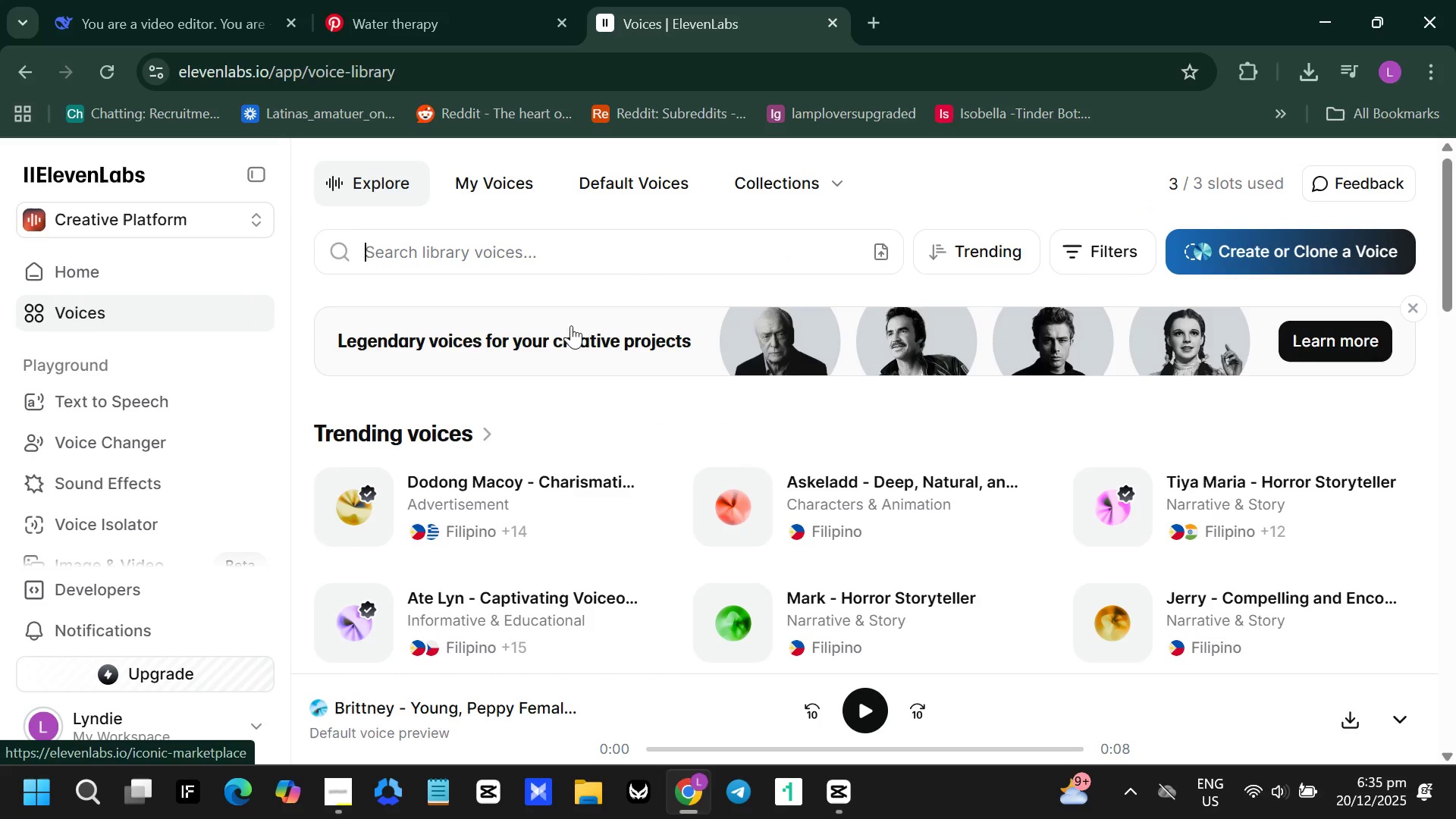 
mouse_move([712, 275])
 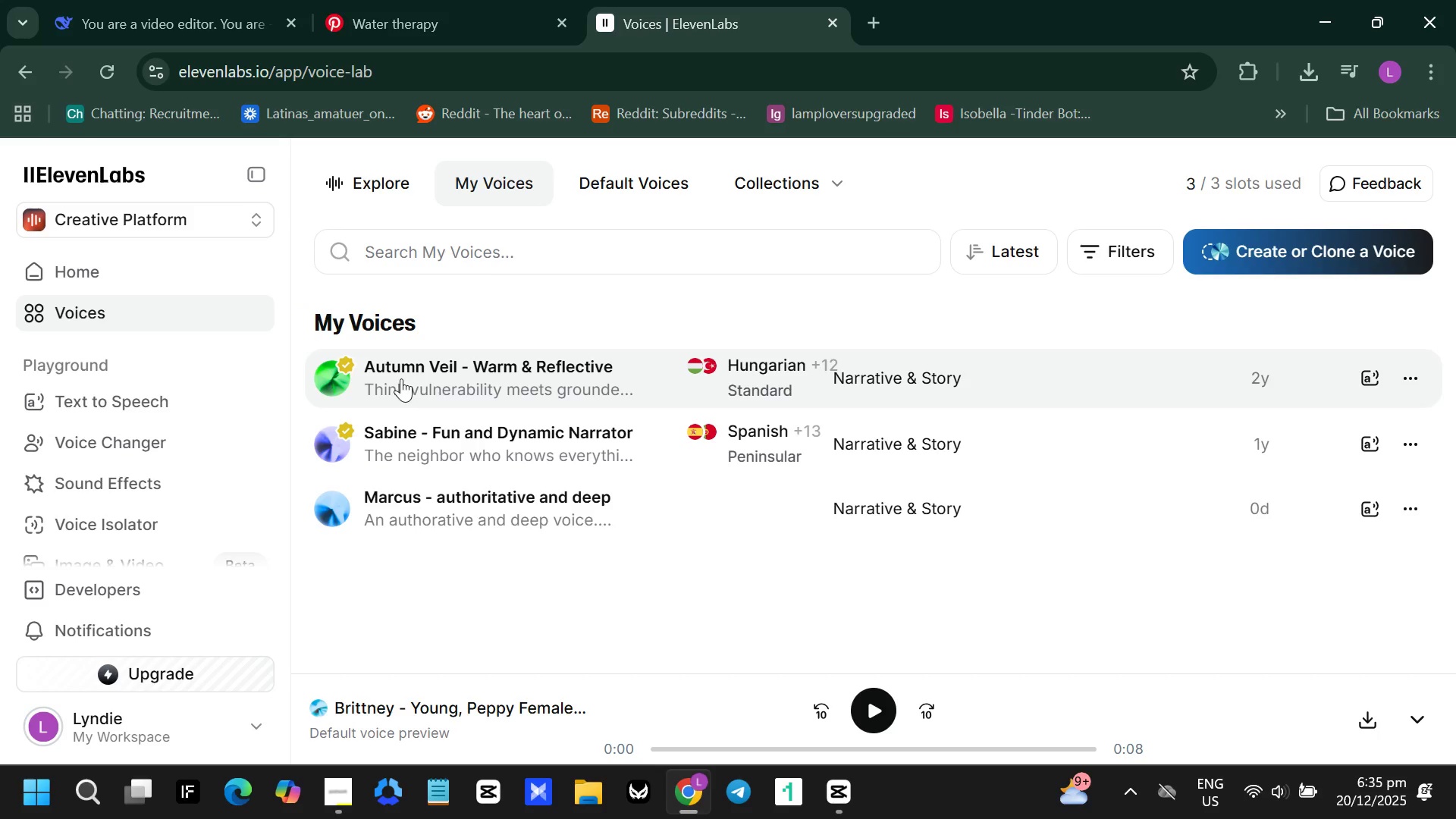 
left_click([401, 378])
 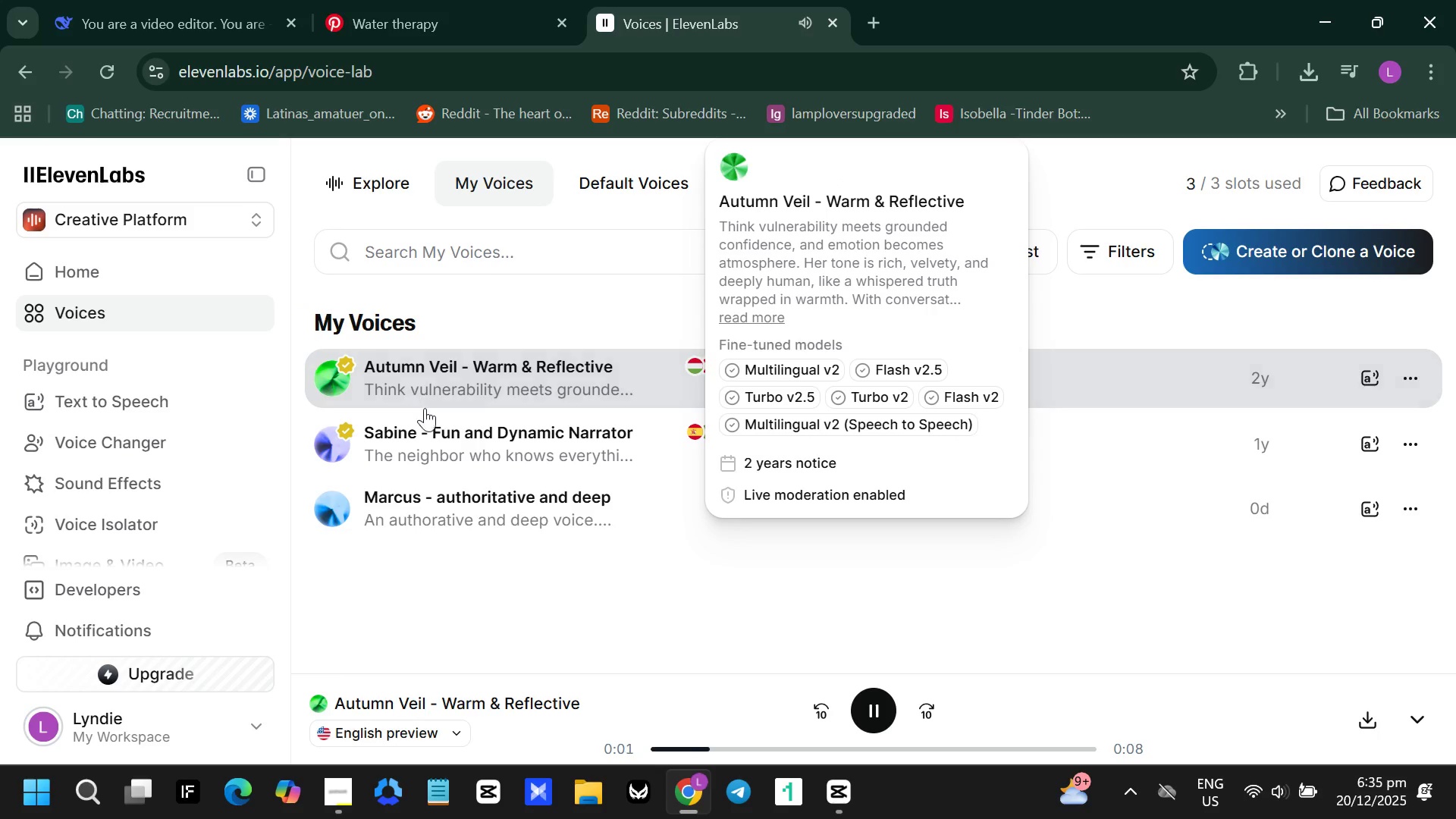 
left_click([438, 438])
 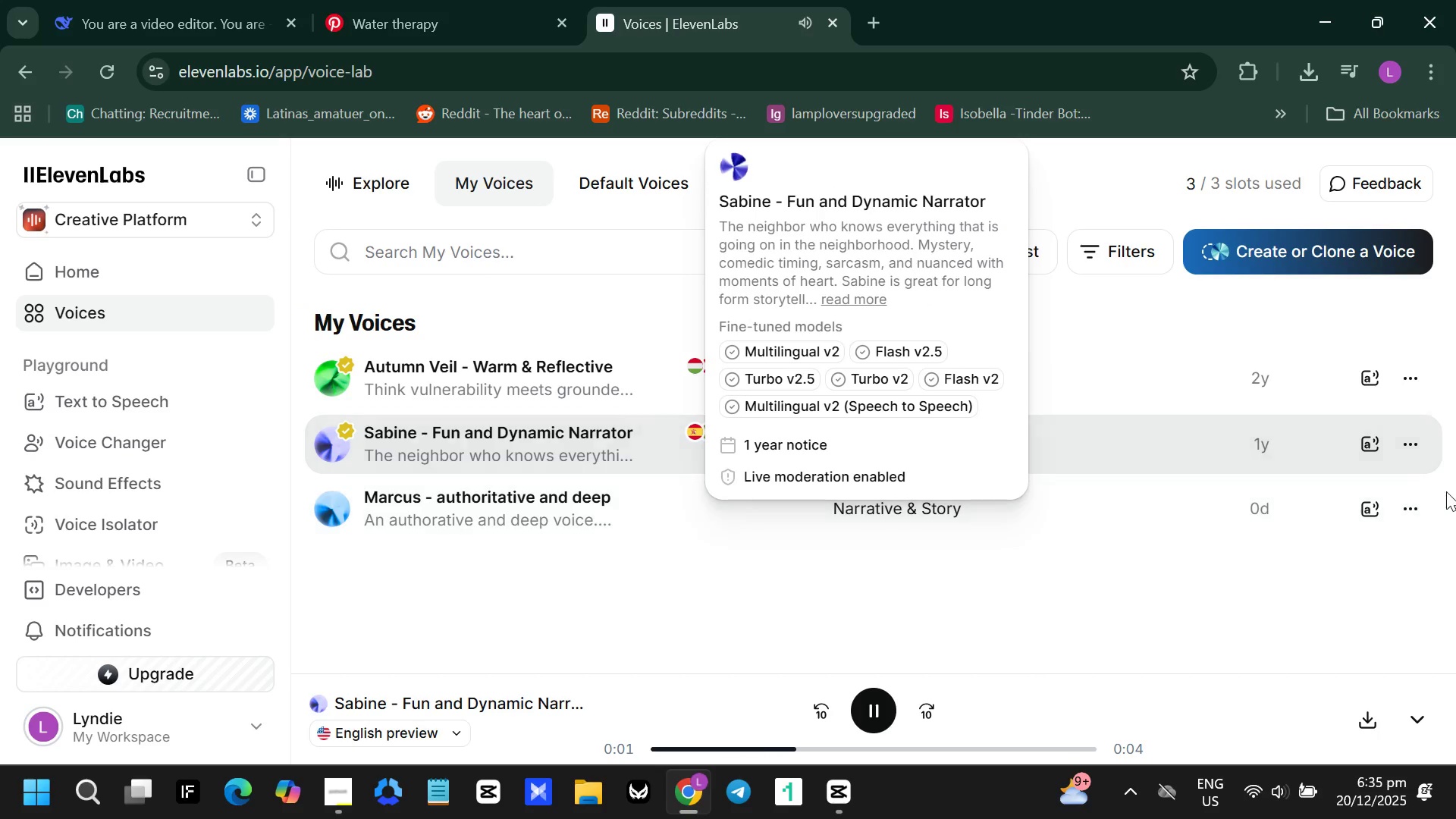 
left_click([1419, 446])
 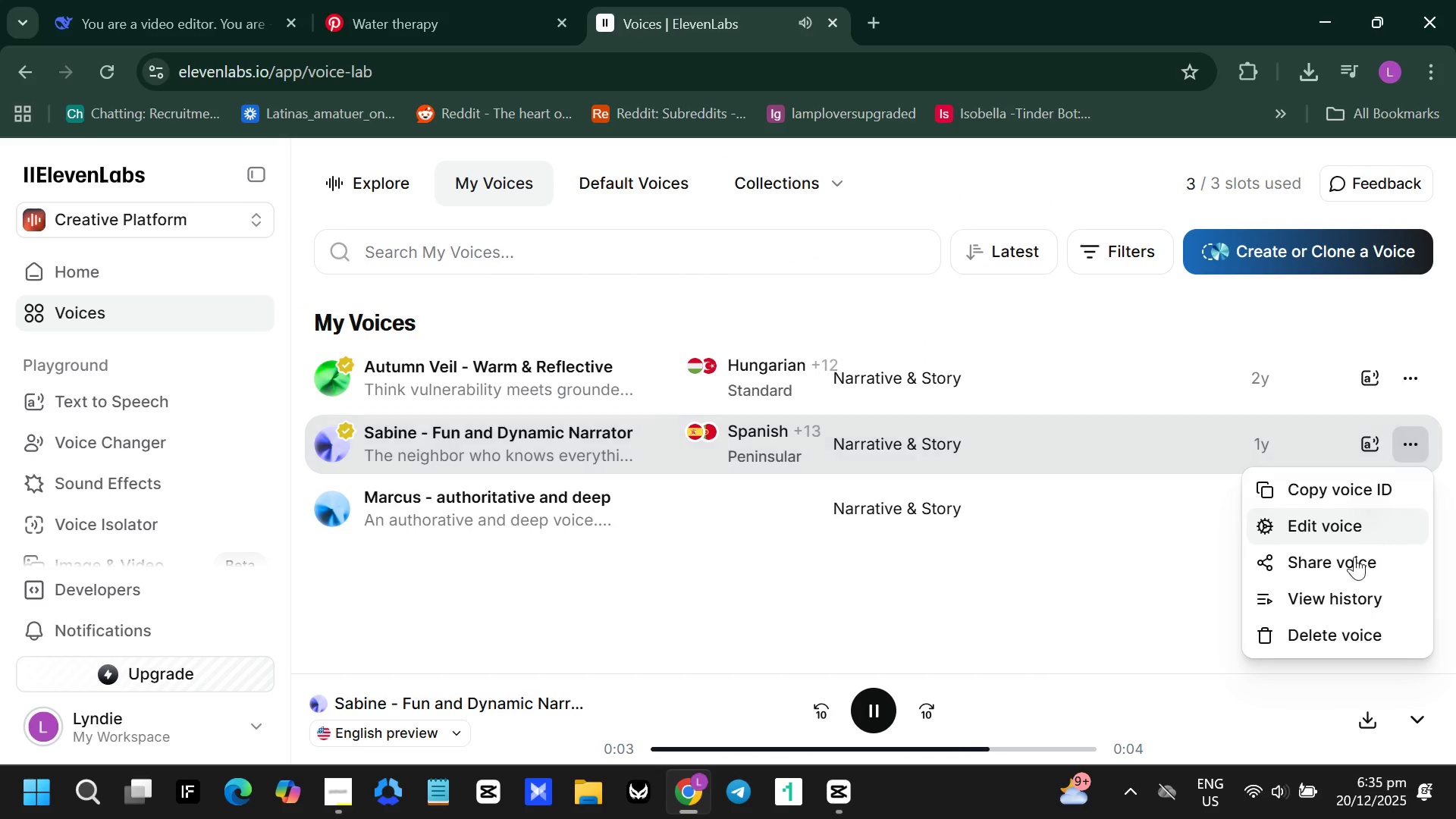 
left_click([1316, 637])
 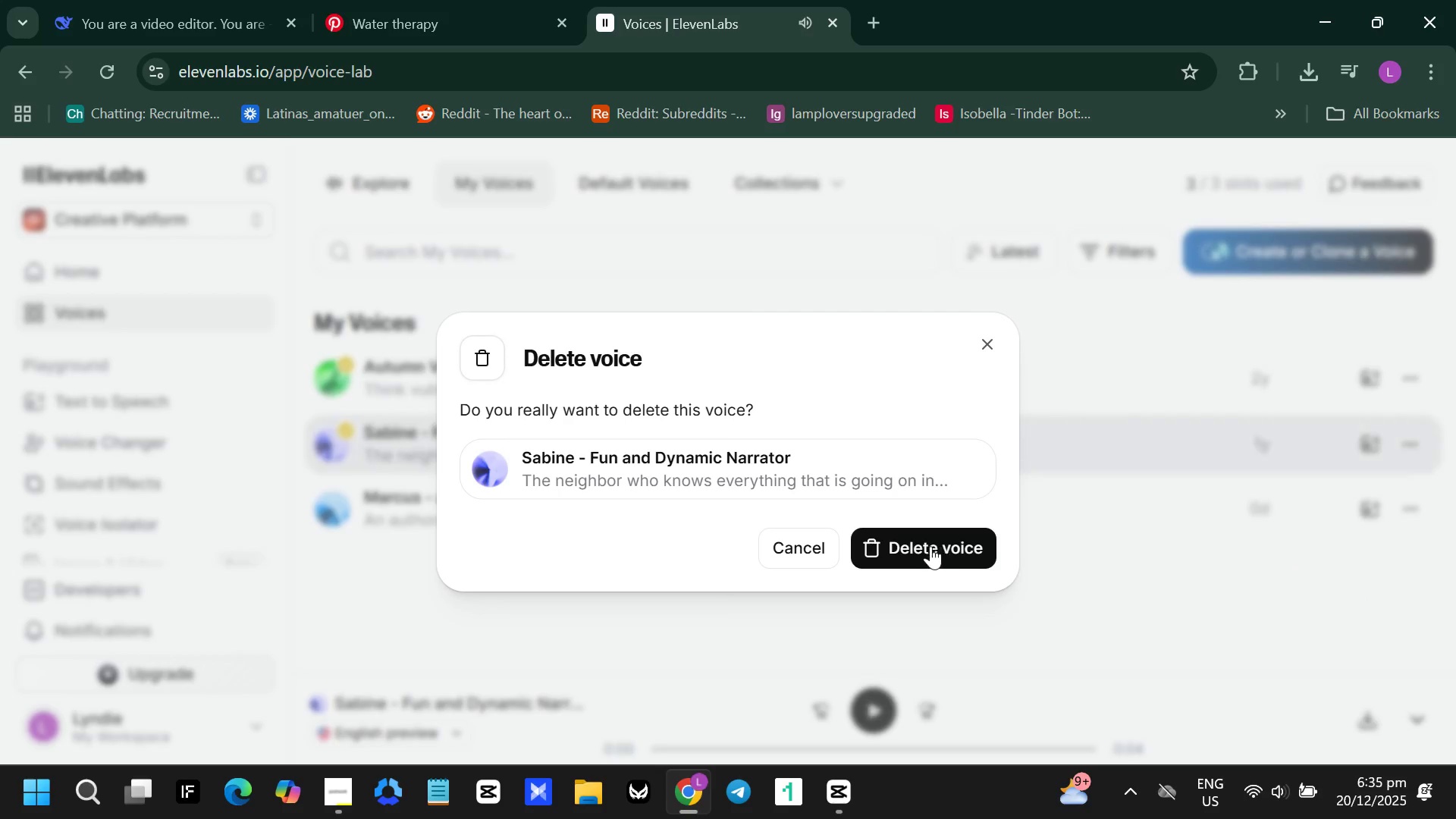 
left_click([924, 546])
 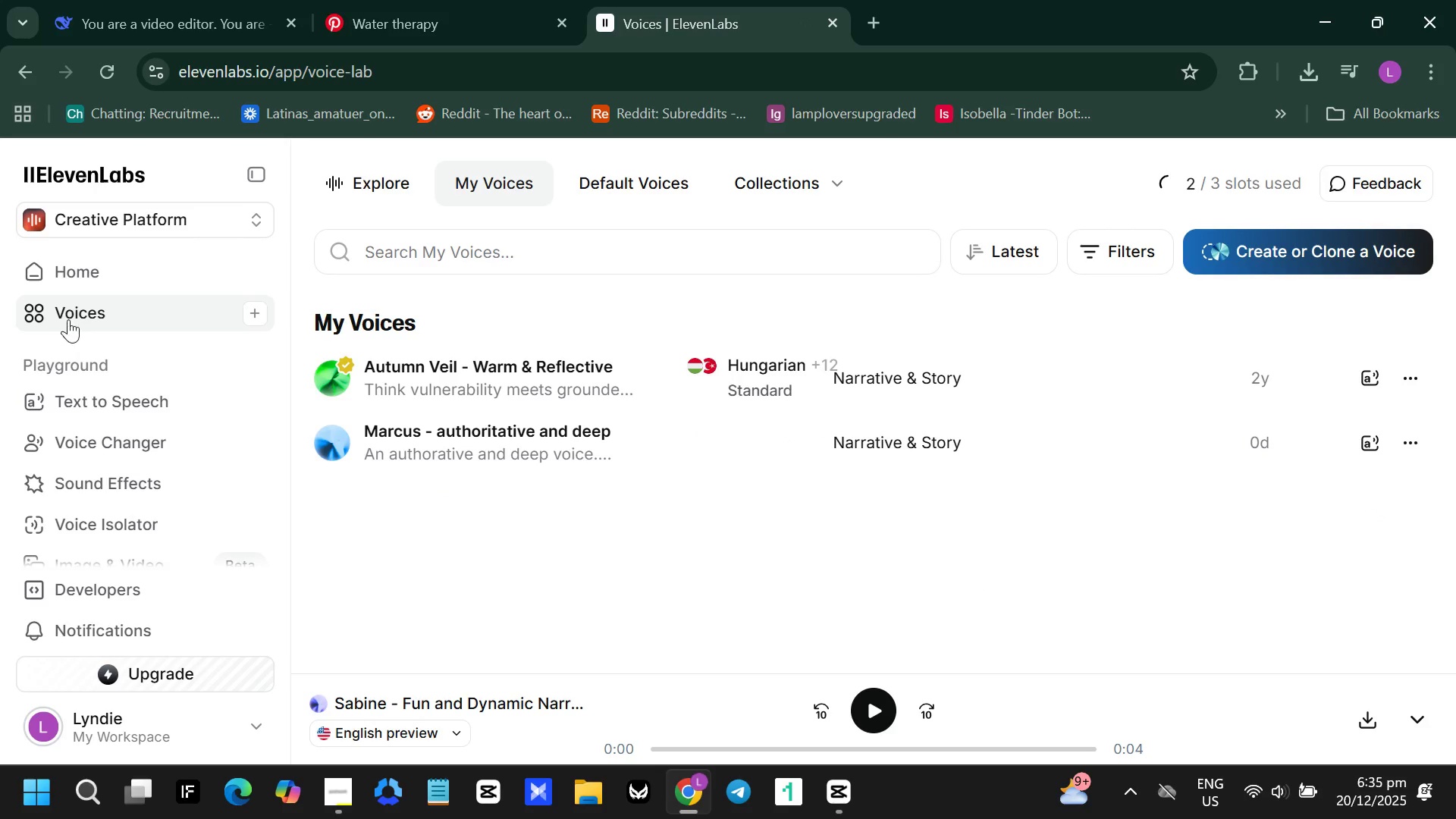 
left_click([96, 403])
 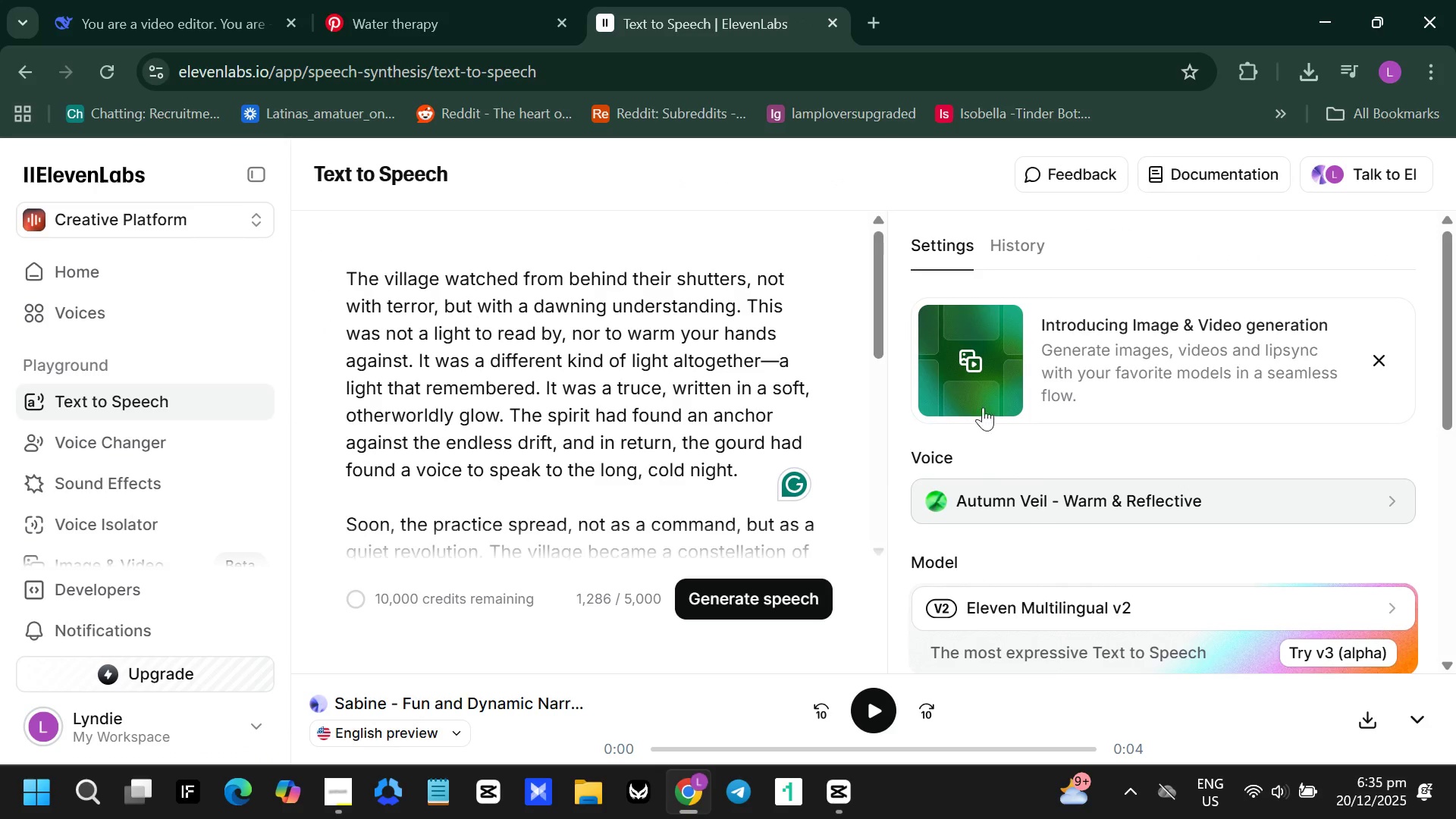 
left_click([988, 301])
 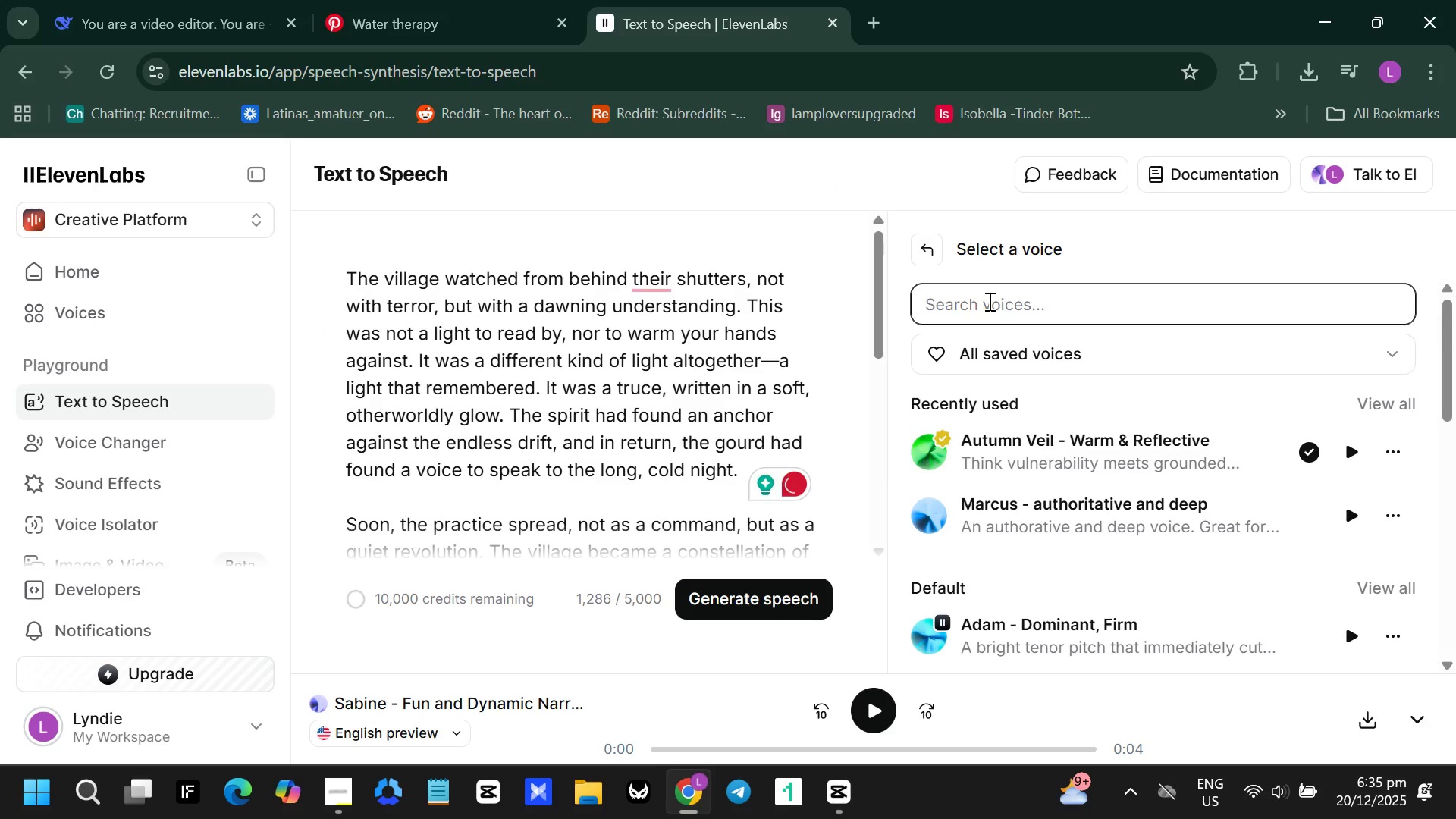 
type(brittney)
 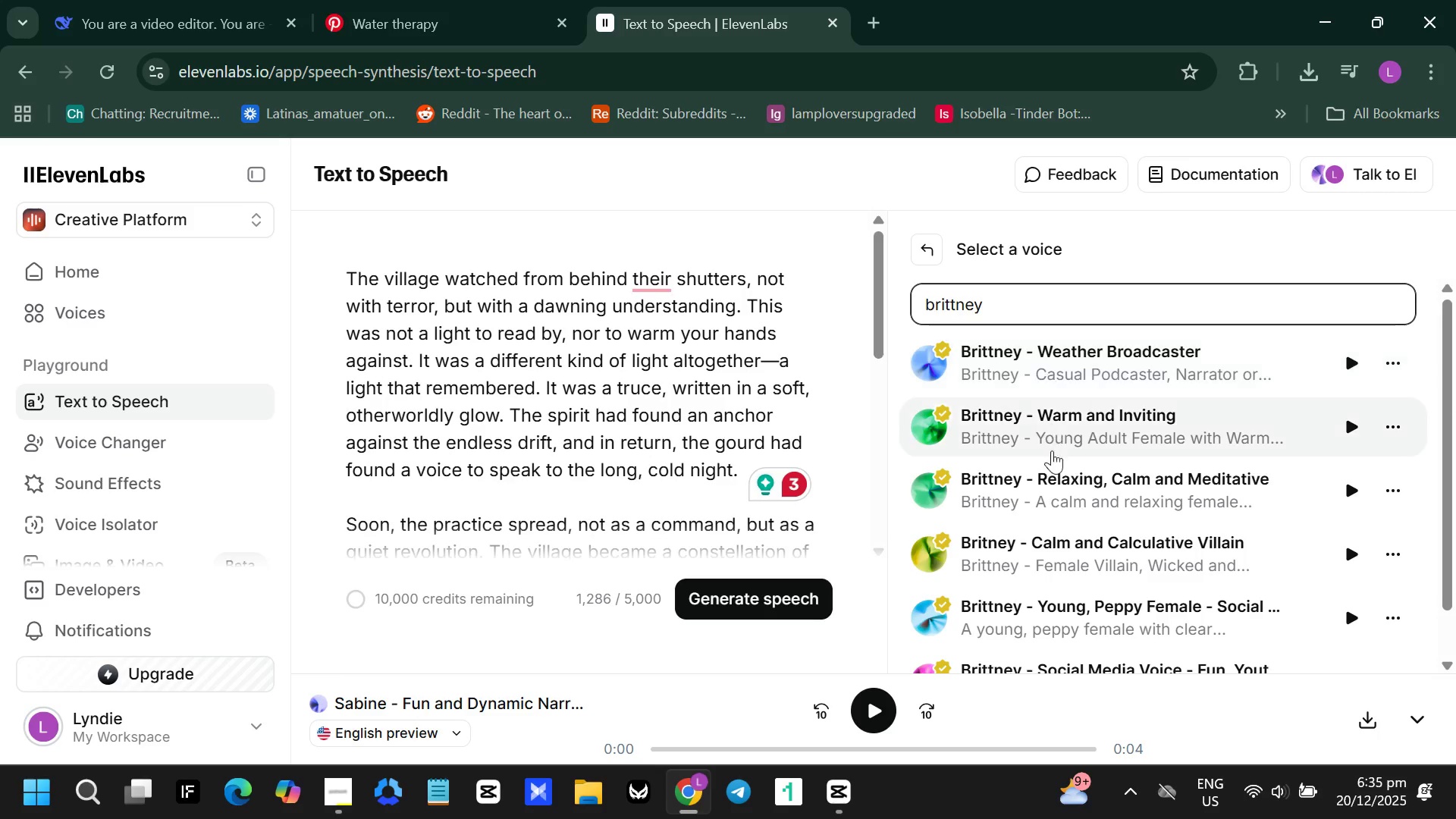 
left_click([1038, 601])
 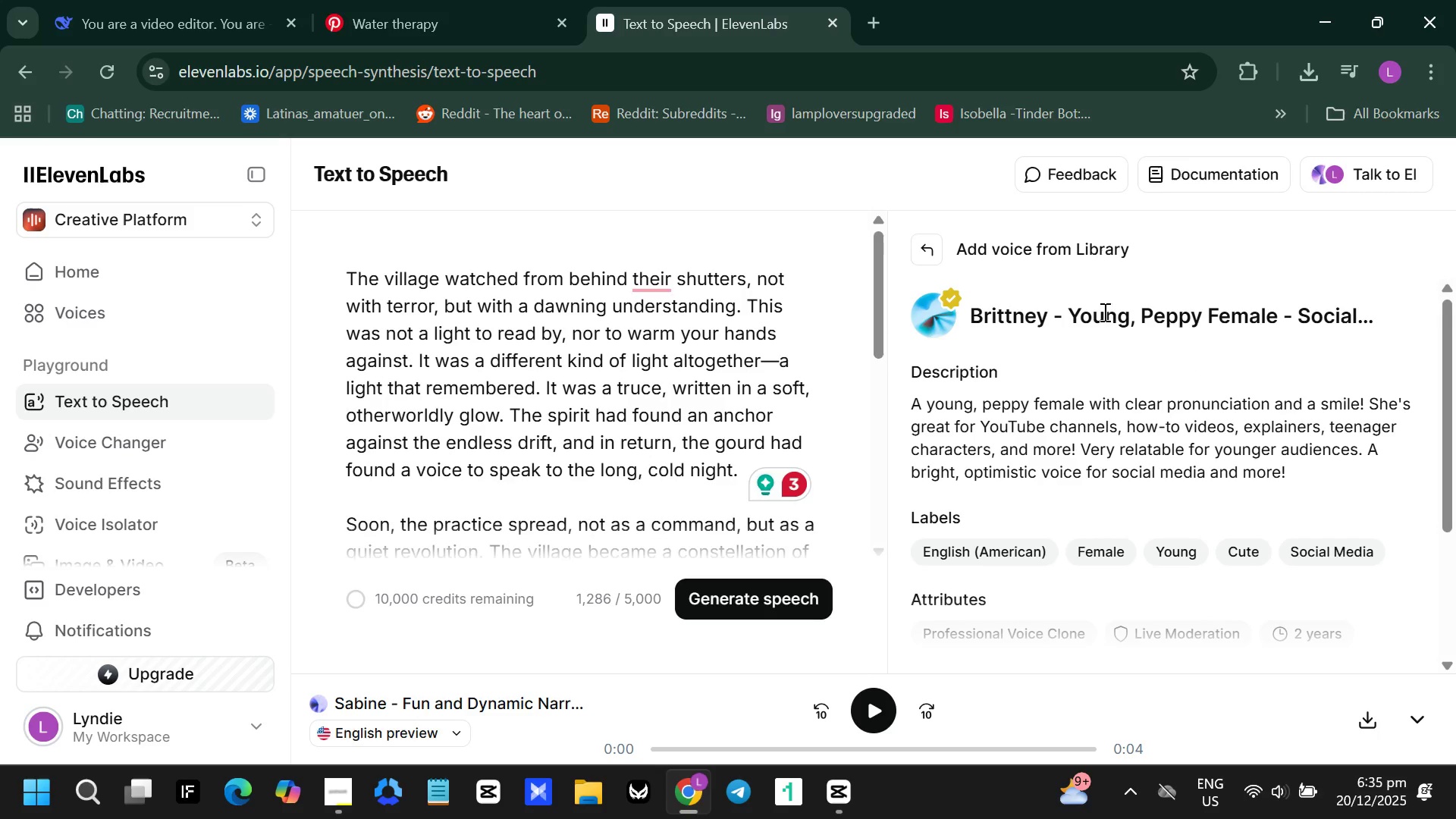 
left_click([1021, 241])
 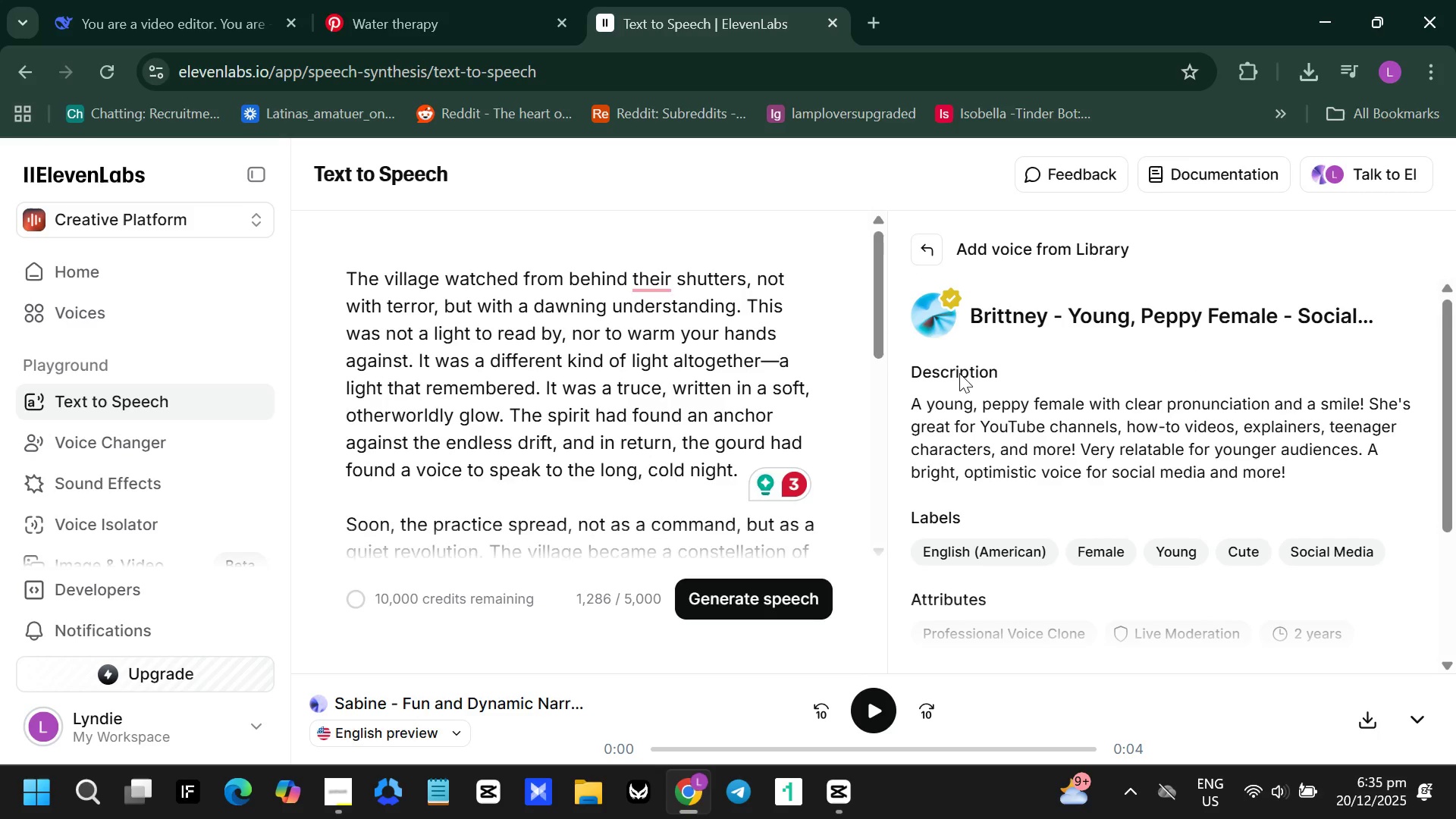 
left_click([870, 708])
 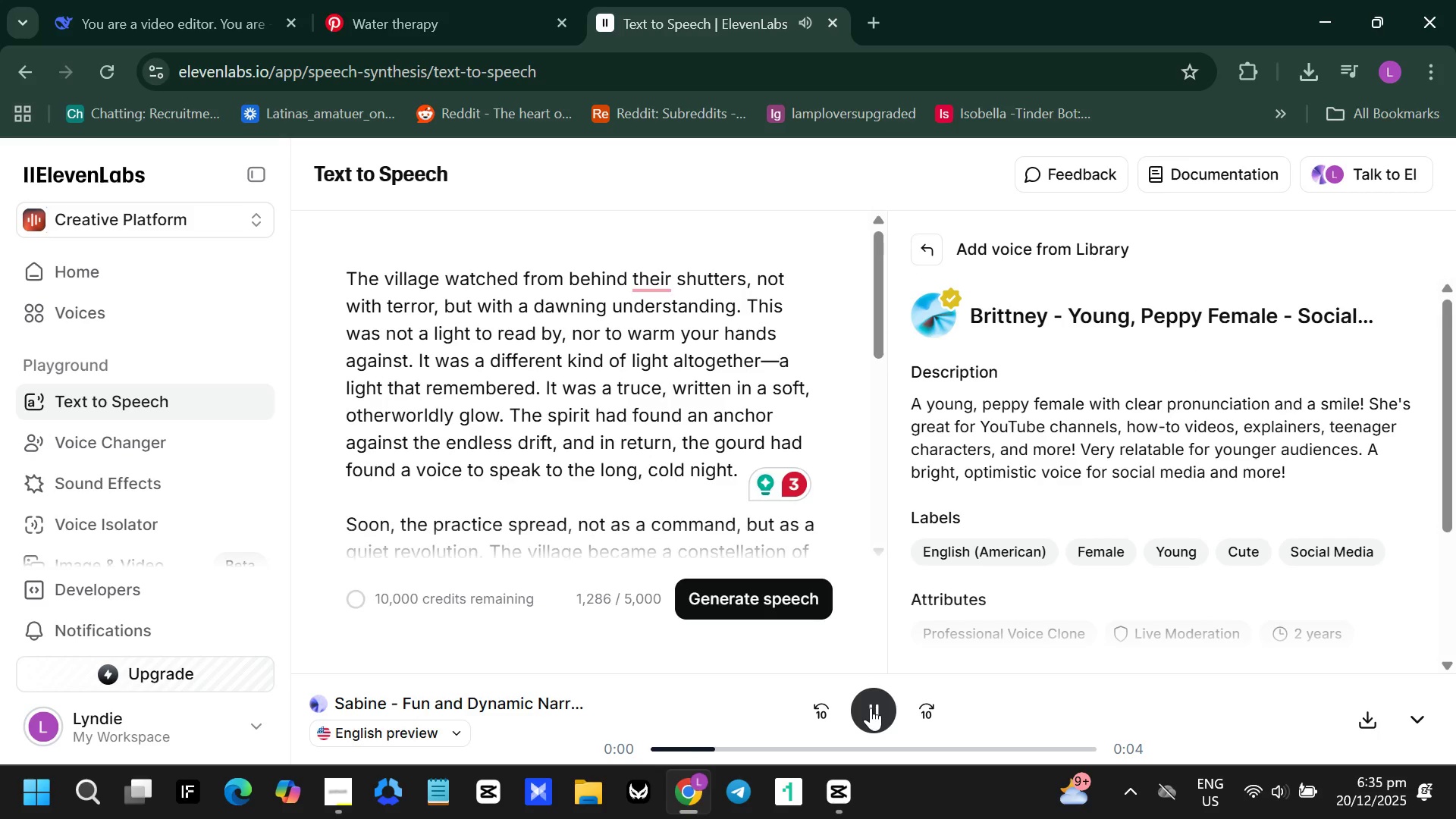 
left_click([871, 708])
 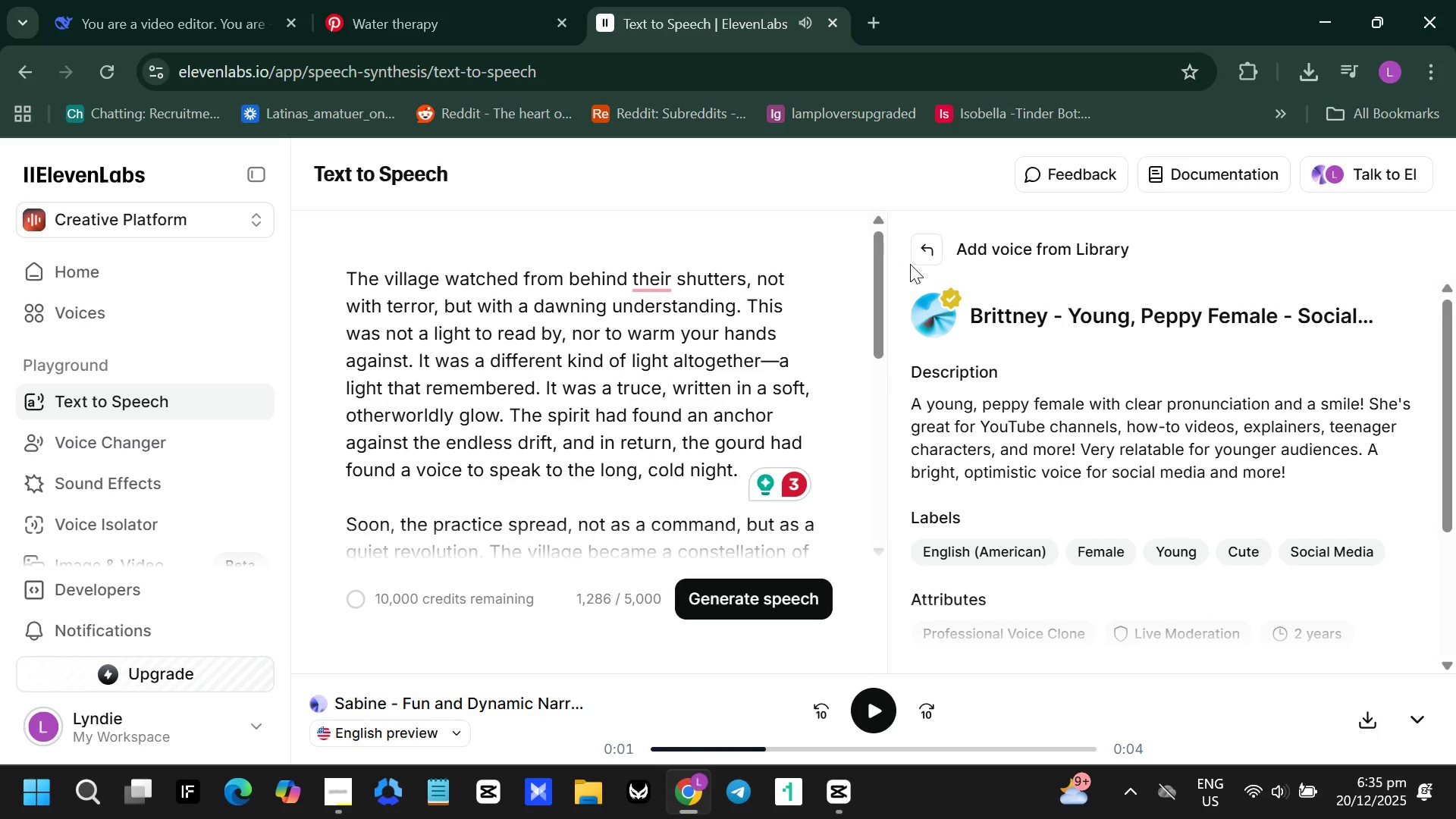 
left_click([918, 246])
 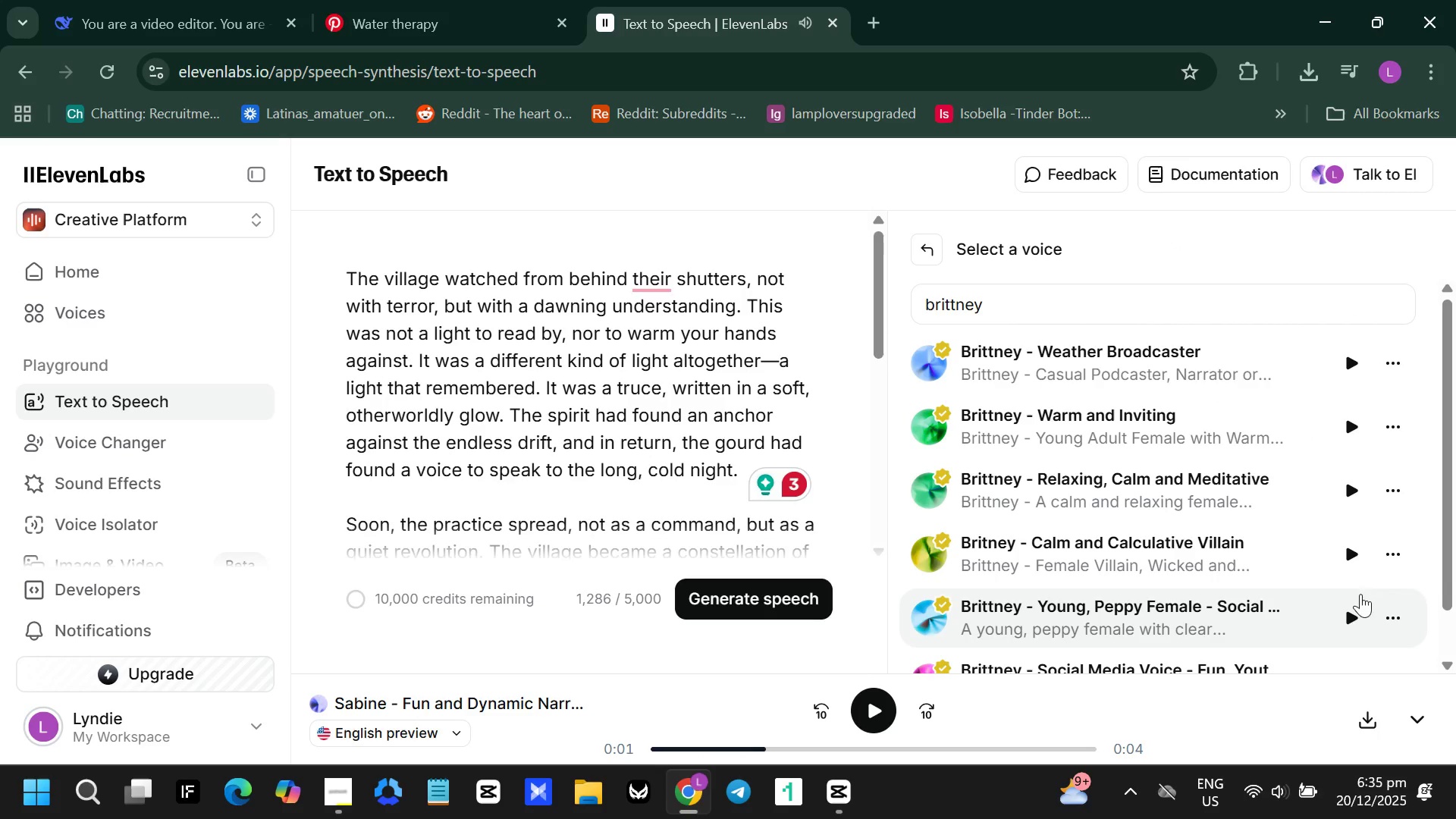 
left_click([1378, 613])
 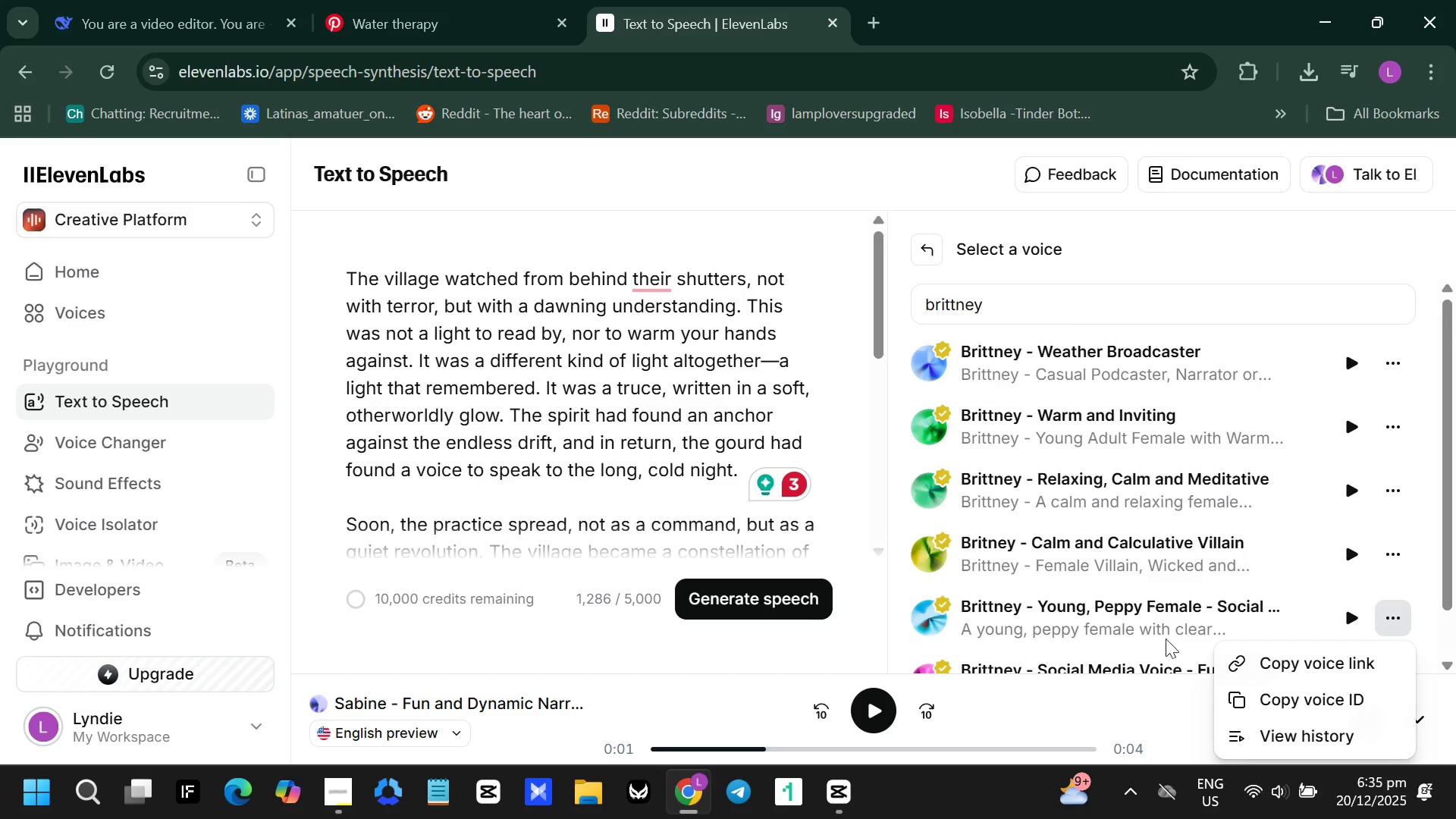 
left_click([1348, 611])
 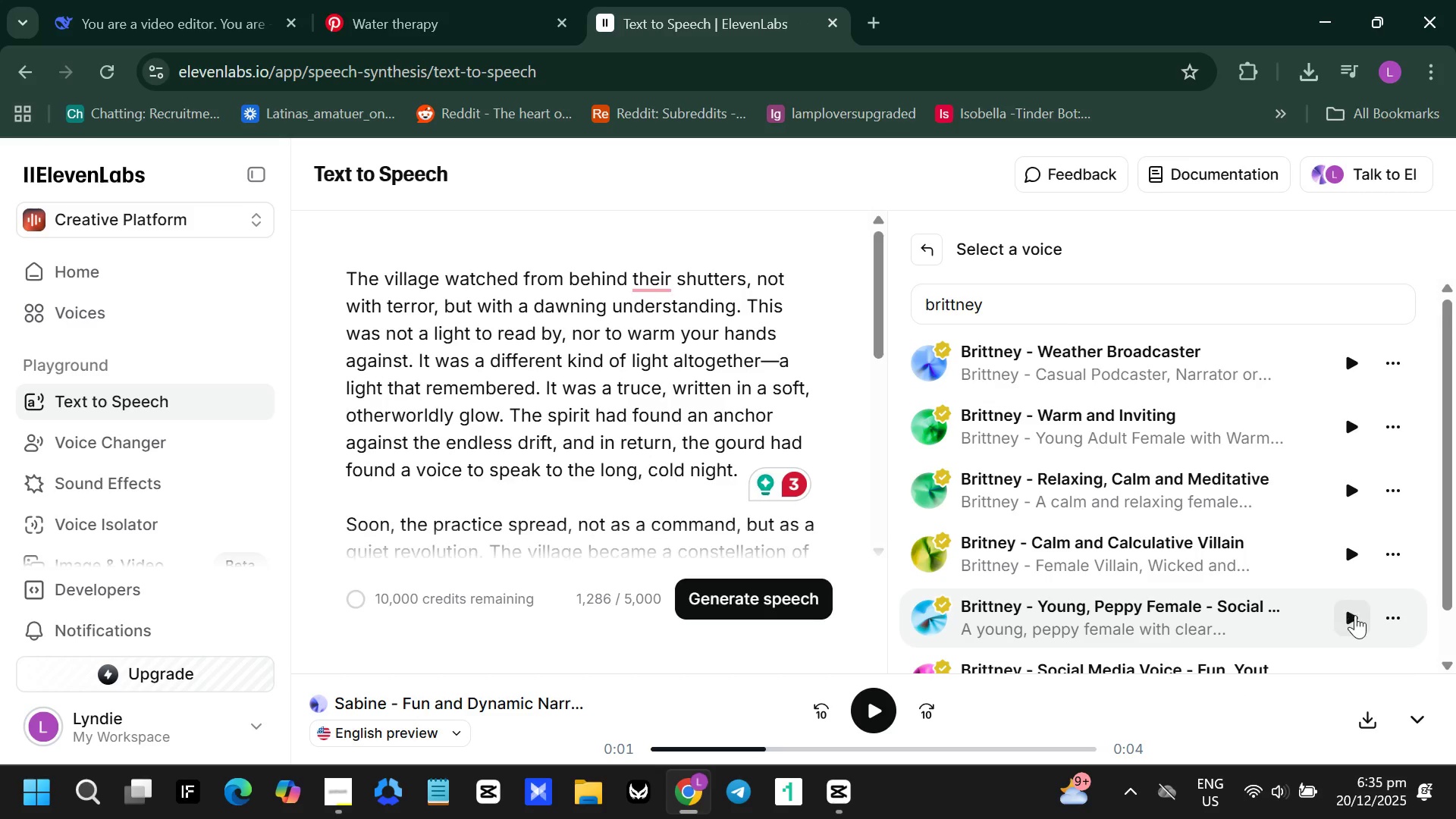 
left_click([1357, 616])
 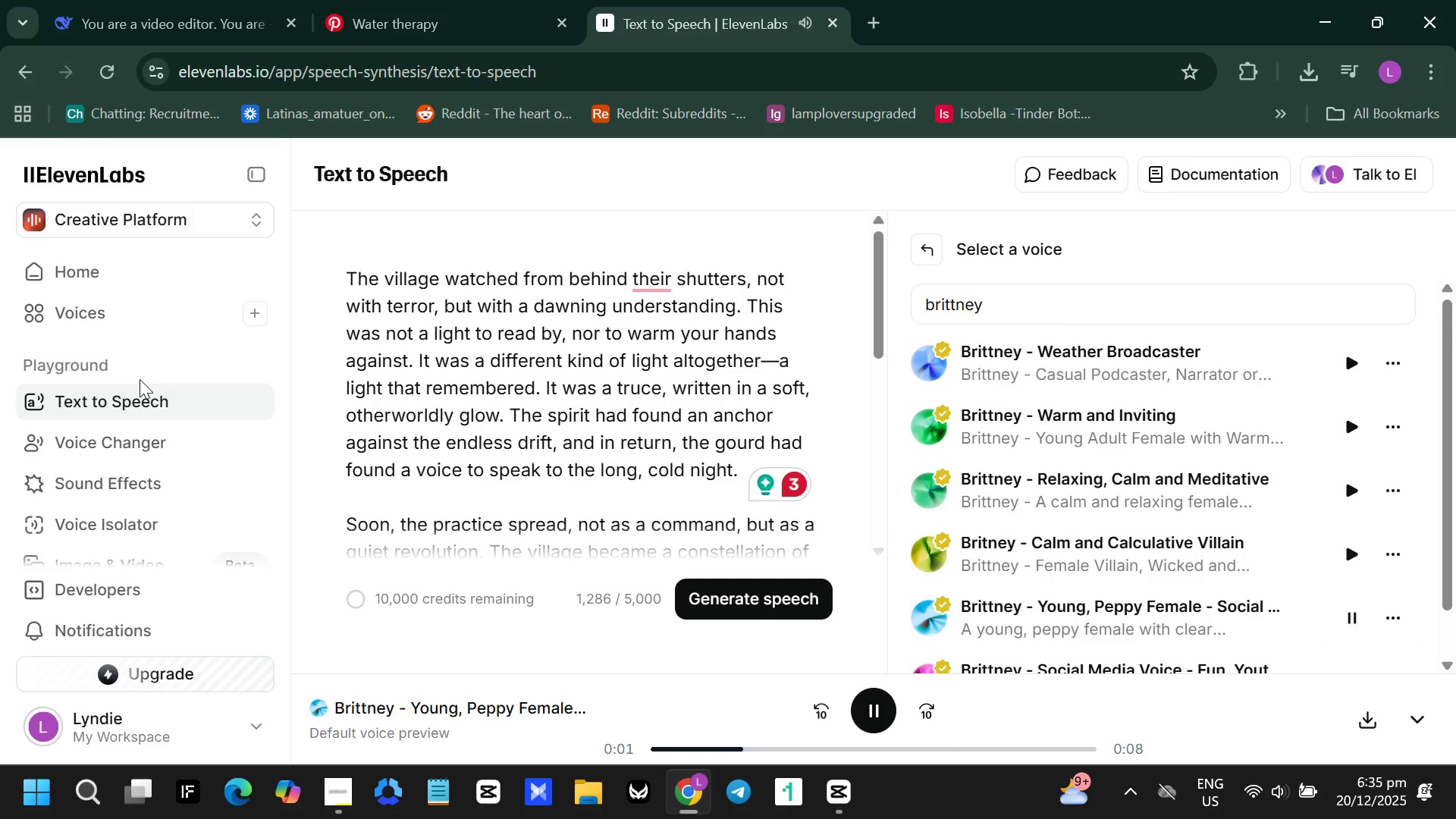 
left_click([138, 311])
 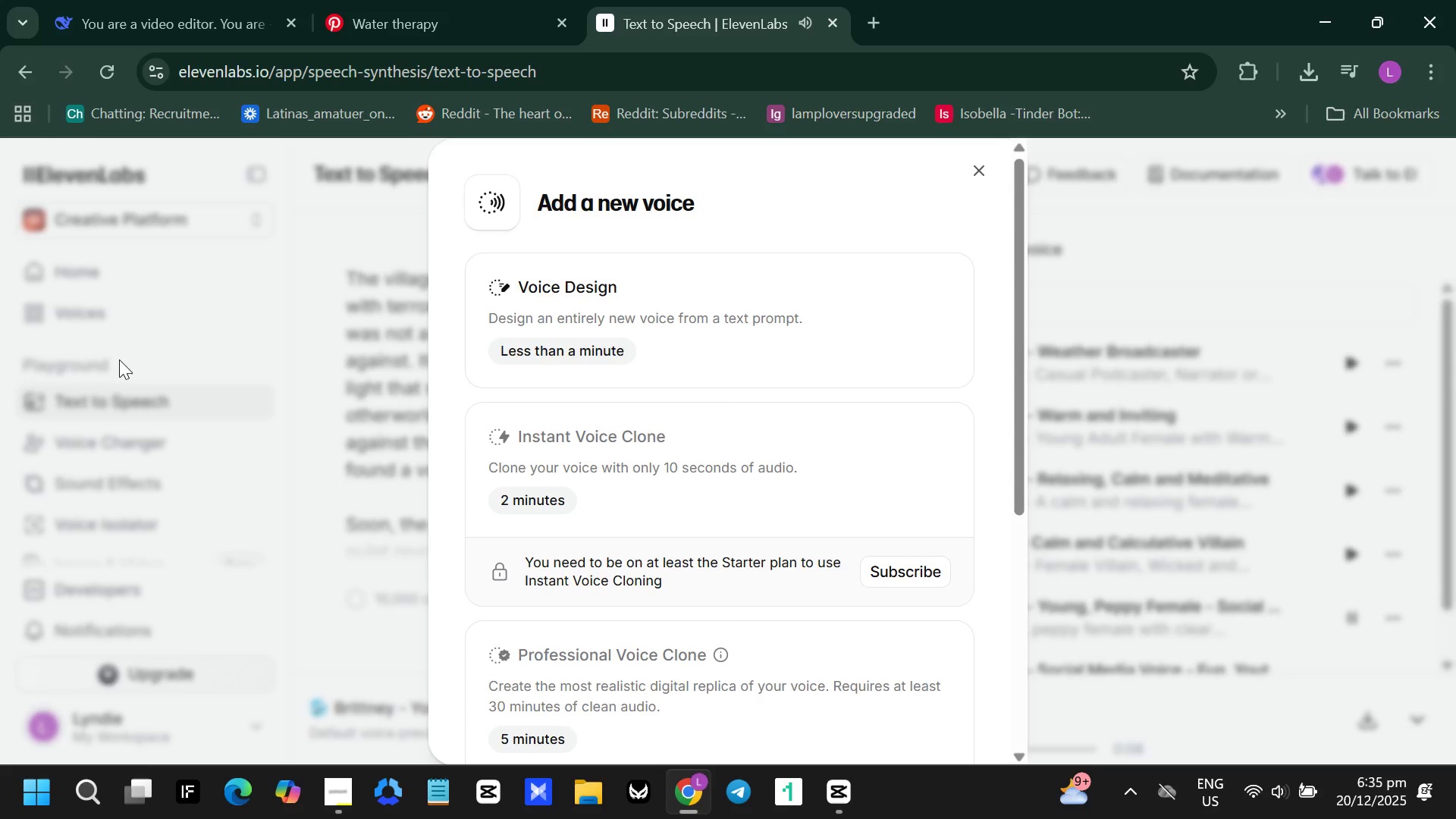 
wait(6.11)
 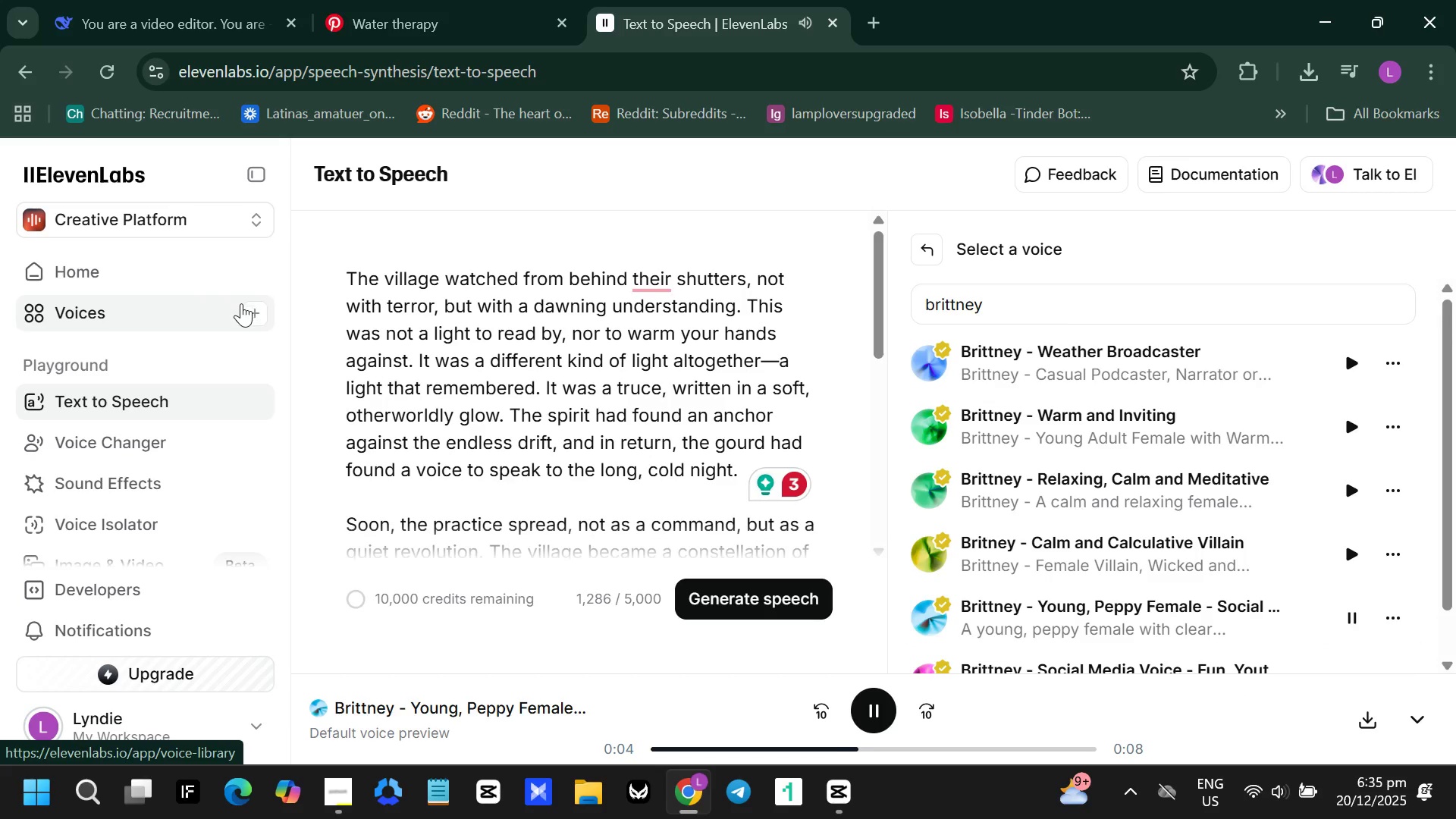 
left_click([116, 314])
 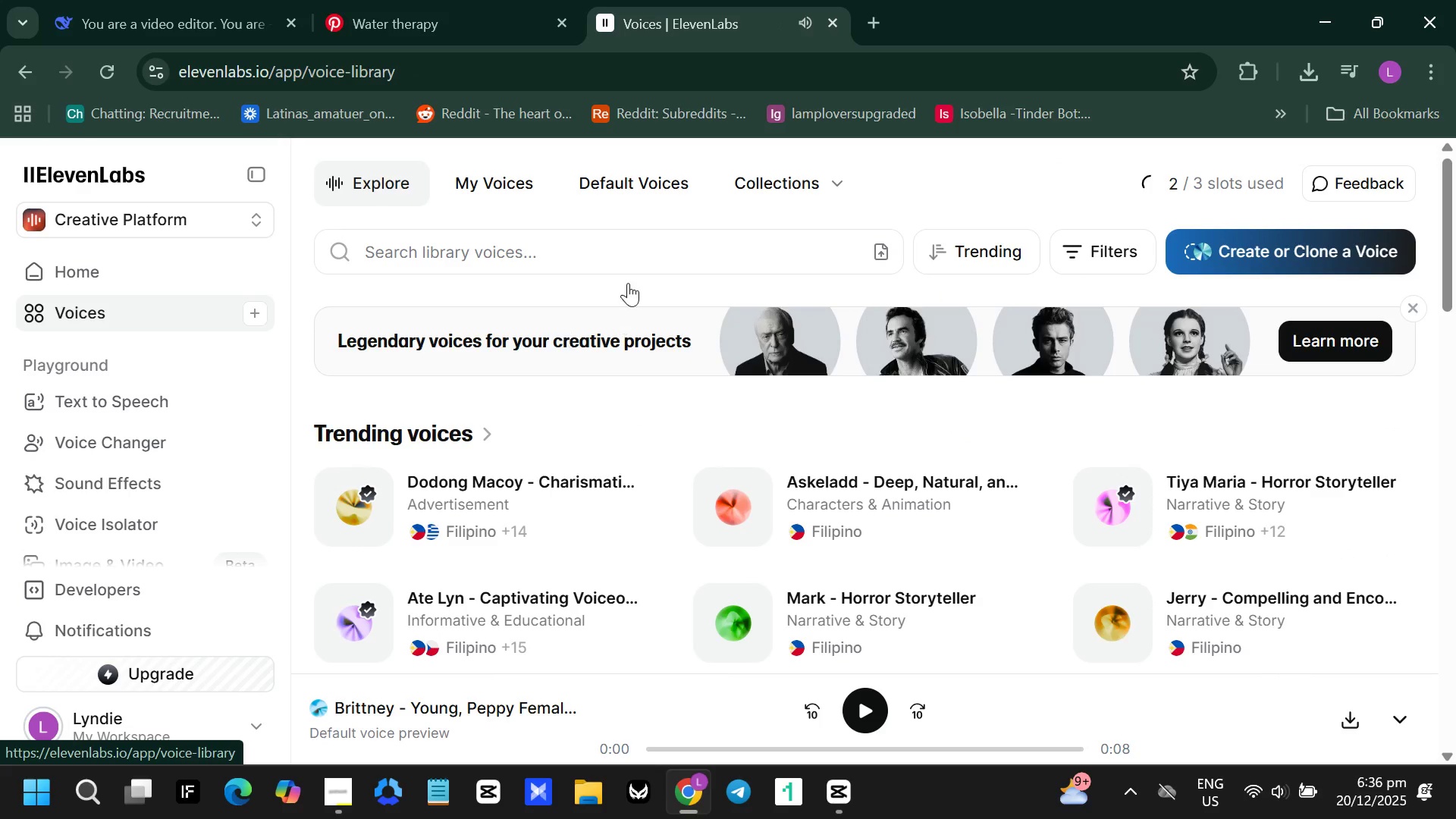 
left_click([613, 256])
 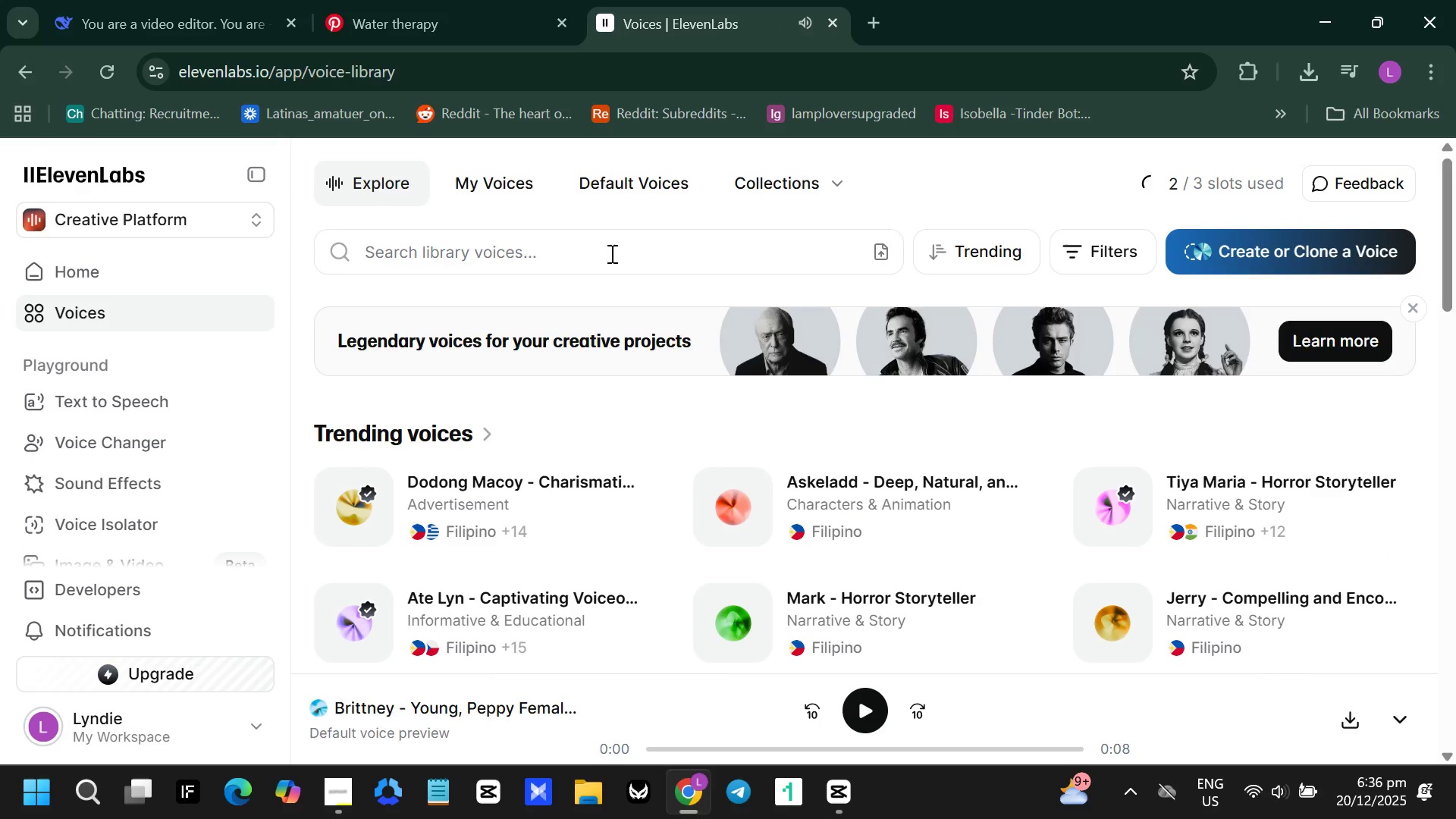 
type(brittney)
 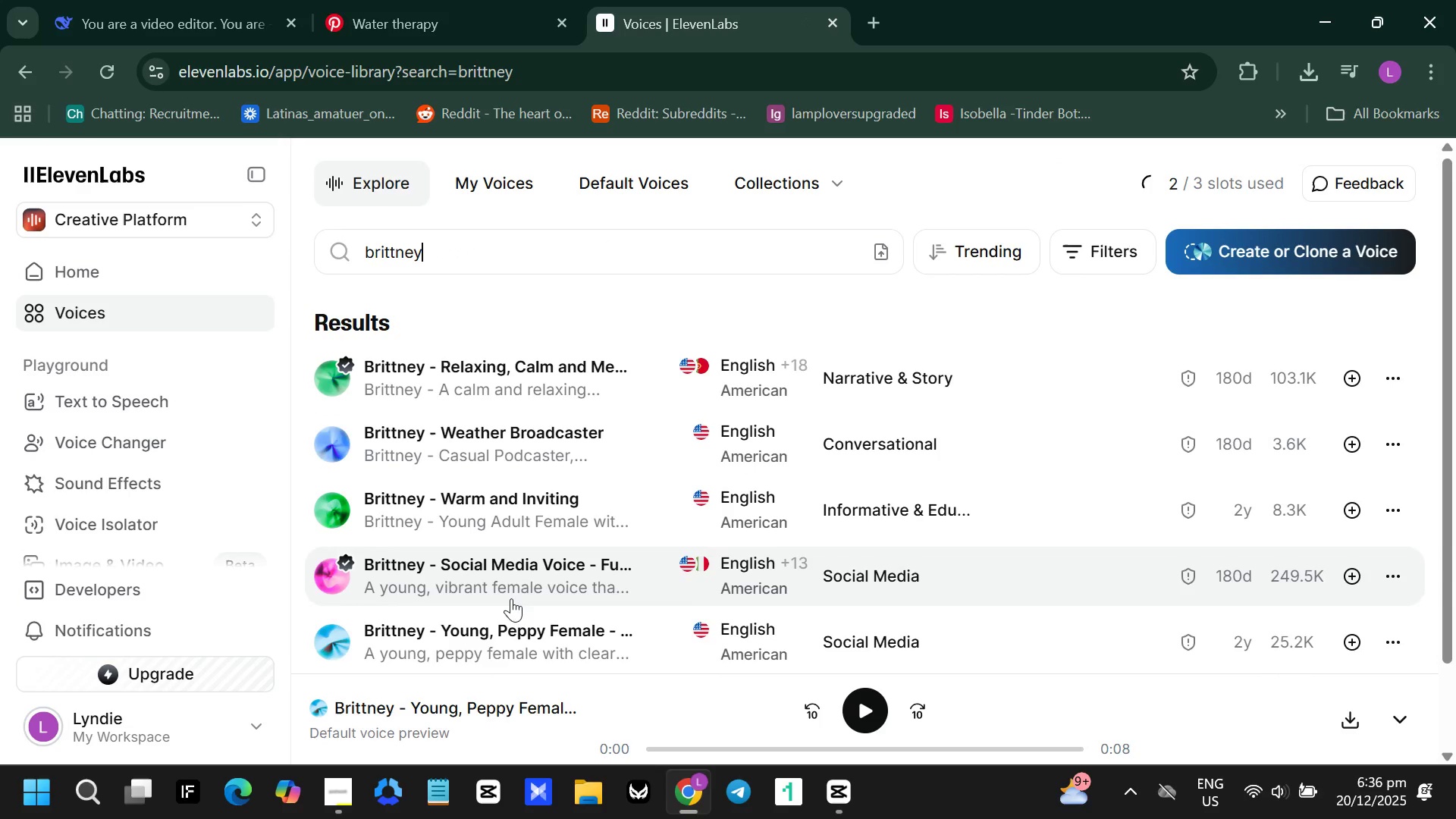 
scroll: coordinate [603, 648], scroll_direction: down, amount: 1.0
 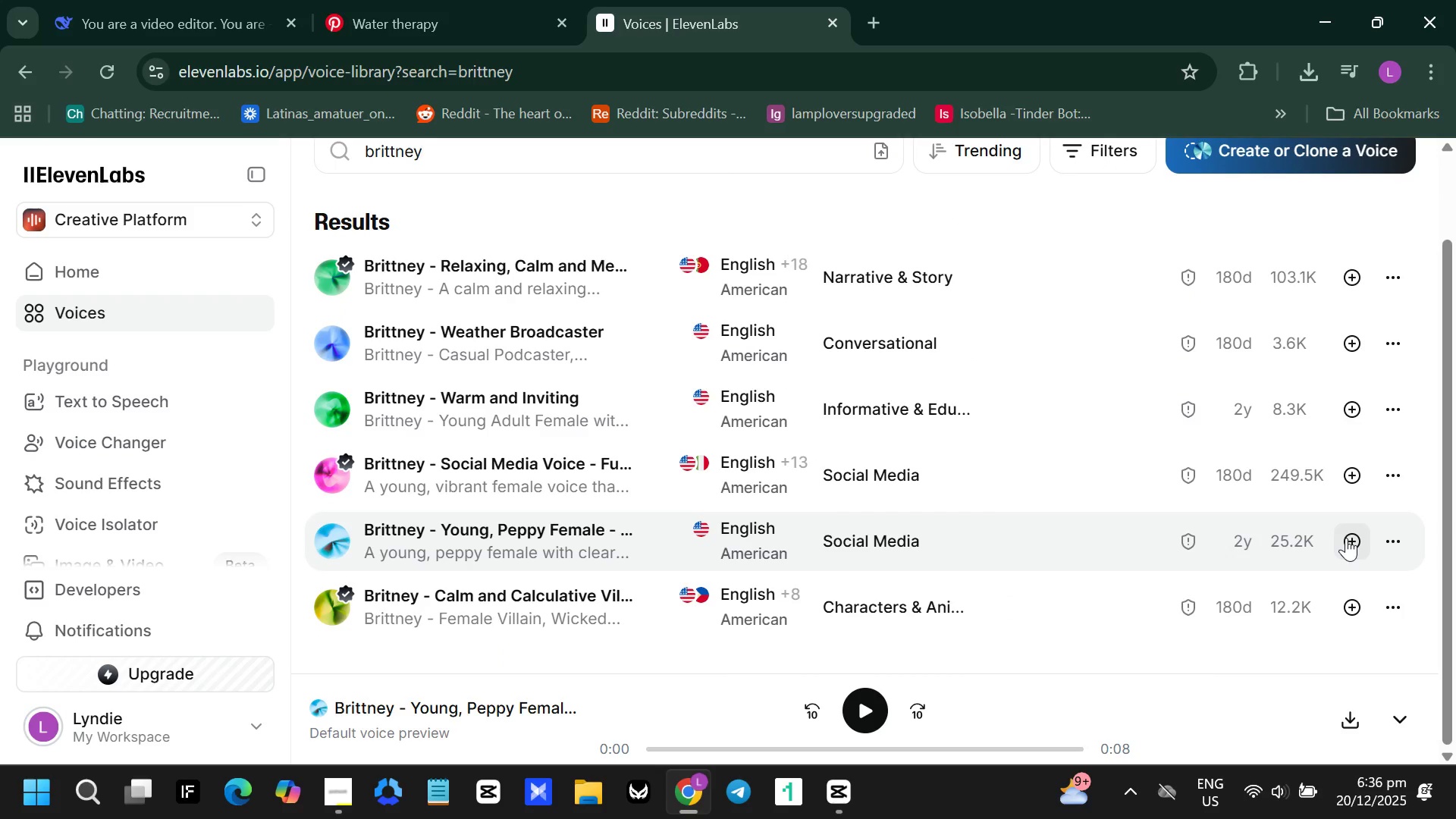 
left_click([1346, 538])
 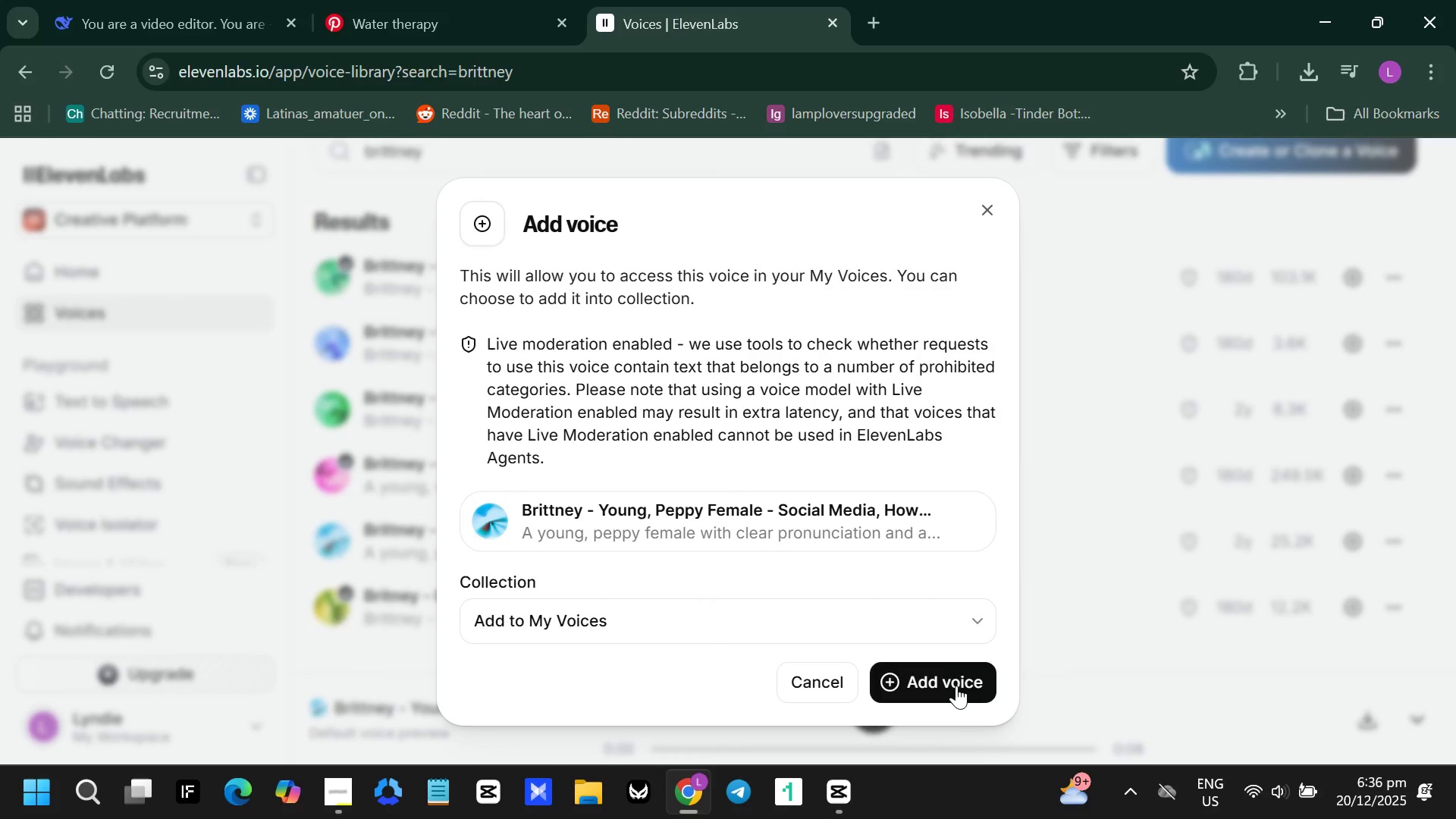 
left_click([956, 686])
 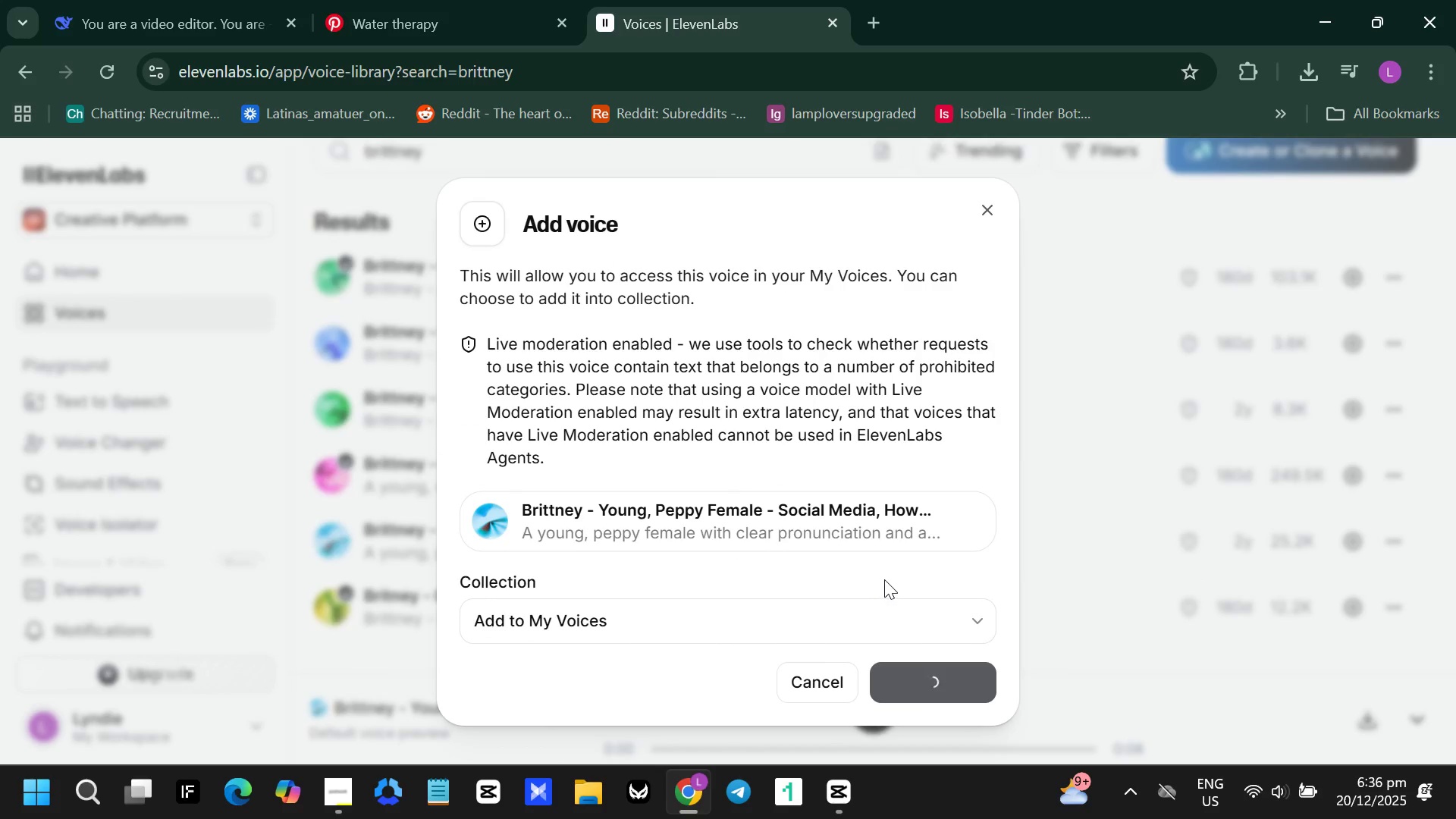 
wait(10.06)
 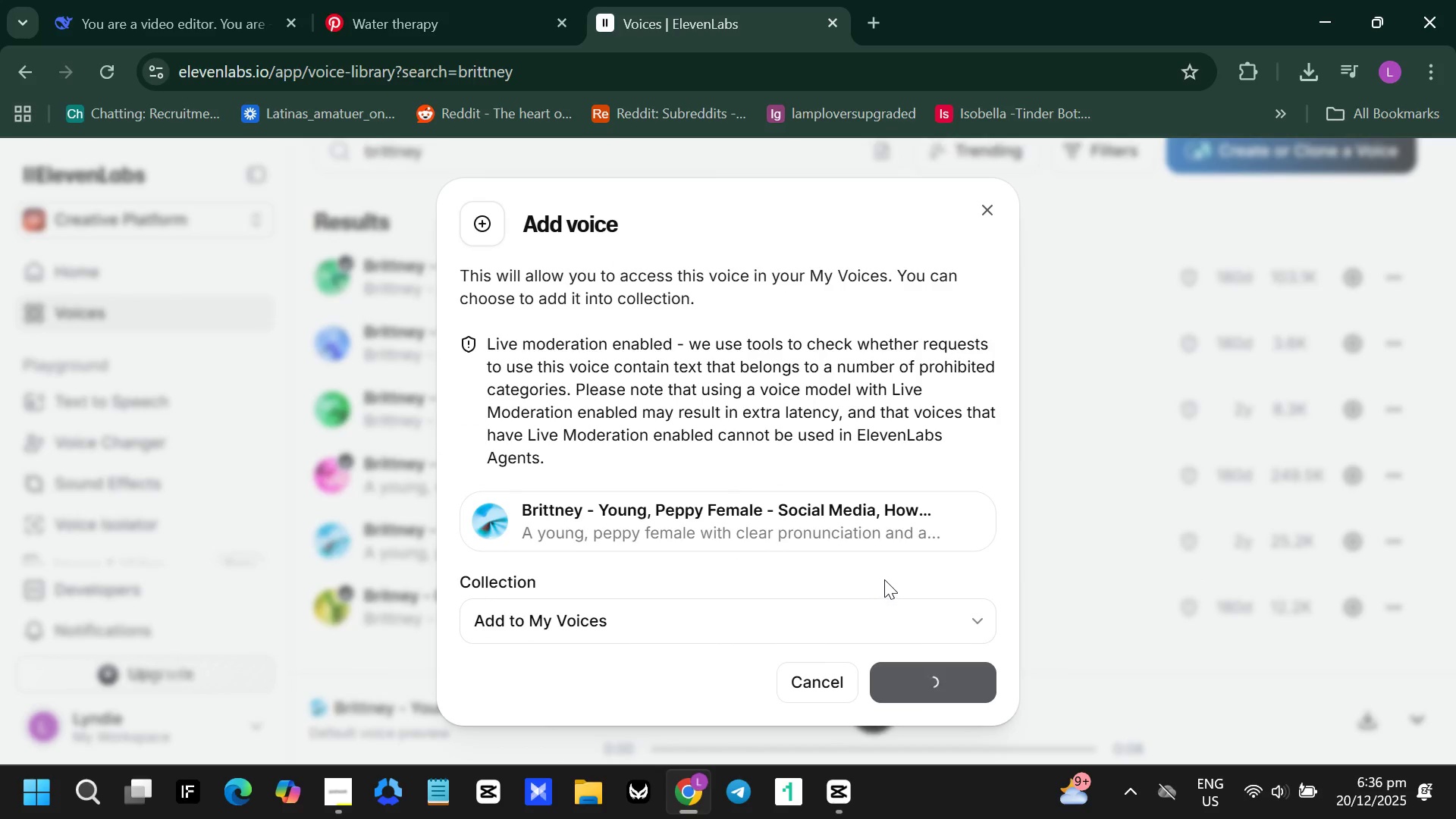 
left_click([146, 401])
 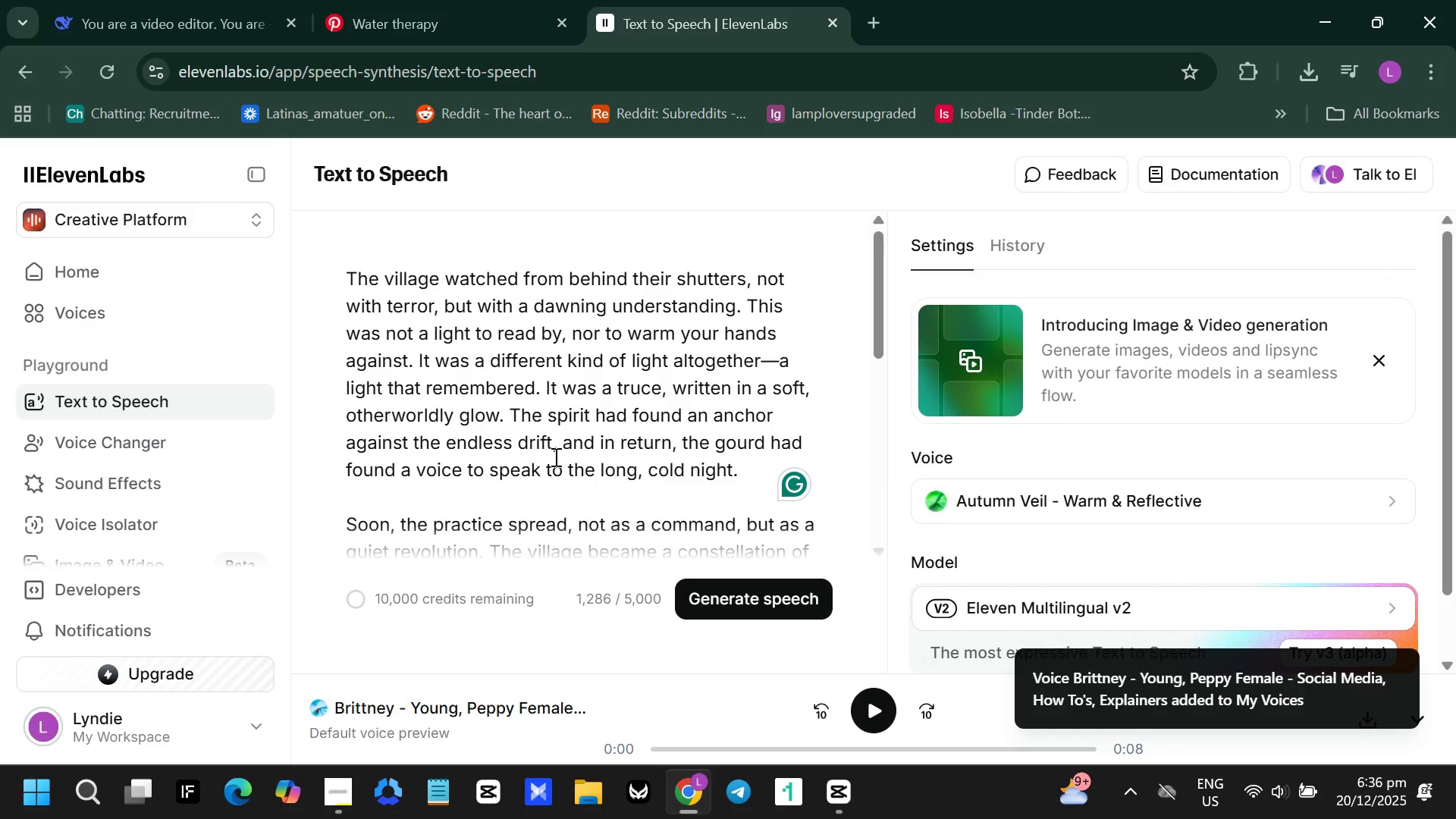 
left_click([503, 407])
 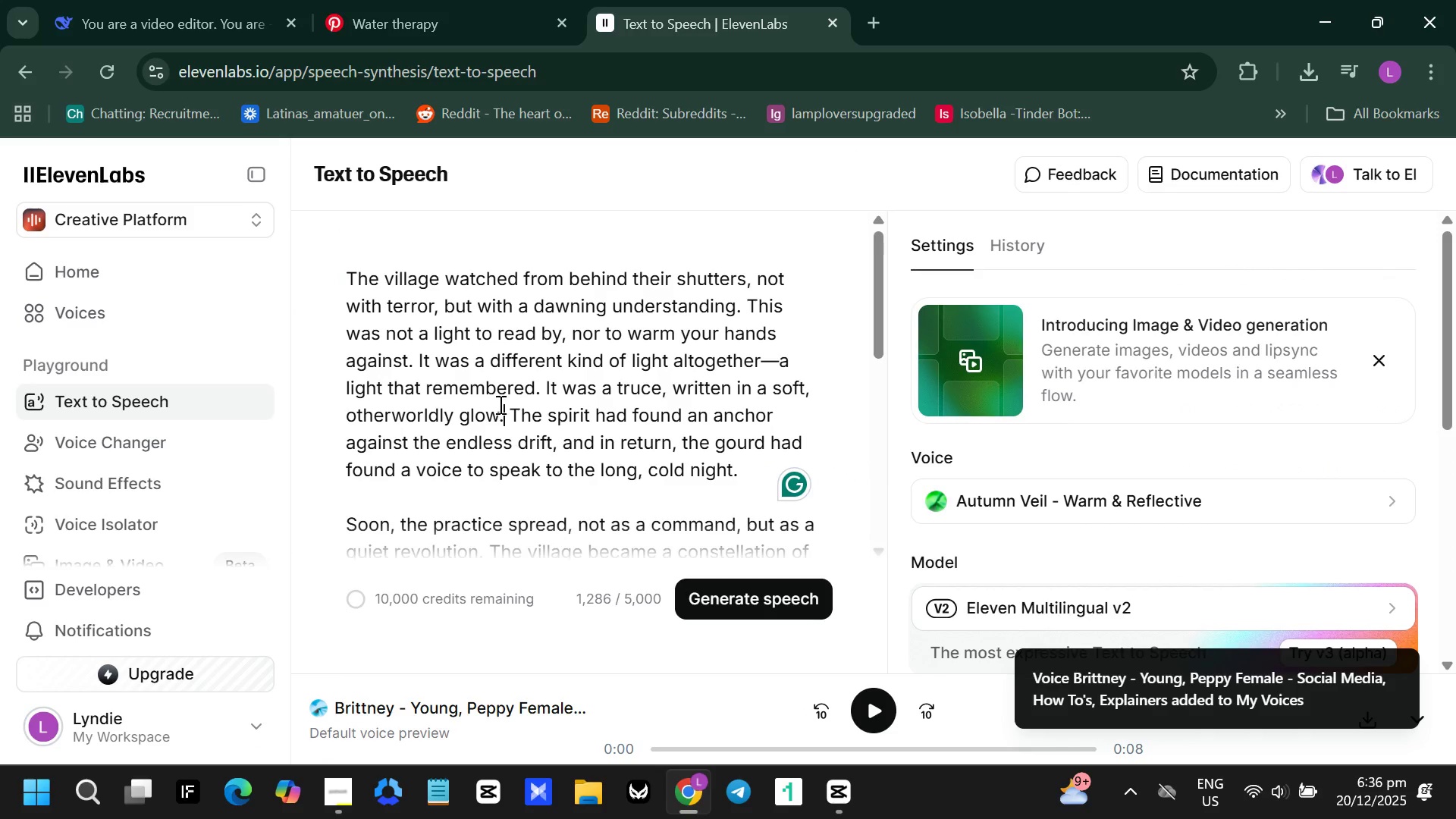 
key(Control+ControlLeft)
 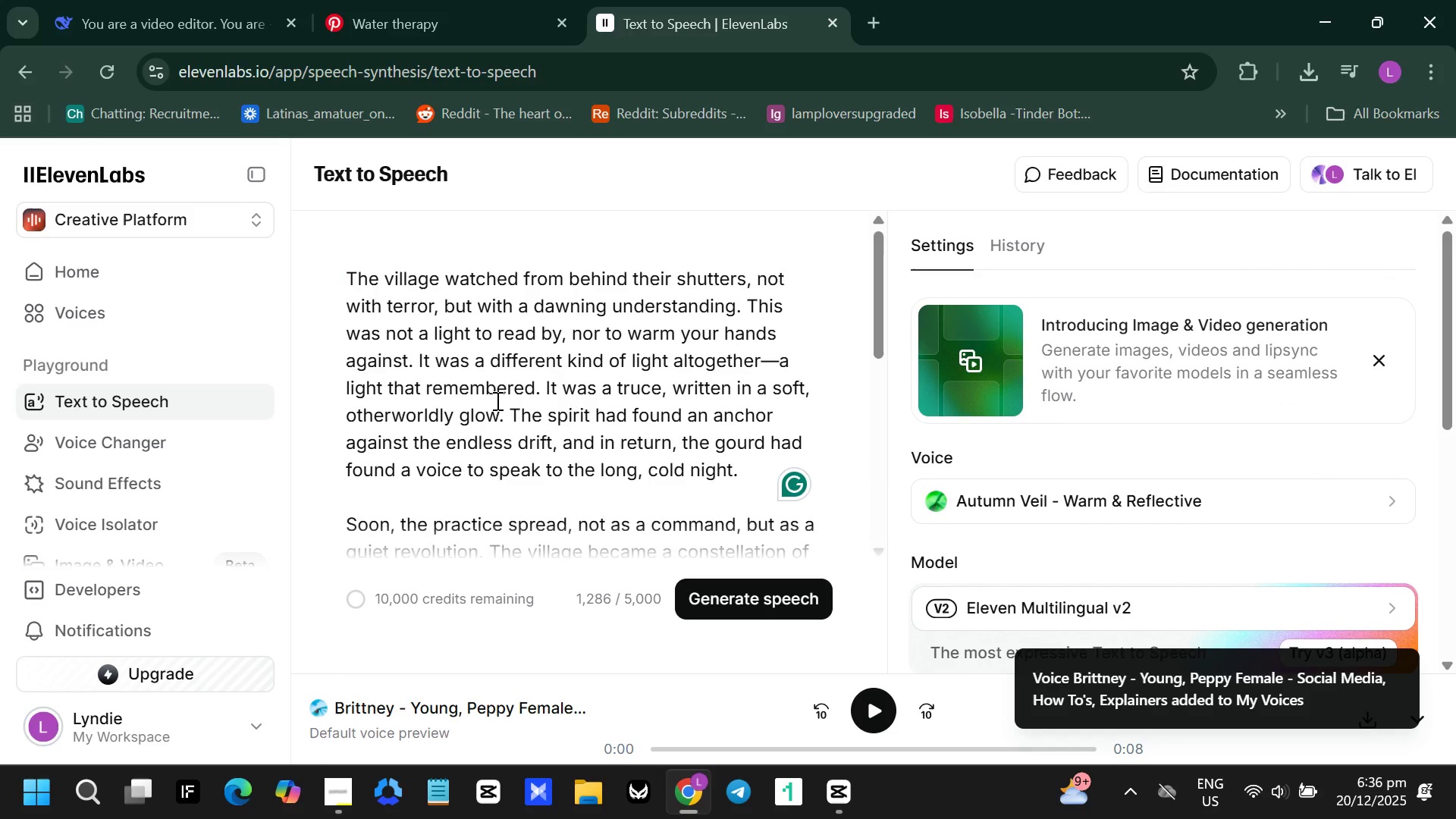 
key(Control+A)
 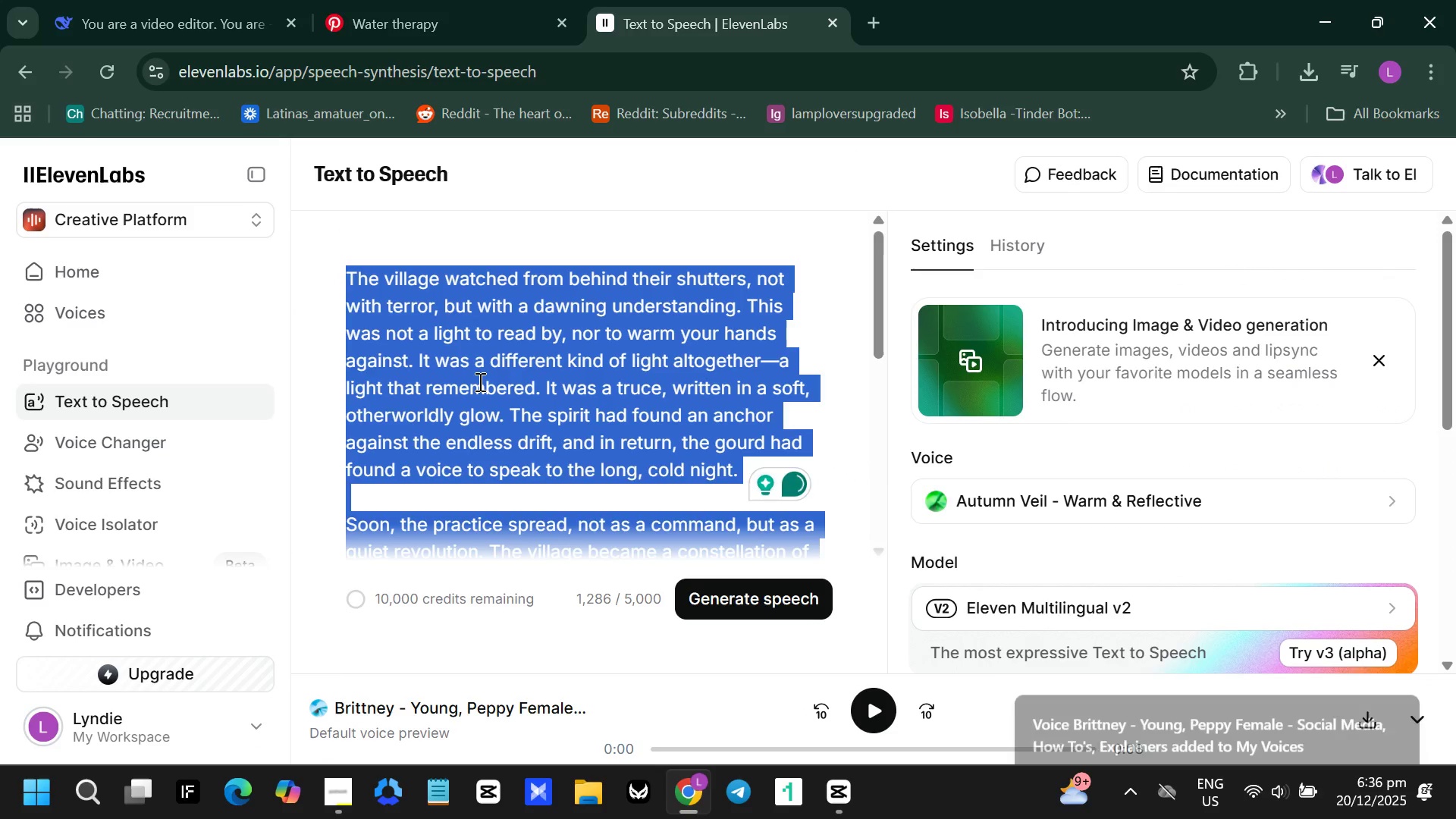 
key(Backspace)
 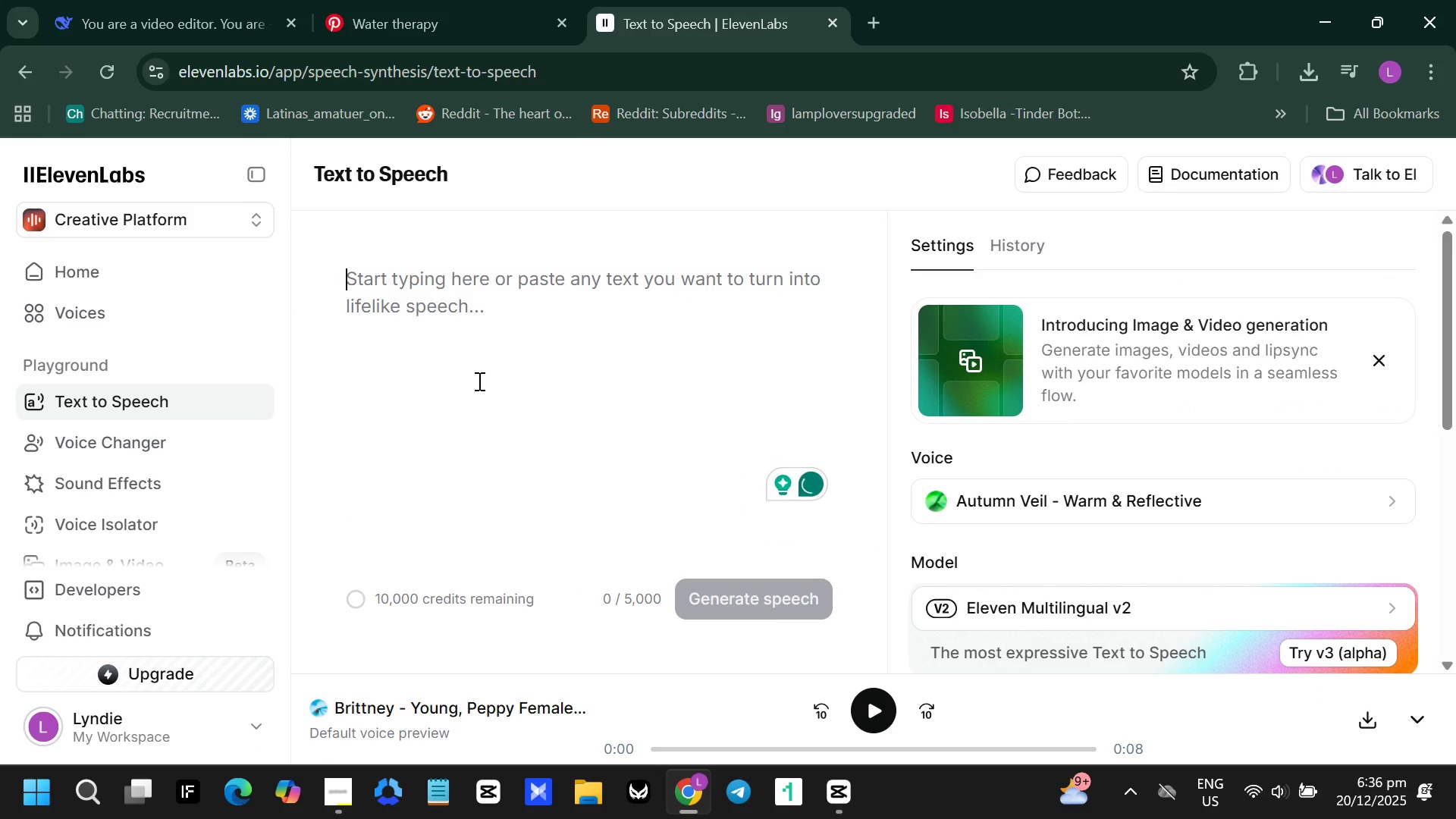 
key(Control+V)
 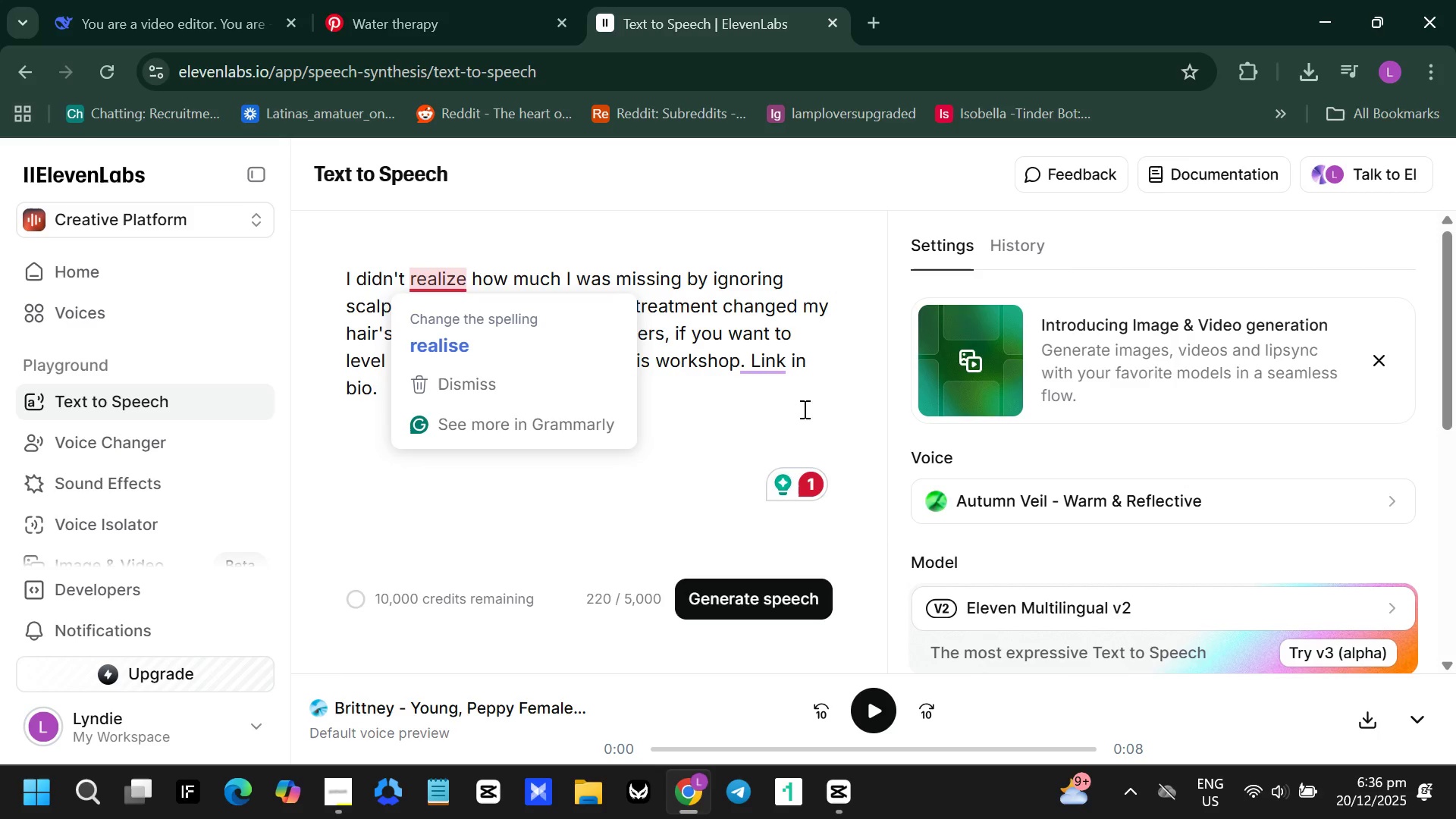 
wait(5.47)
 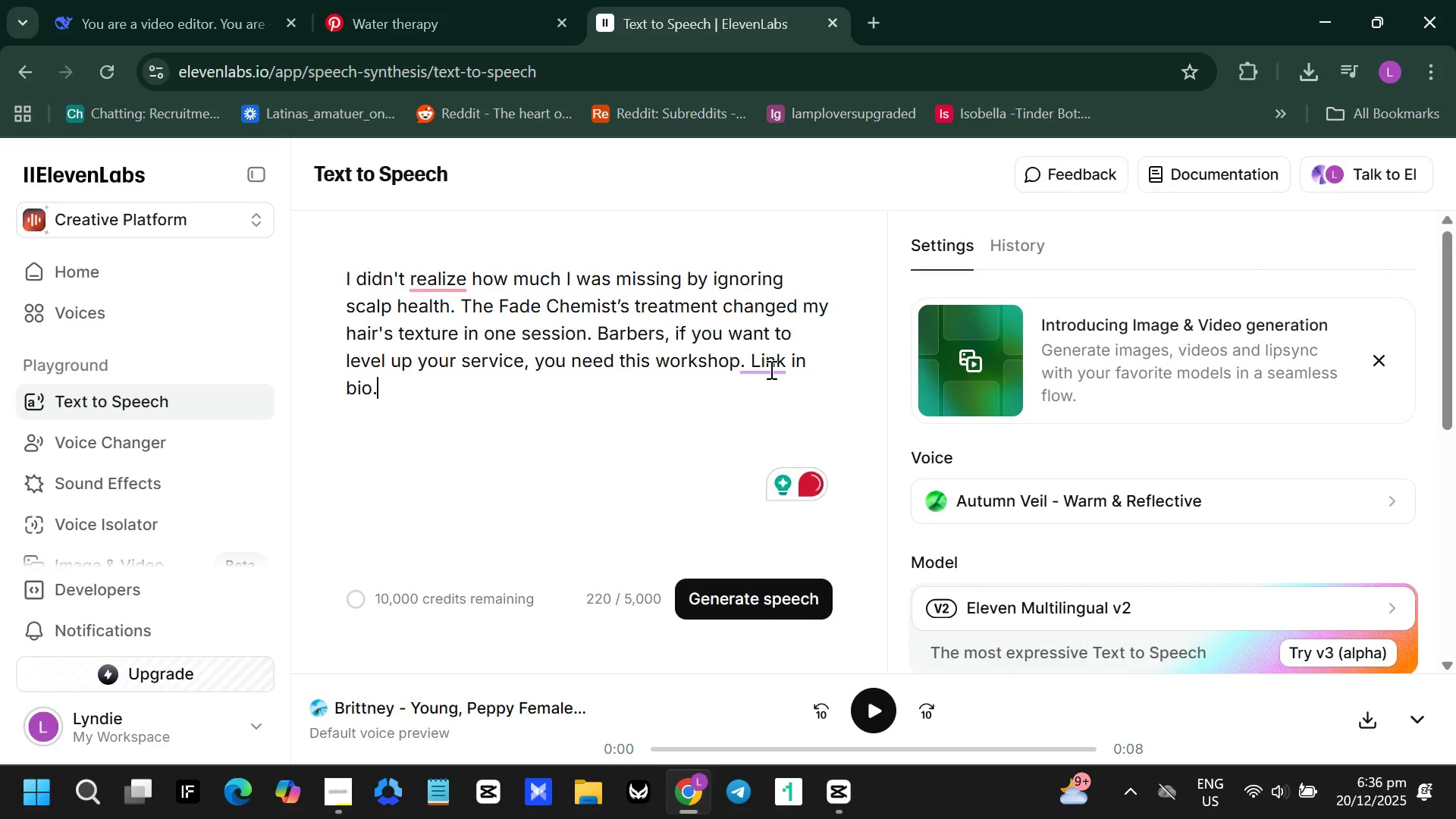 
scroll: coordinate [1070, 478], scroll_direction: down, amount: 1.0
 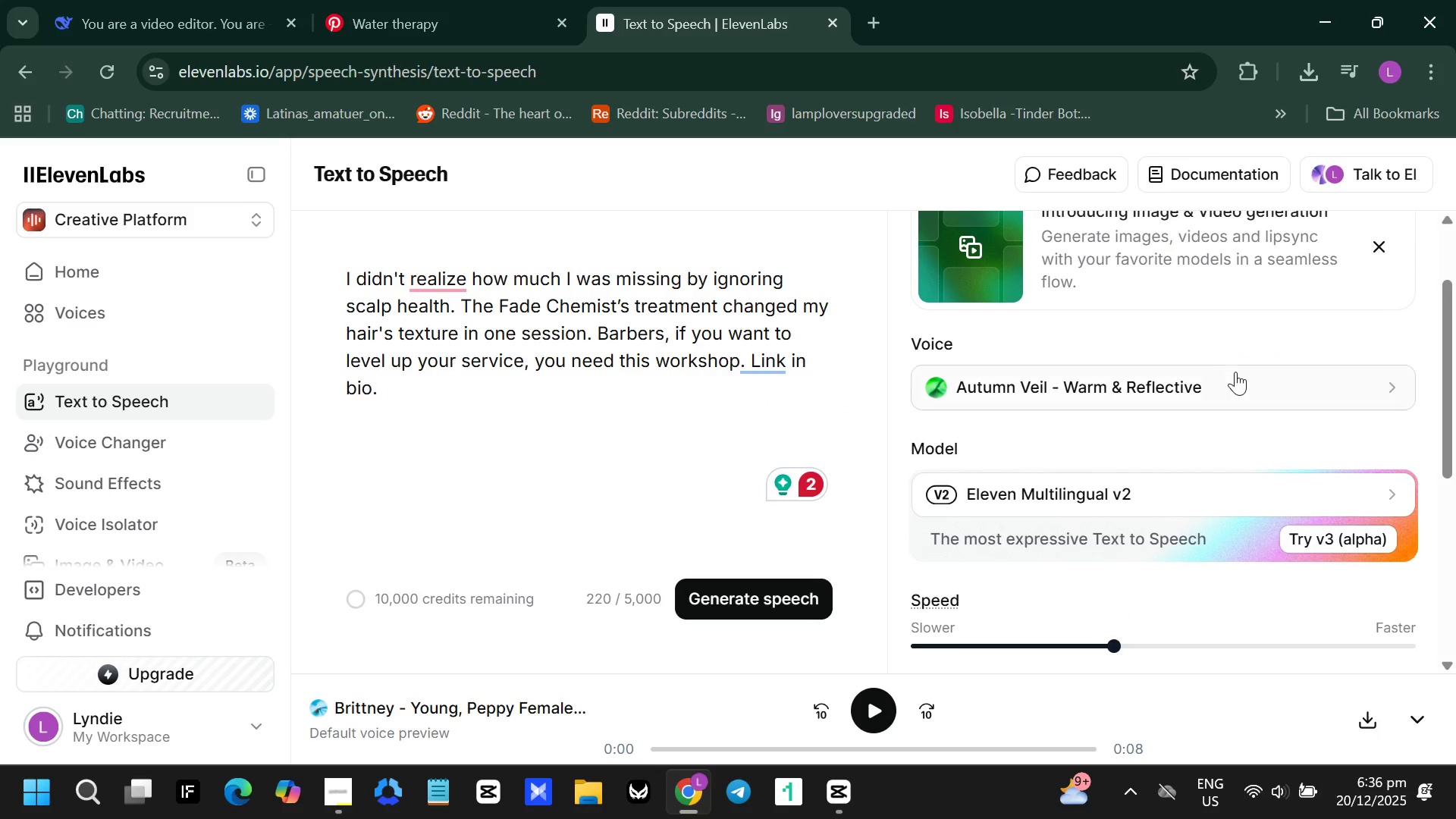 
left_click([1239, 379])
 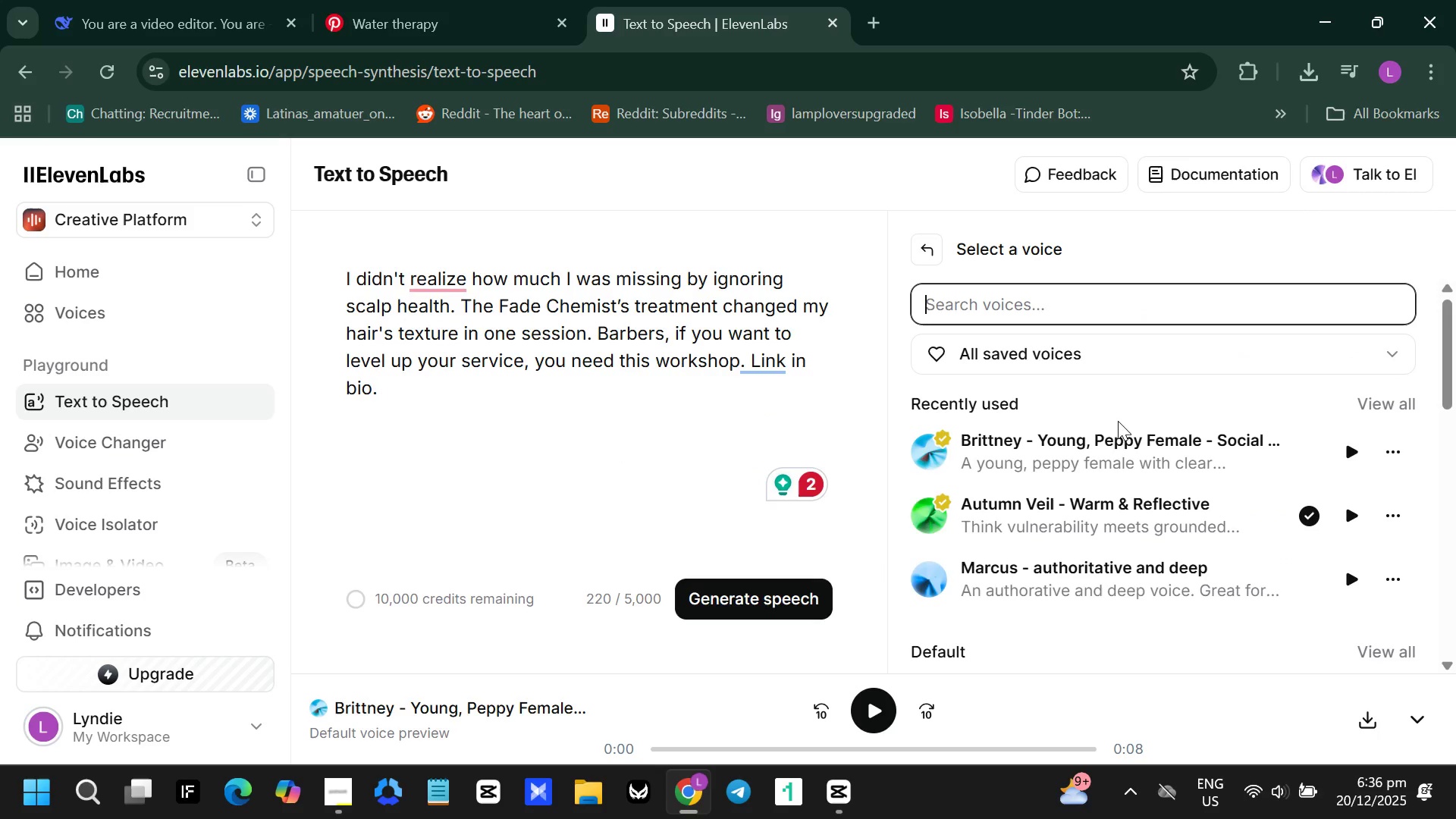 
left_click([1104, 443])
 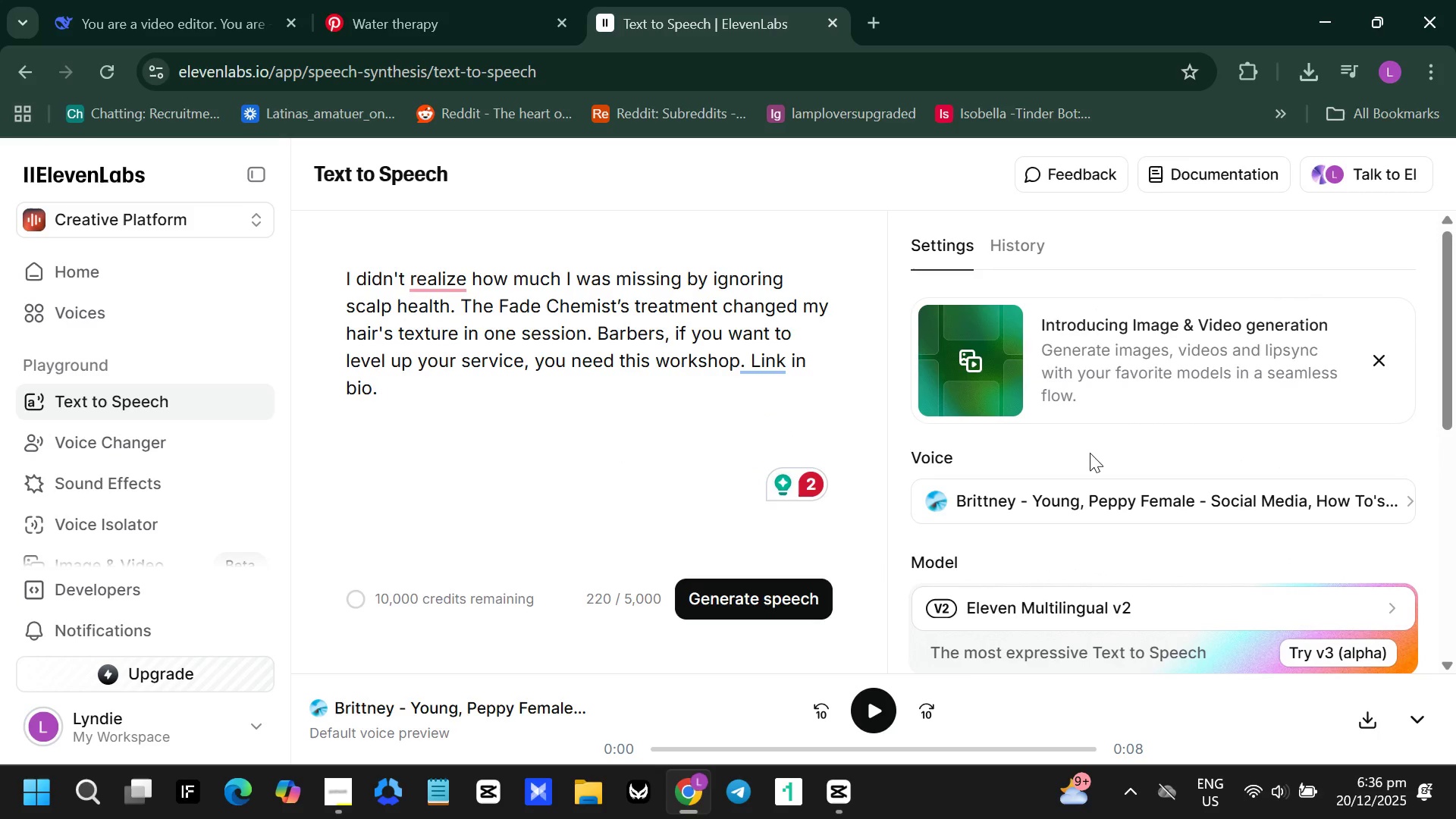 
scroll: coordinate [1282, 600], scroll_direction: down, amount: 3.0
 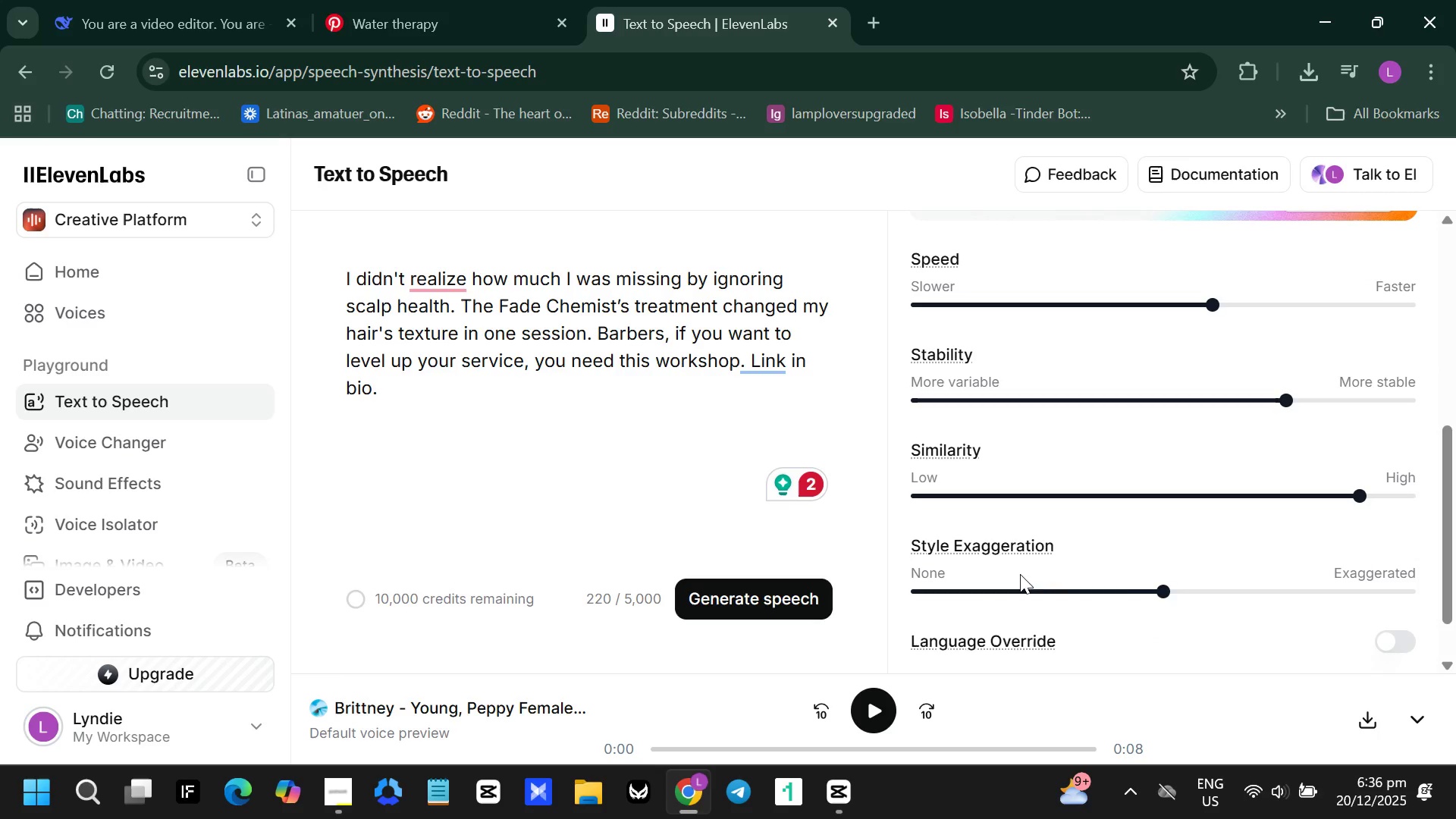 
left_click_drag(start_coordinate=[1161, 590], to_coordinate=[1207, 590])
 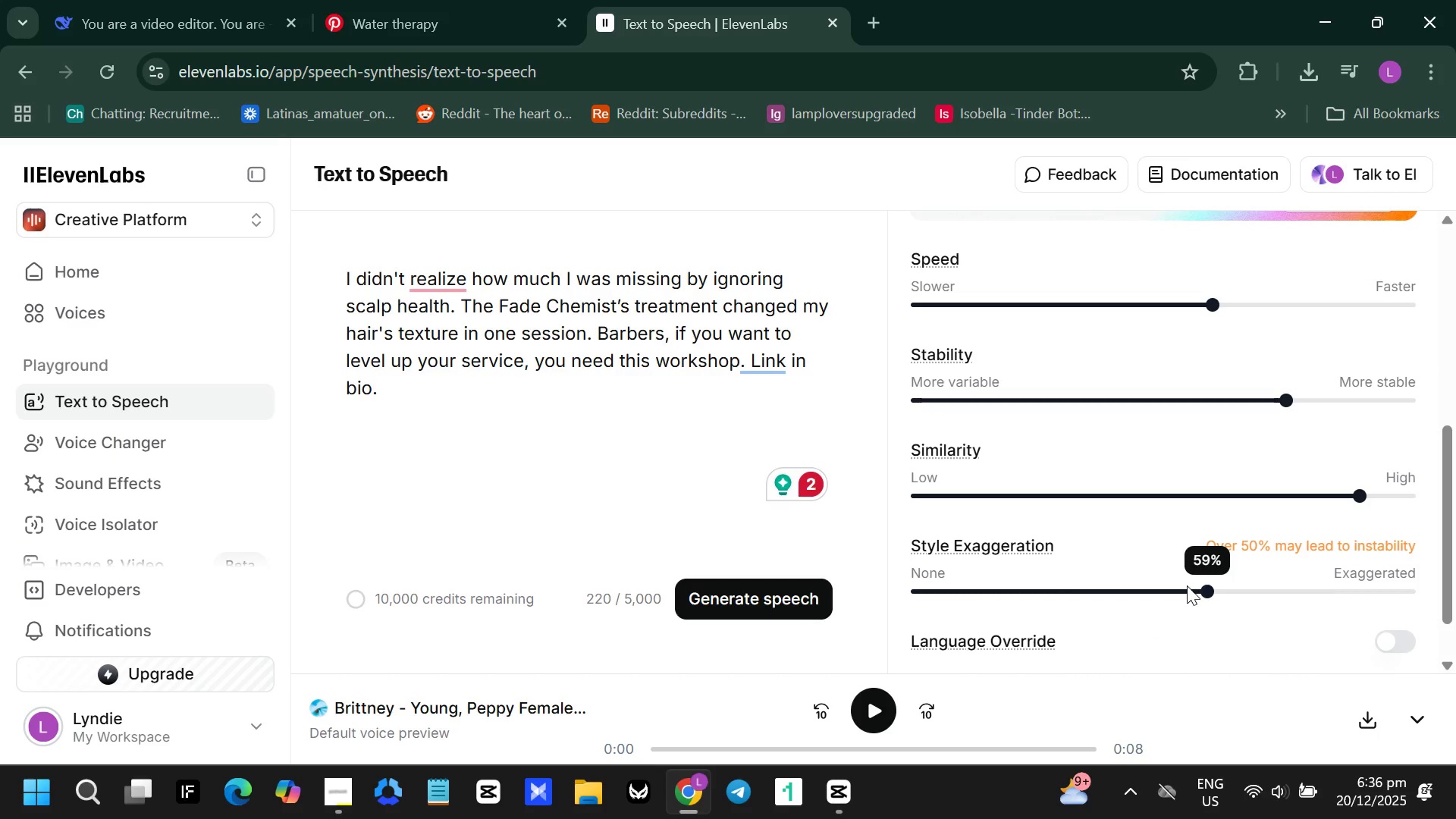 
left_click_drag(start_coordinate=[1197, 589], to_coordinate=[1150, 582])
 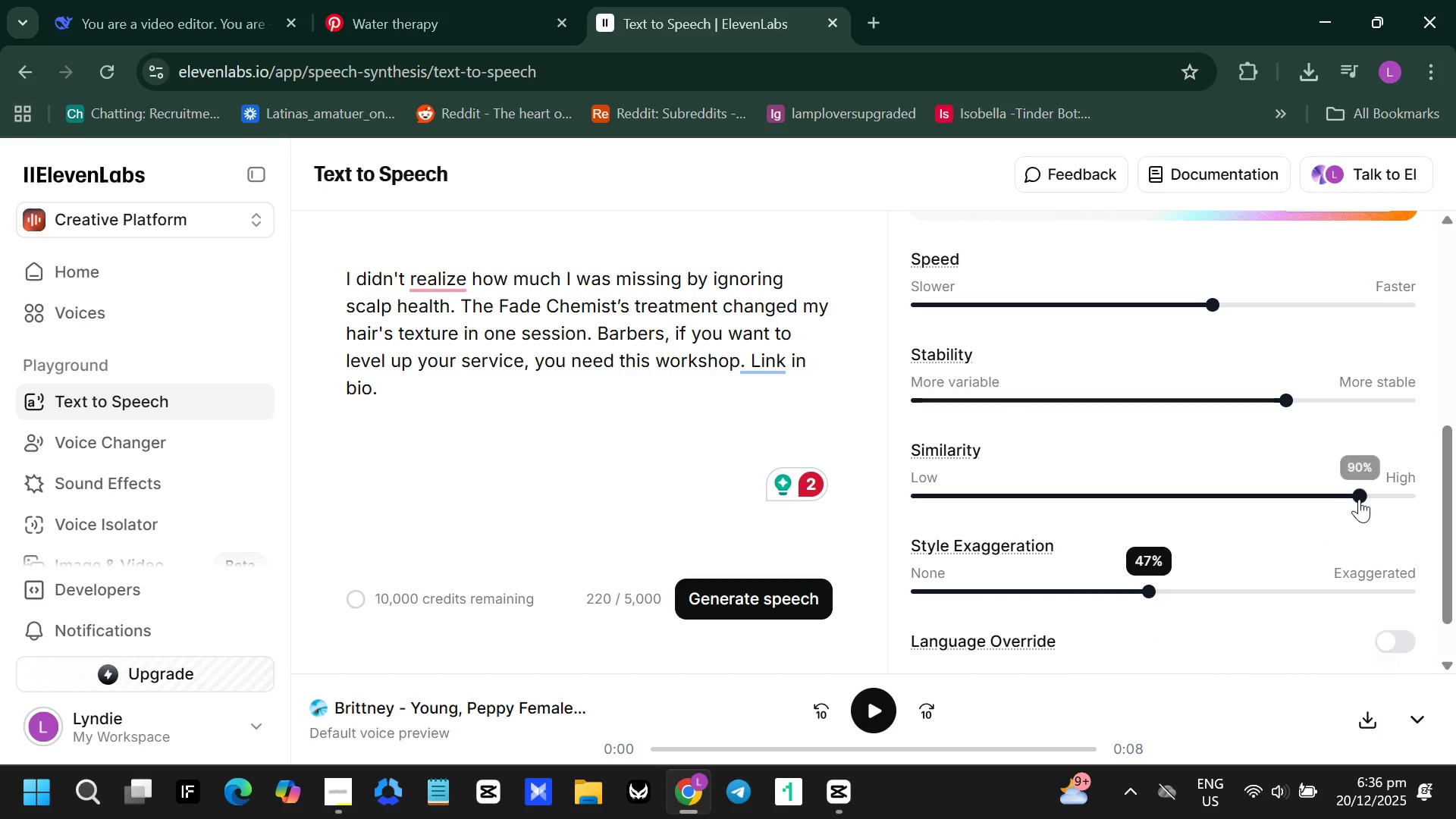 
left_click_drag(start_coordinate=[1359, 498], to_coordinate=[1405, 506])
 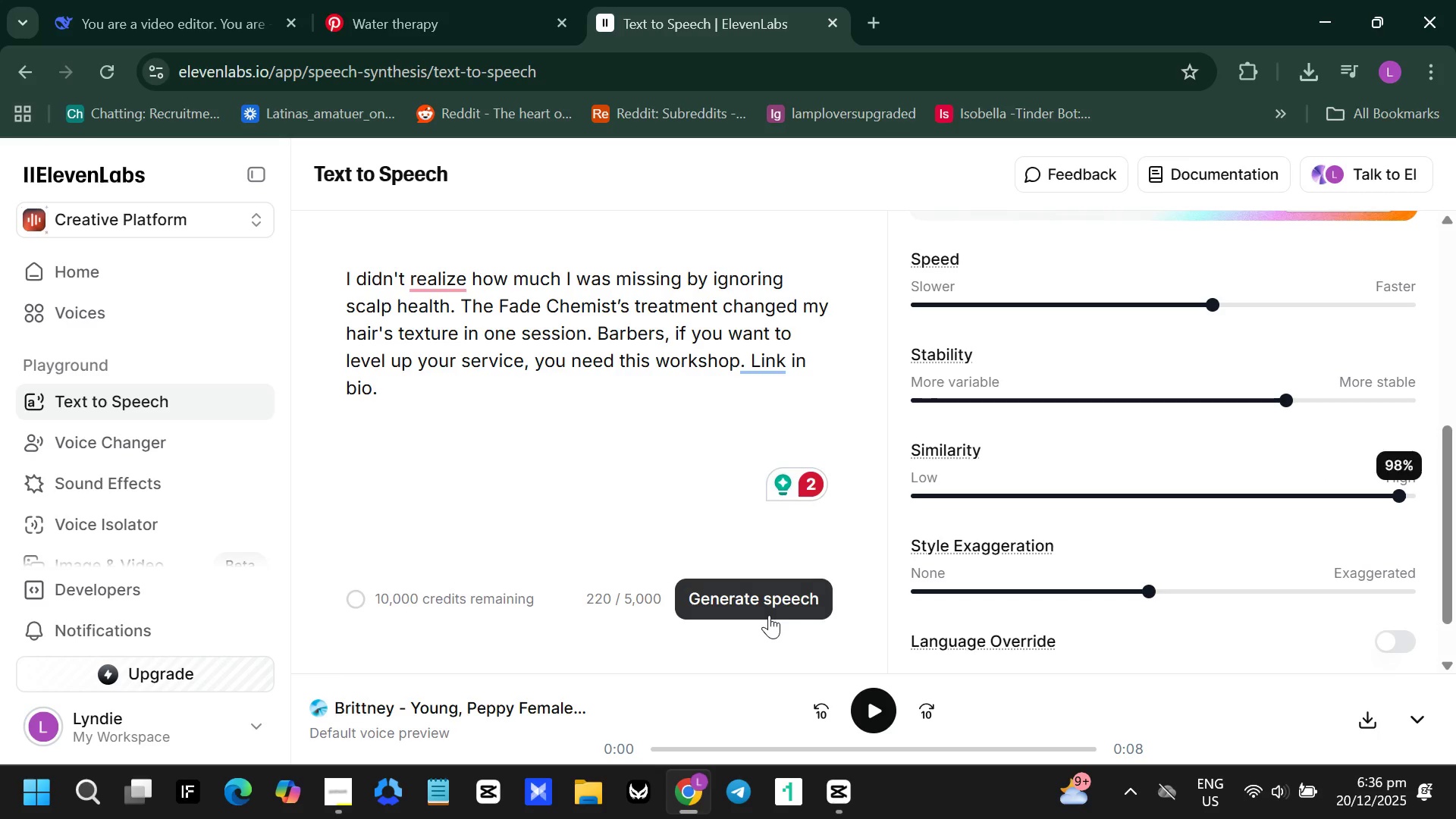 
left_click([766, 602])
 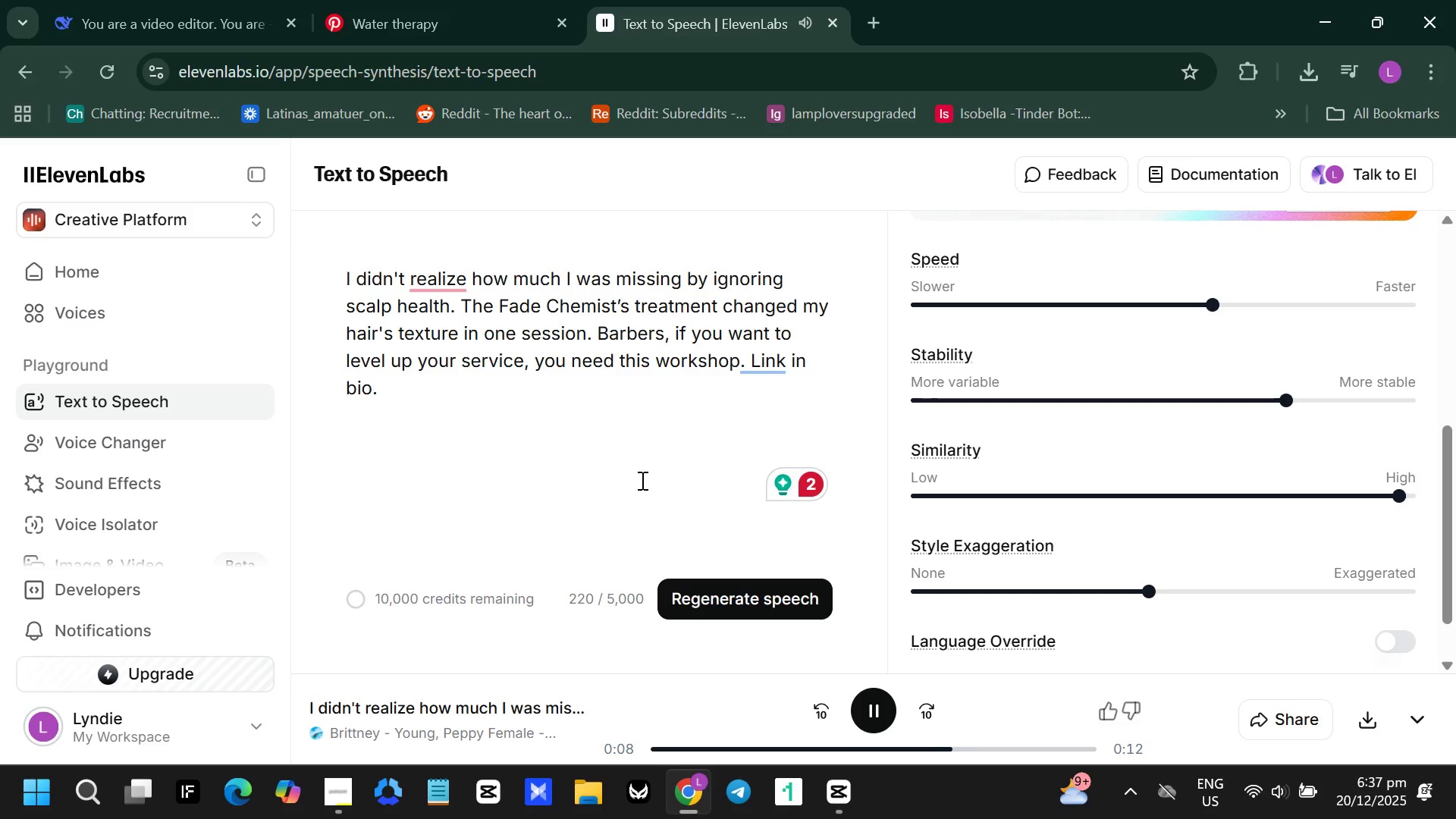 
wait(16.81)
 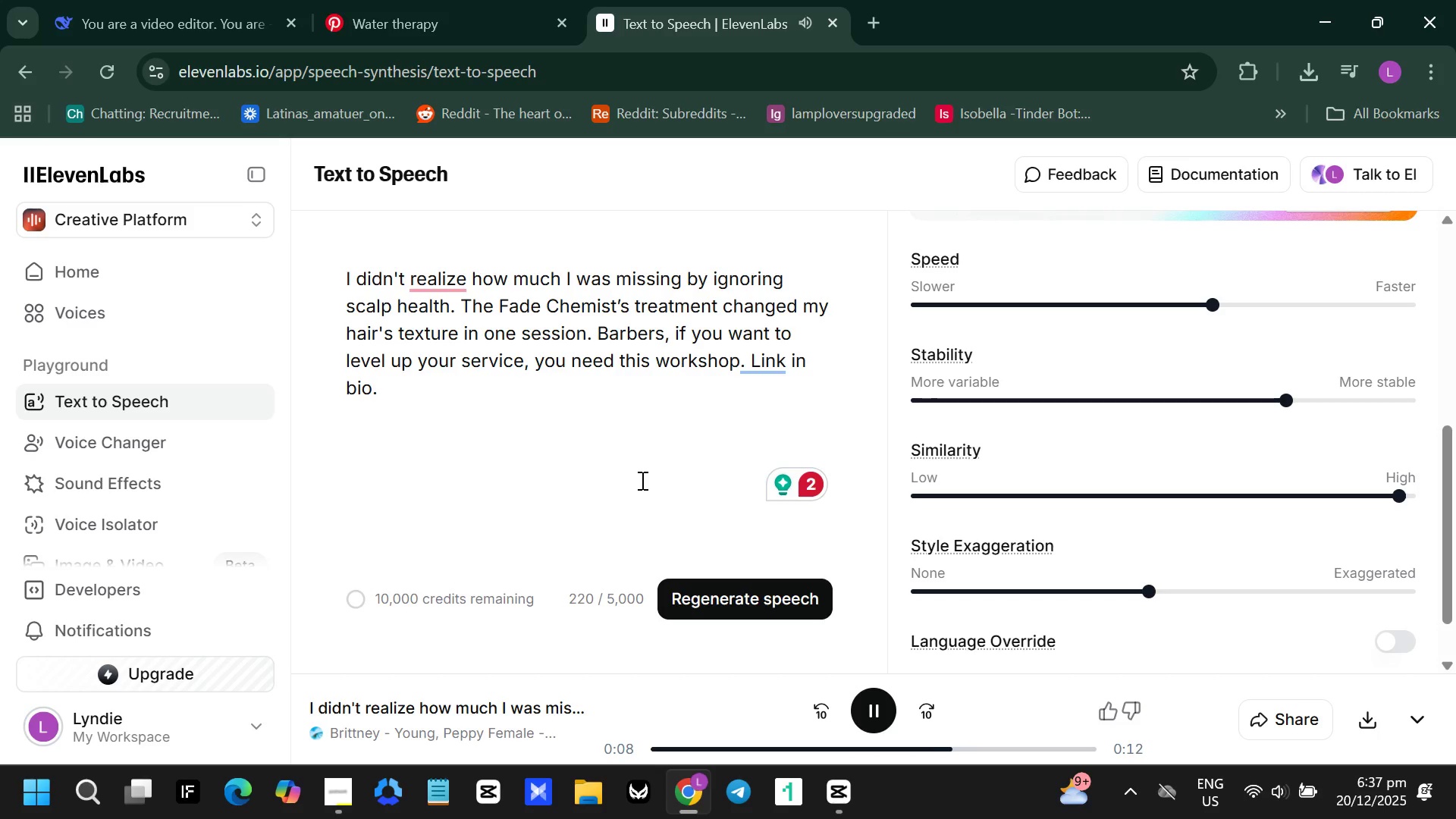 
left_click([1362, 714])
 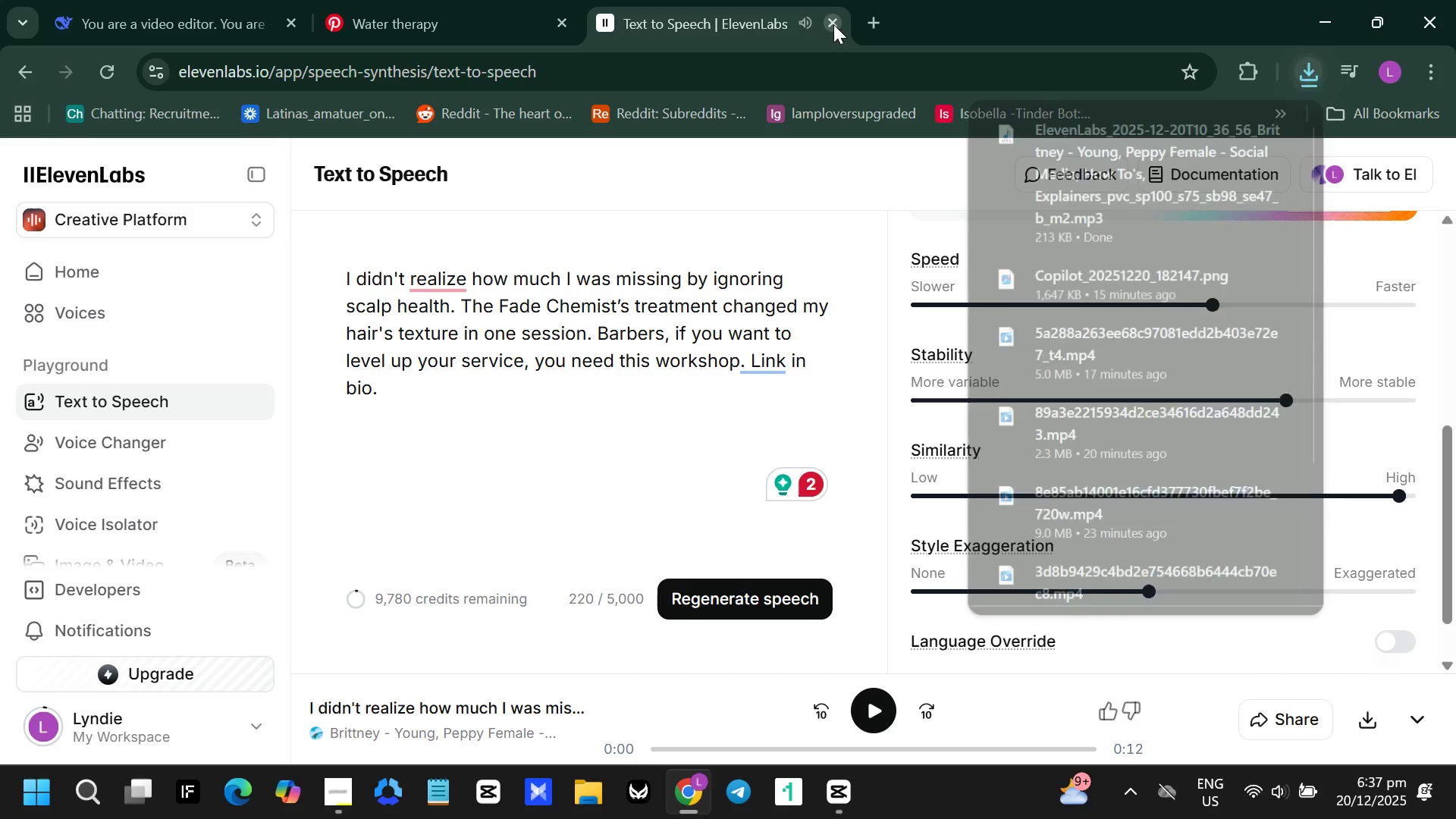 
left_click([833, 24])
 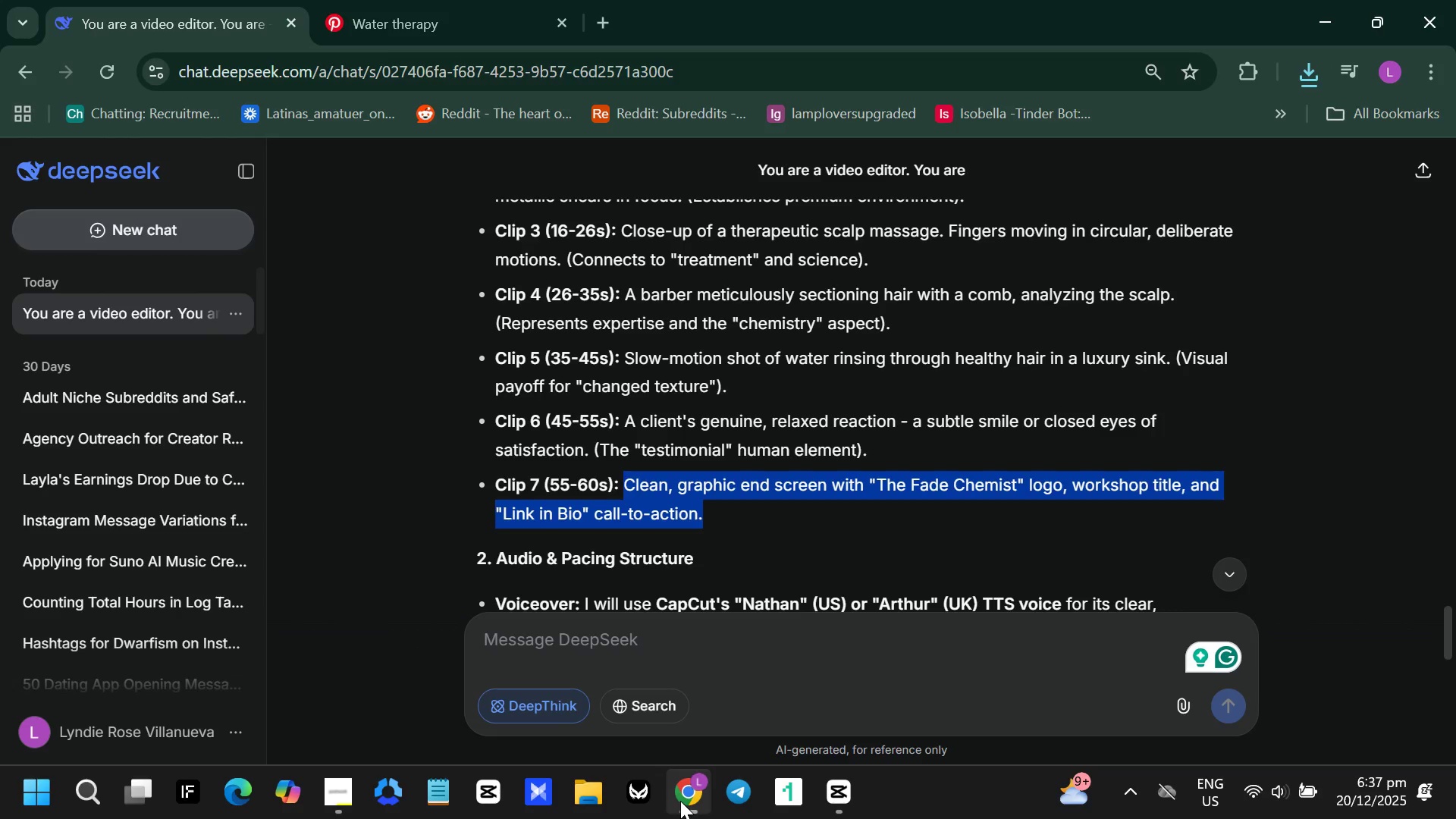 
left_click([843, 802])
 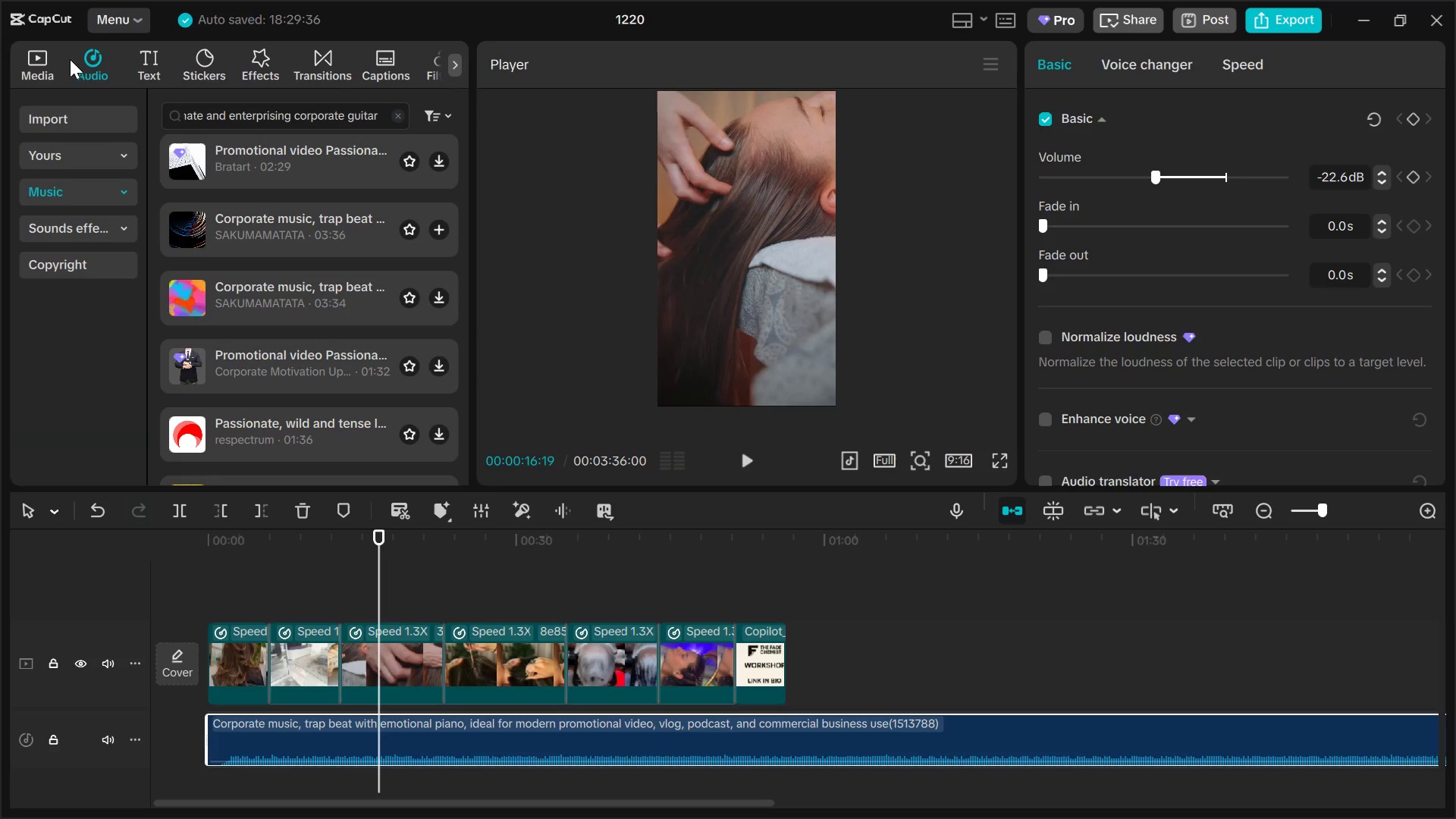 
left_click([47, 56])
 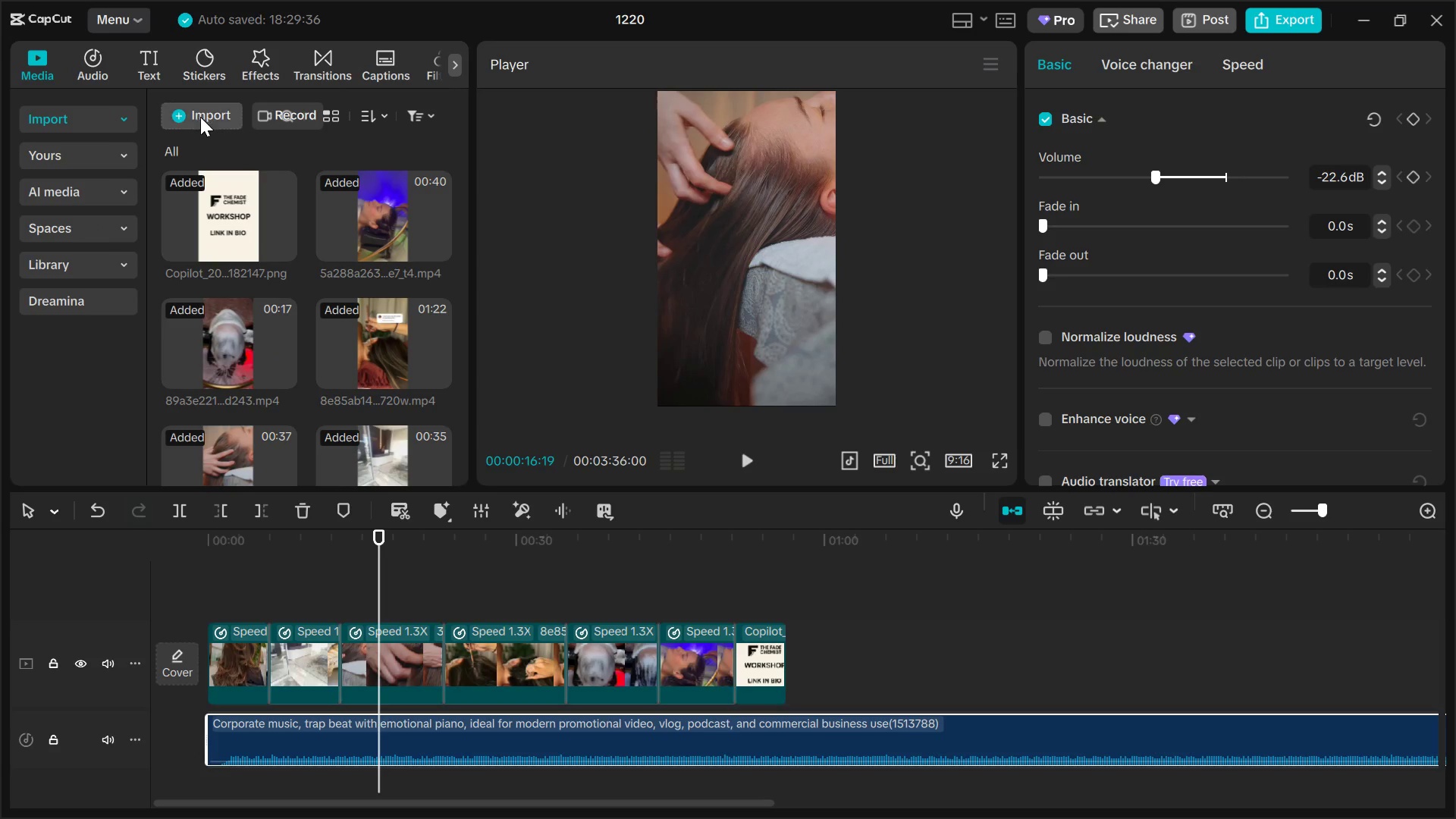 
left_click([202, 117])
 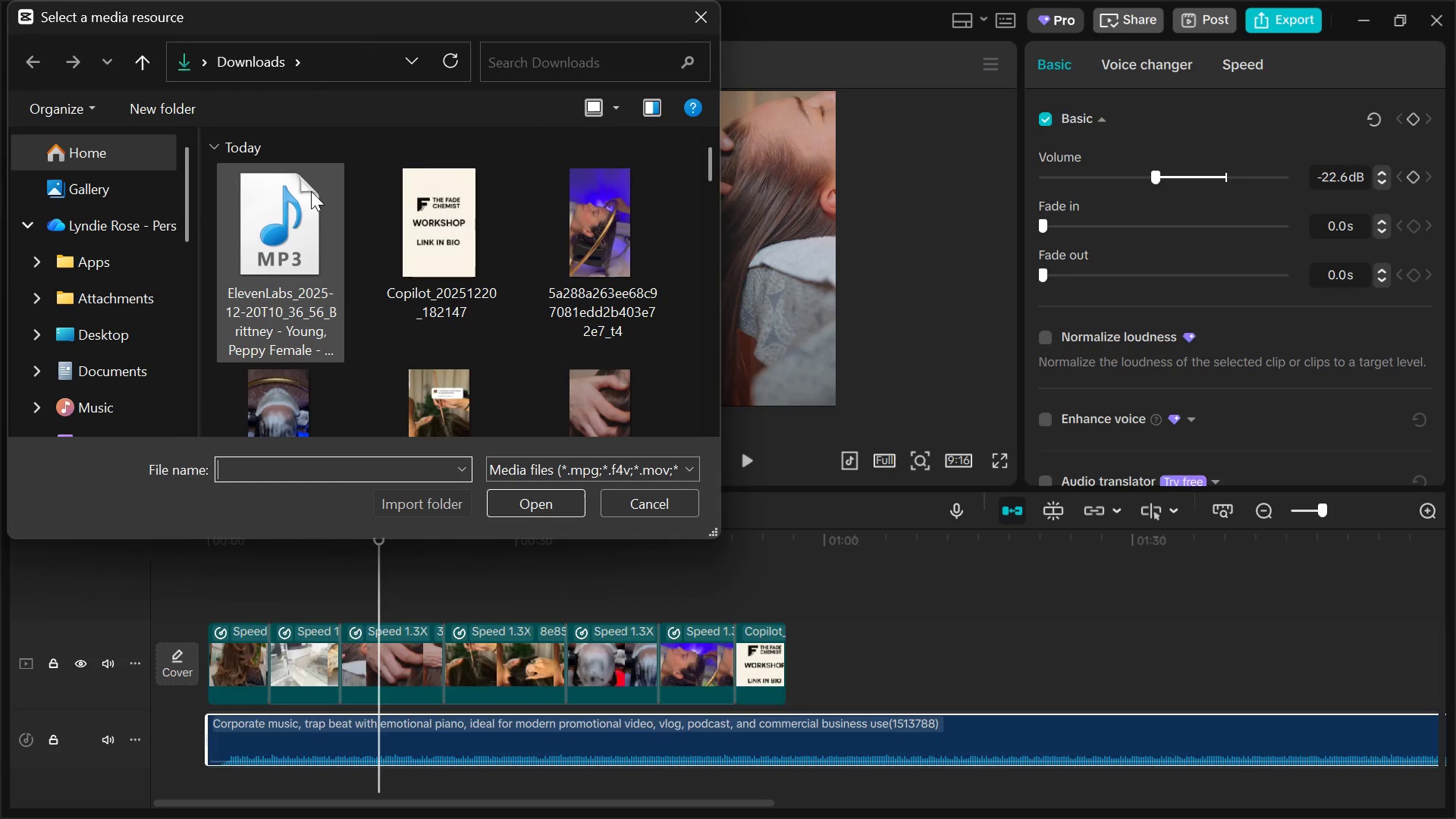 
left_click([296, 209])
 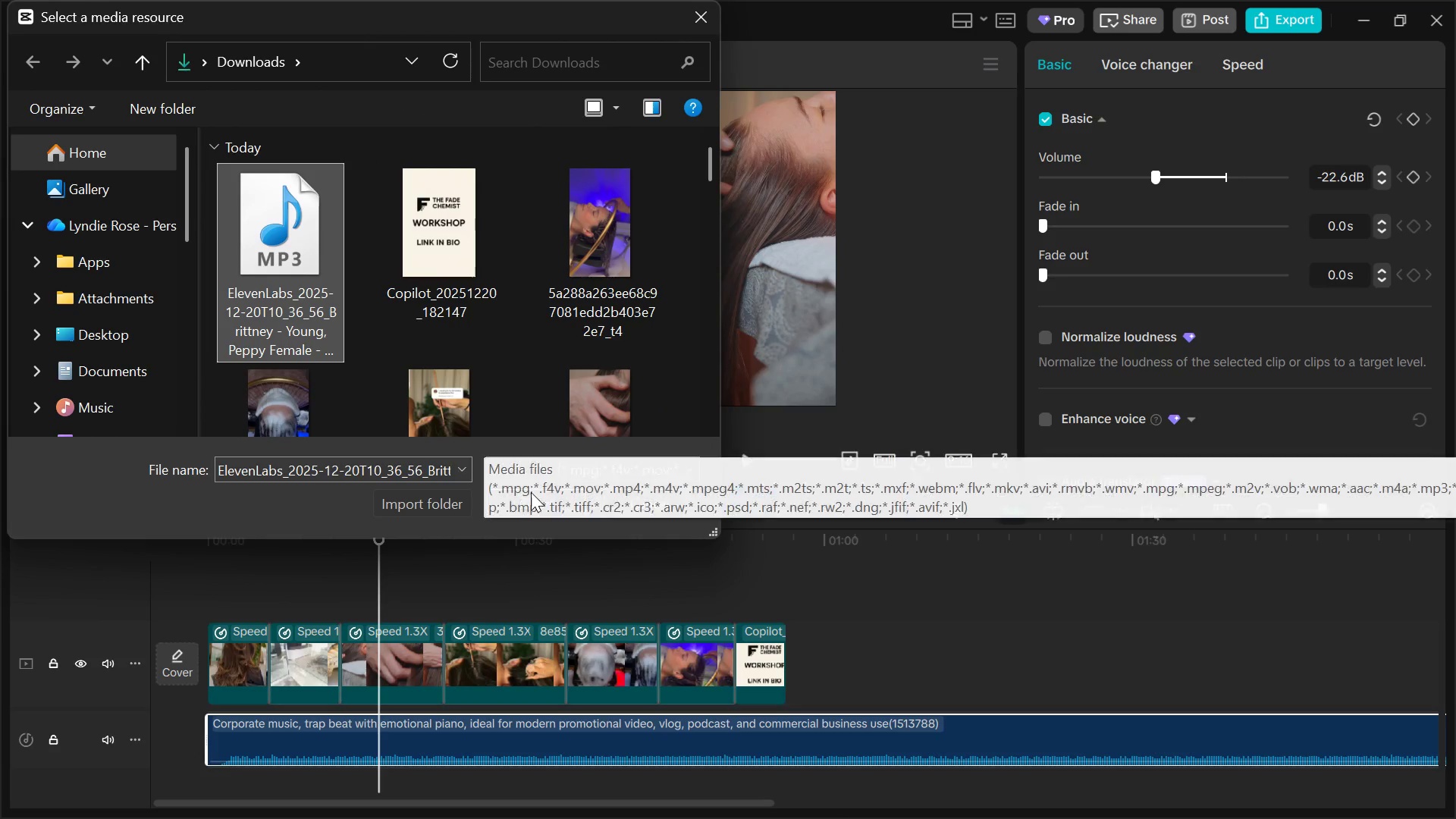 
left_click([529, 510])
 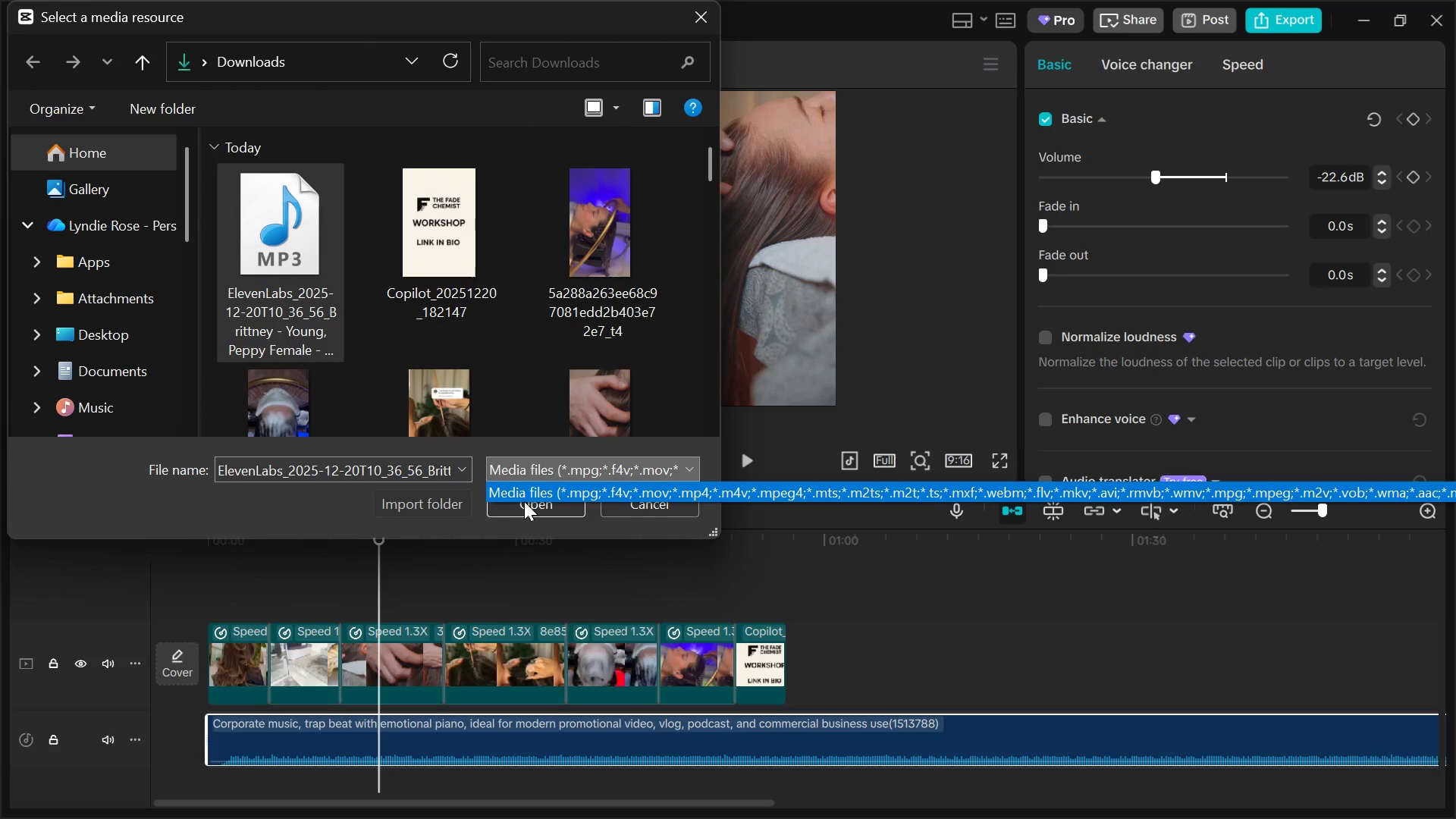 
left_click([529, 504])
 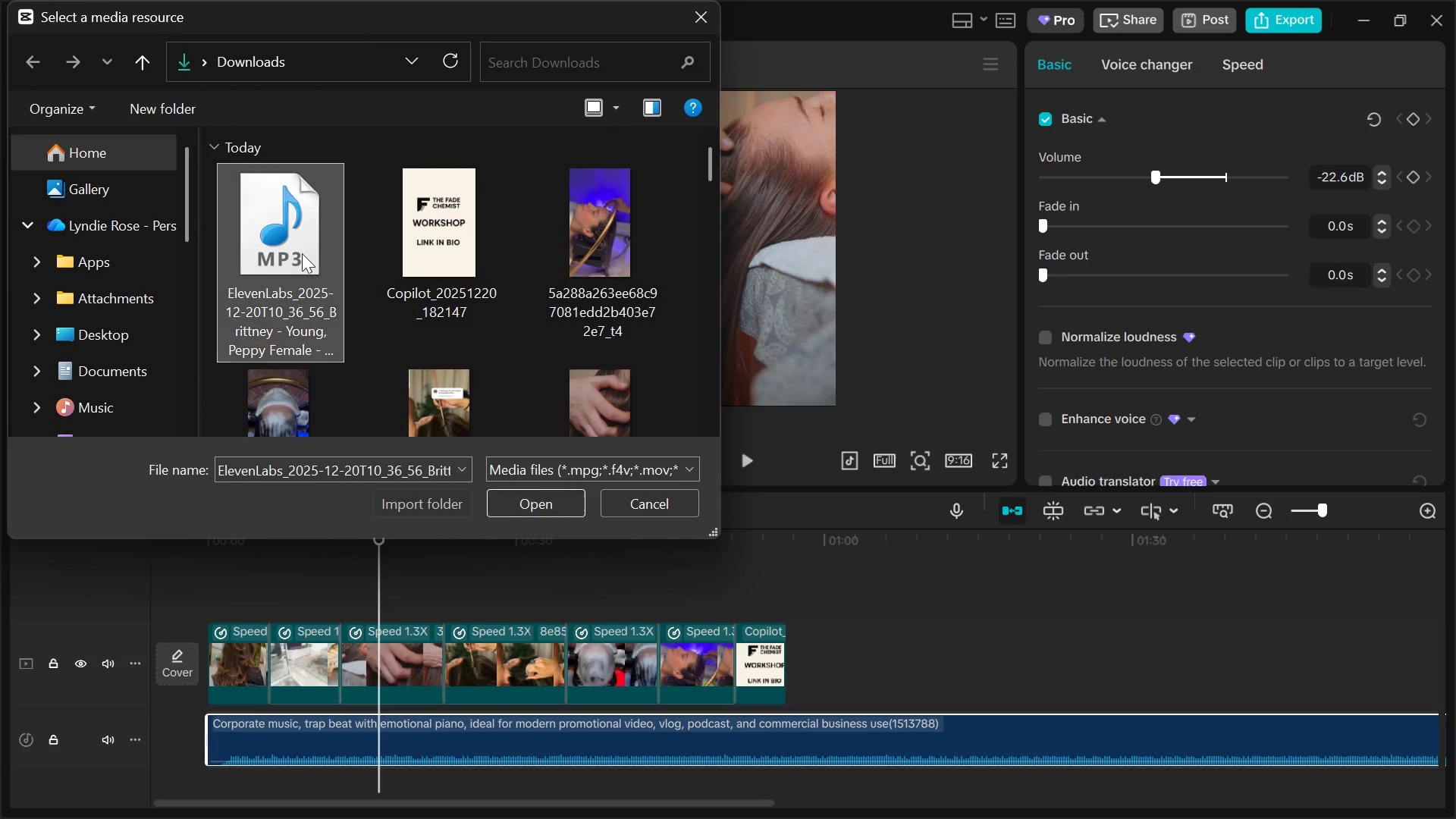 
left_click([297, 251])
 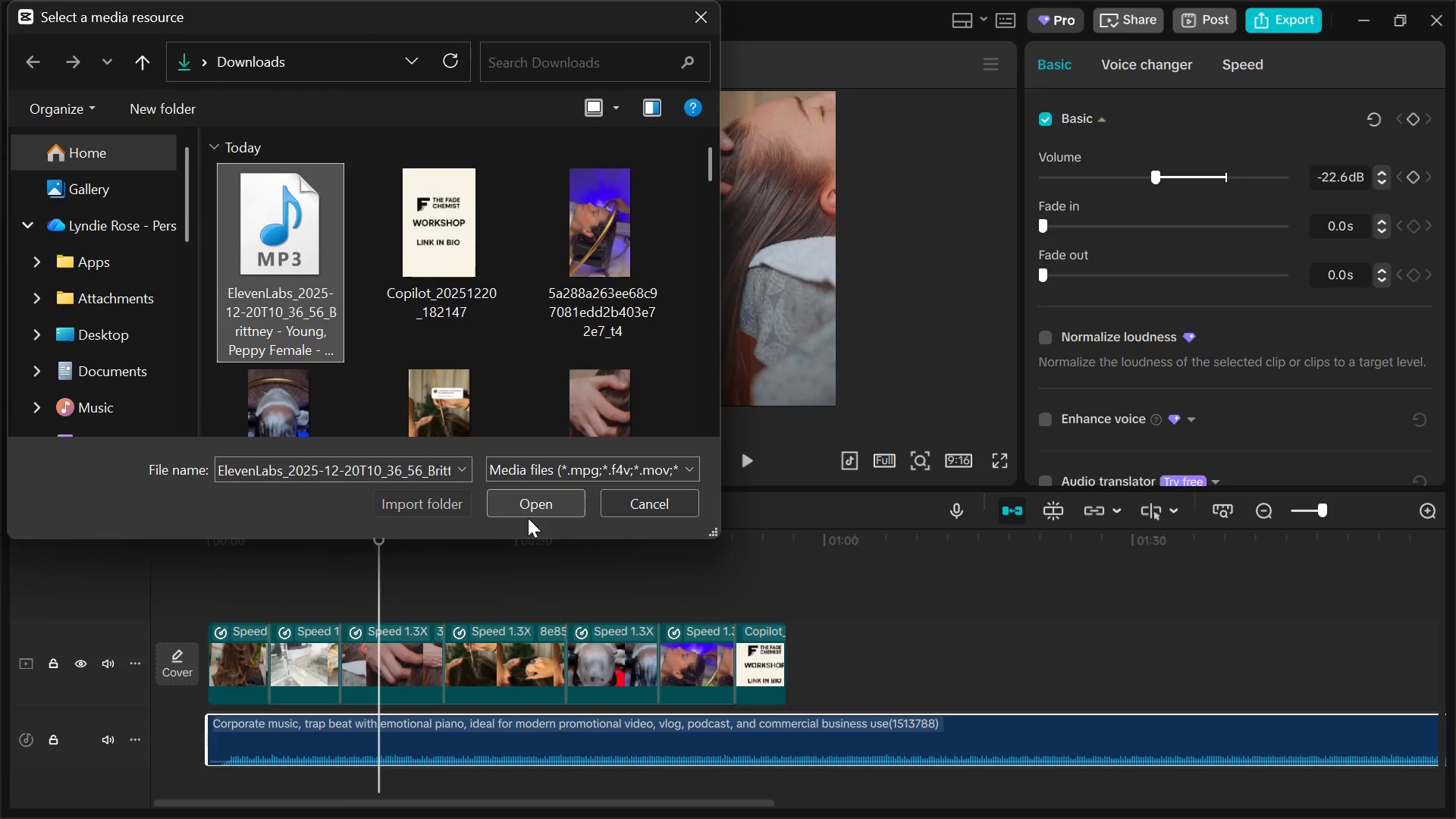 
left_click([529, 502])
 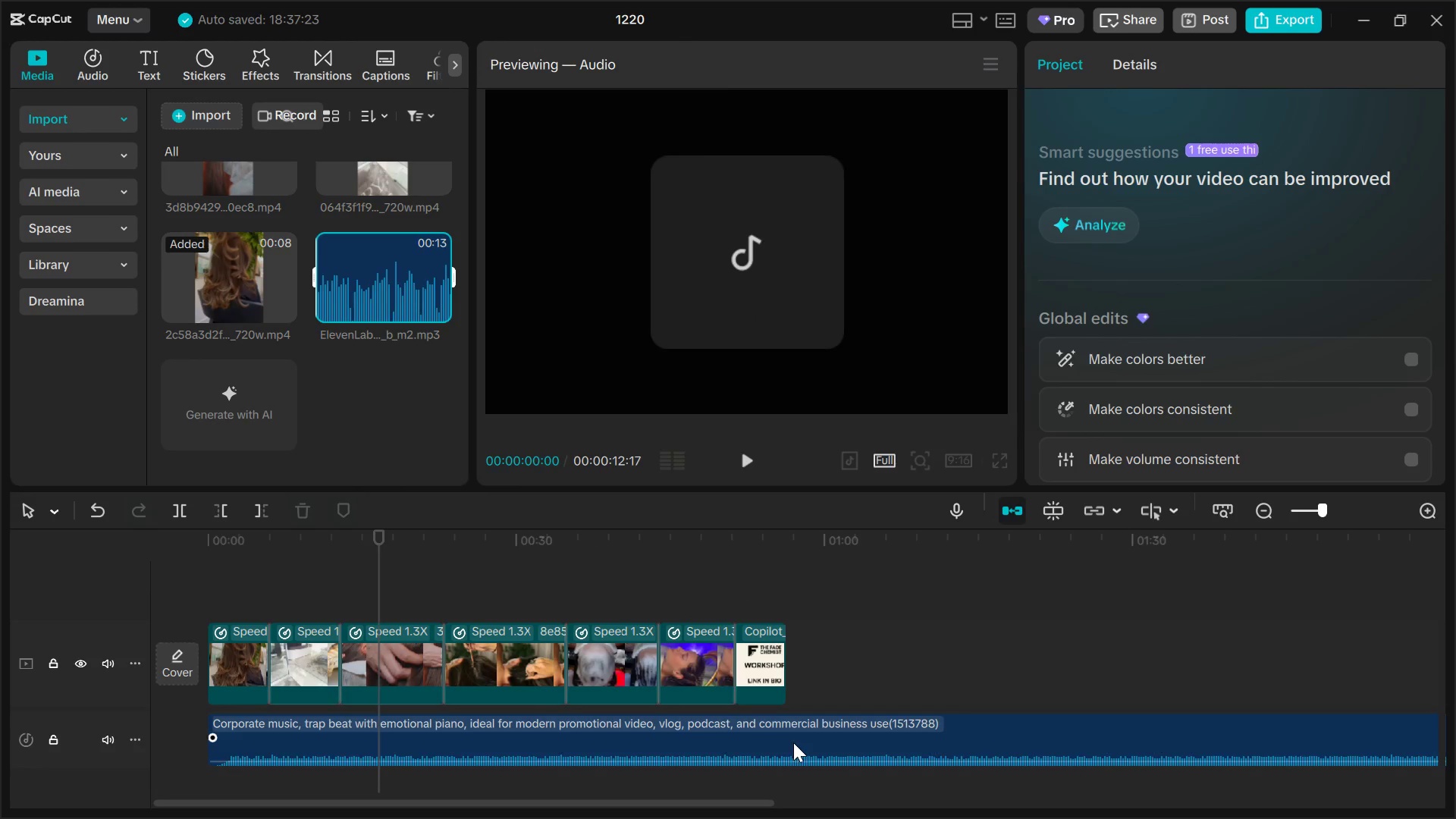 
left_click_drag(start_coordinate=[764, 736], to_coordinate=[756, 776])
 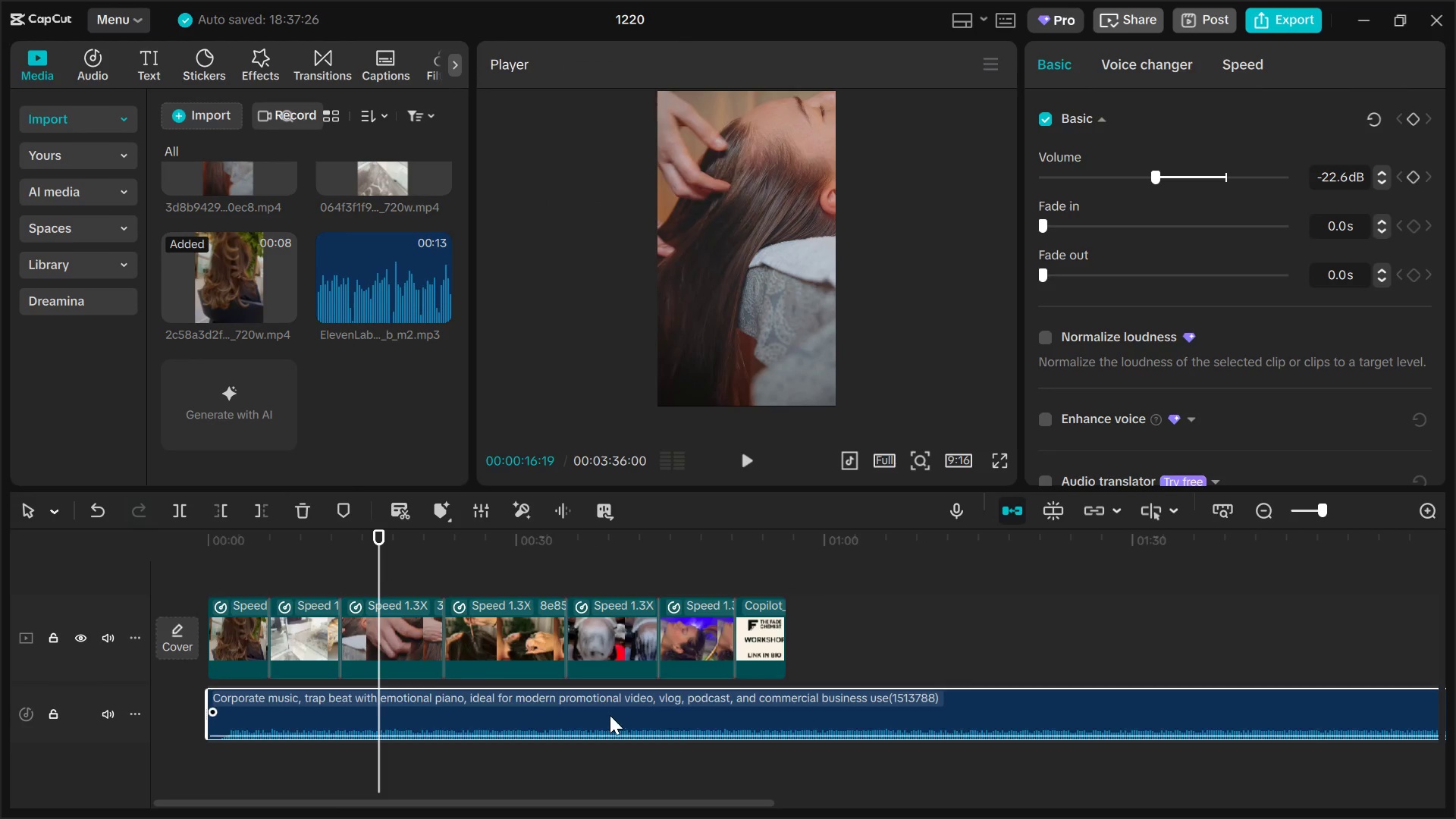 
left_click_drag(start_coordinate=[595, 711], to_coordinate=[566, 774])
 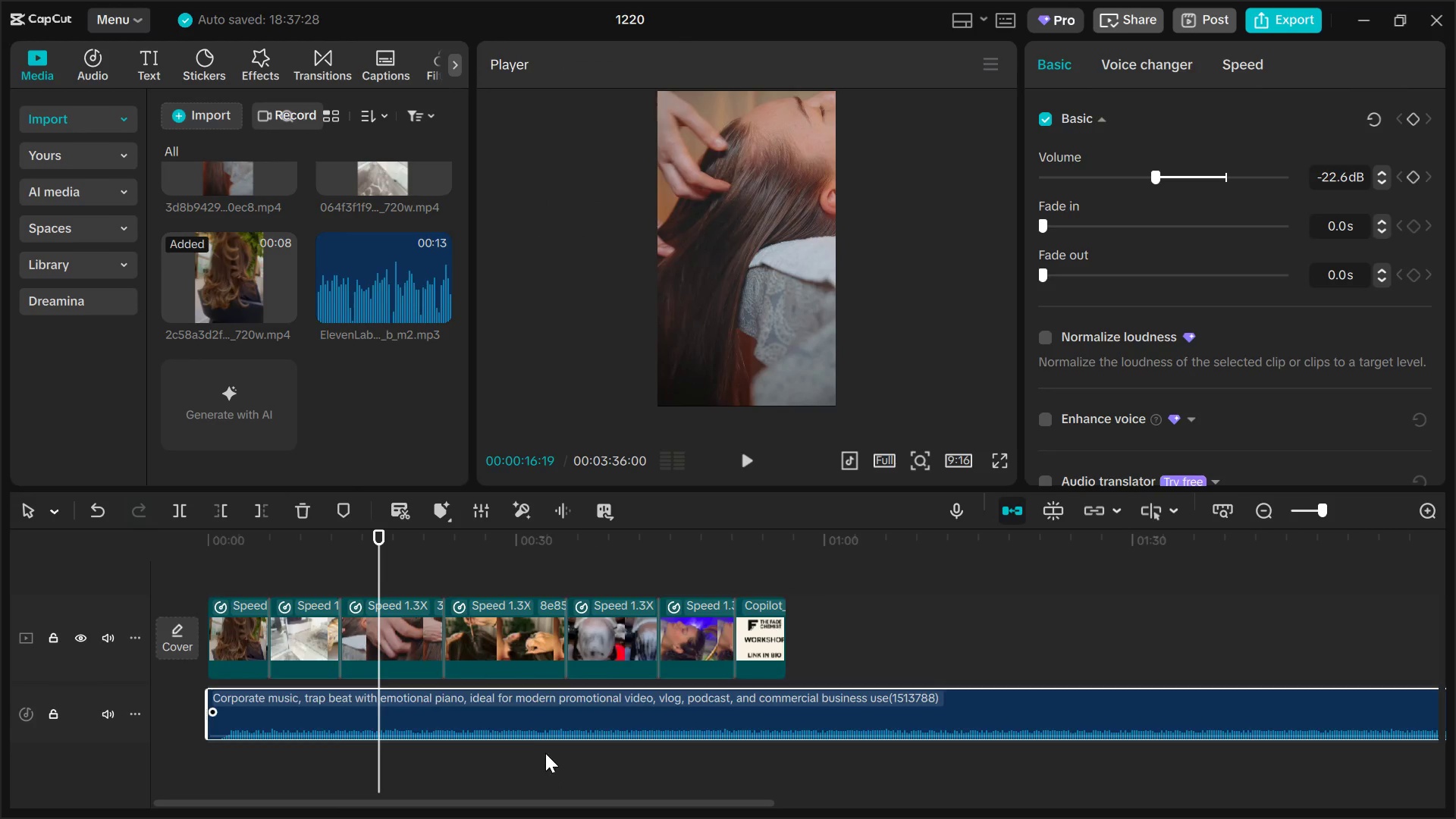 
scroll: coordinate [543, 765], scroll_direction: down, amount: 2.0
 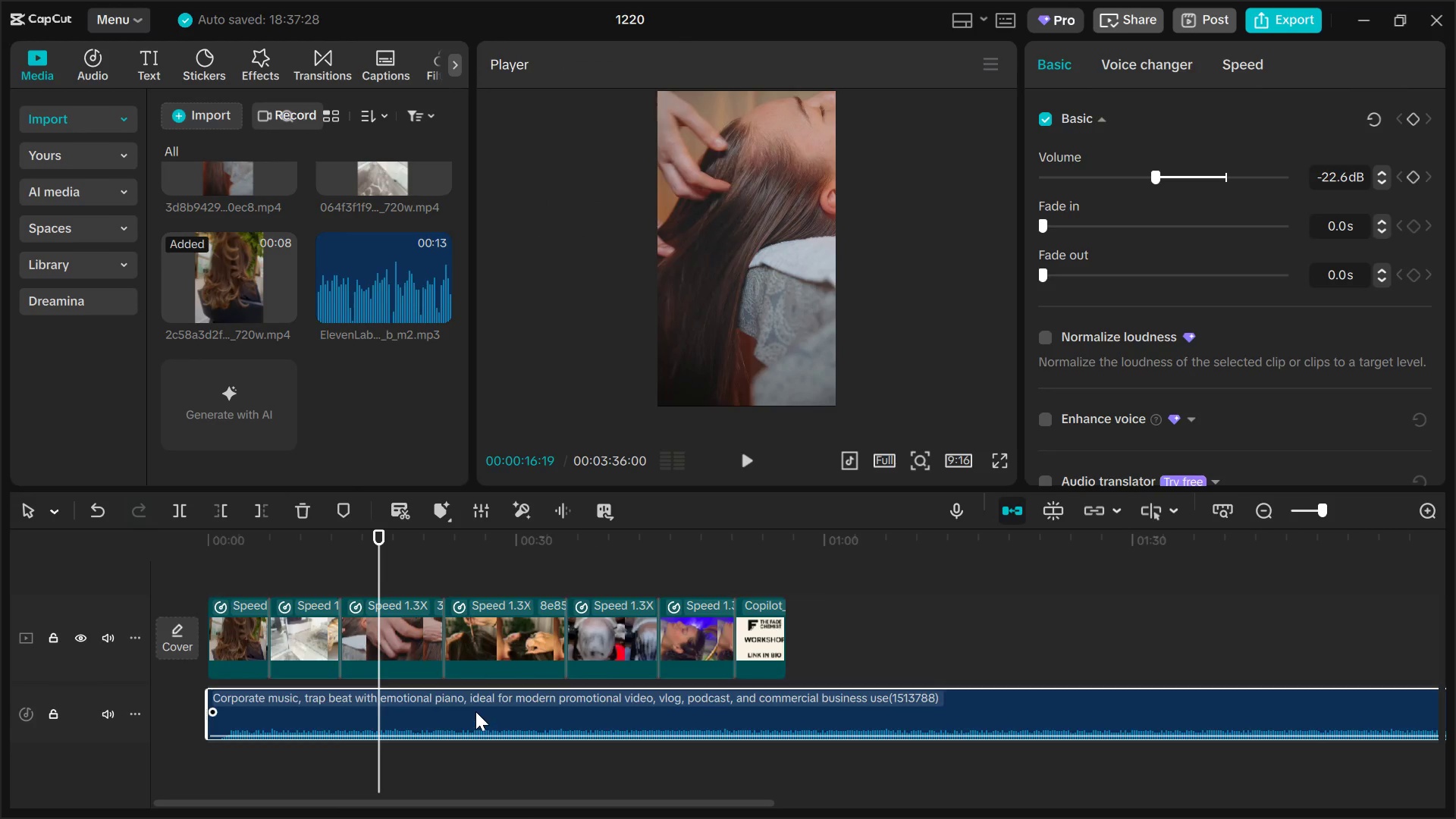 
left_click_drag(start_coordinate=[475, 711], to_coordinate=[507, 774])
 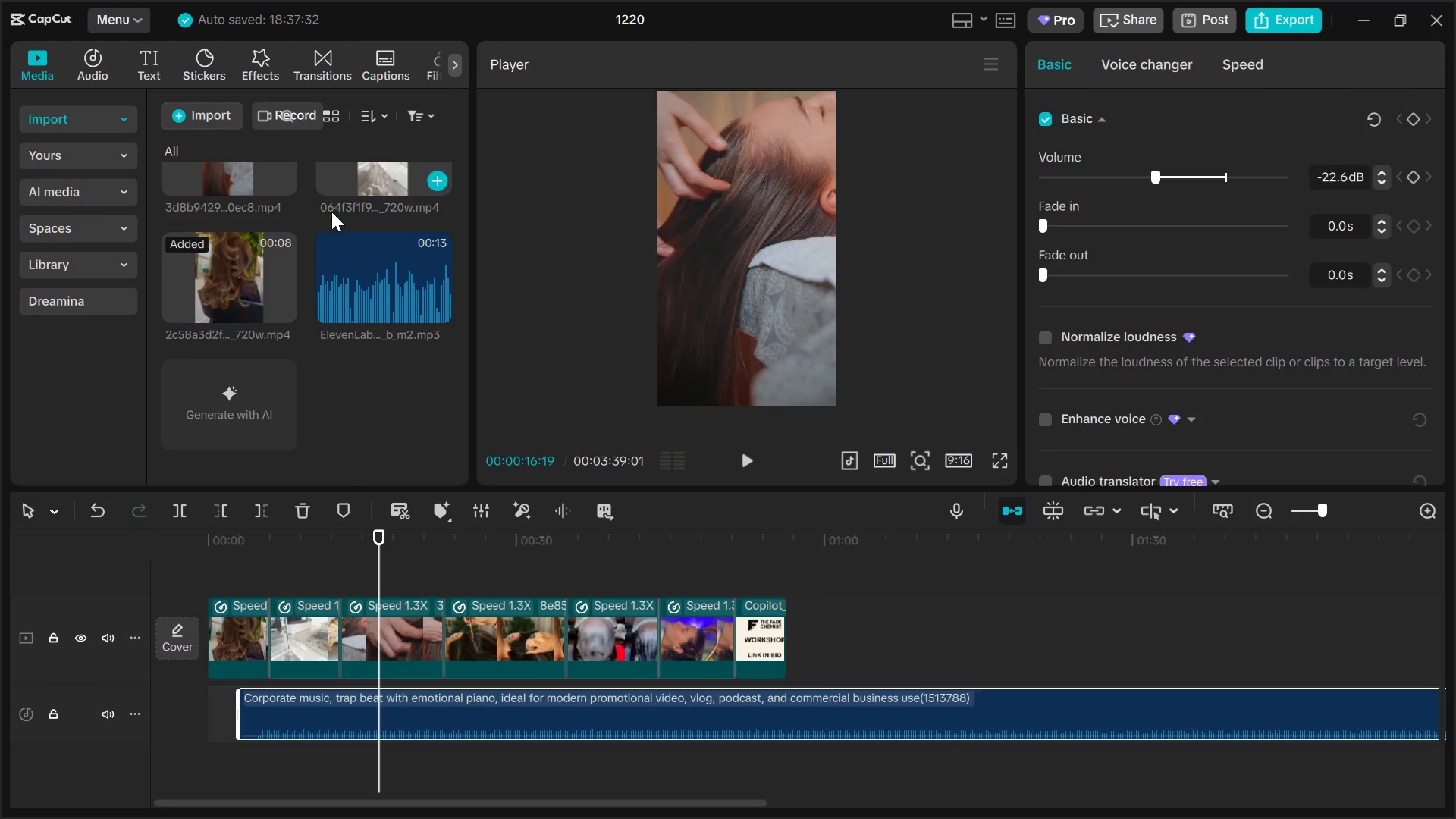 
left_click_drag(start_coordinate=[338, 303], to_coordinate=[189, 703])
 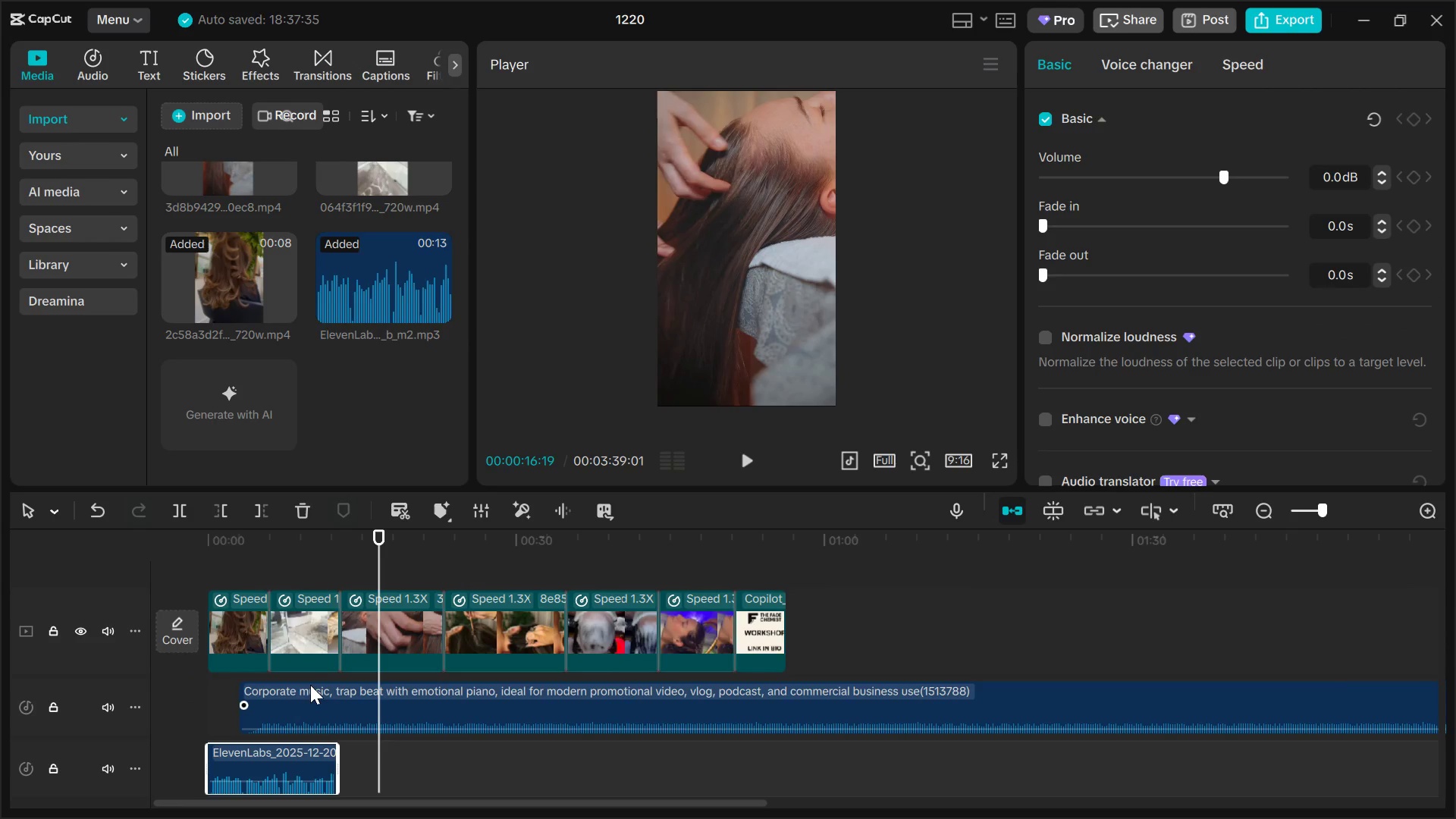 
left_click_drag(start_coordinate=[315, 690], to_coordinate=[530, 766])
 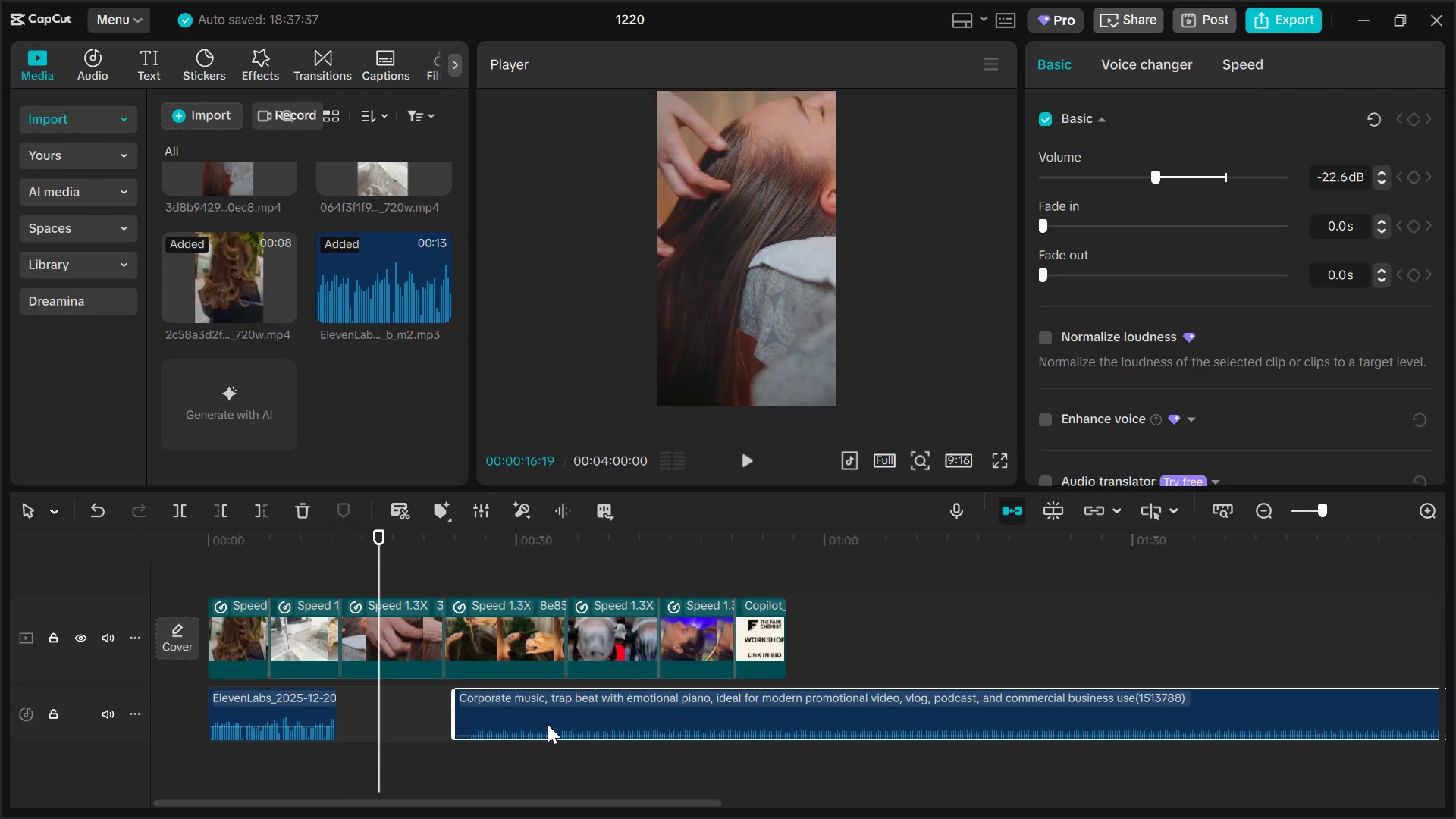 
left_click_drag(start_coordinate=[553, 724], to_coordinate=[320, 786])
 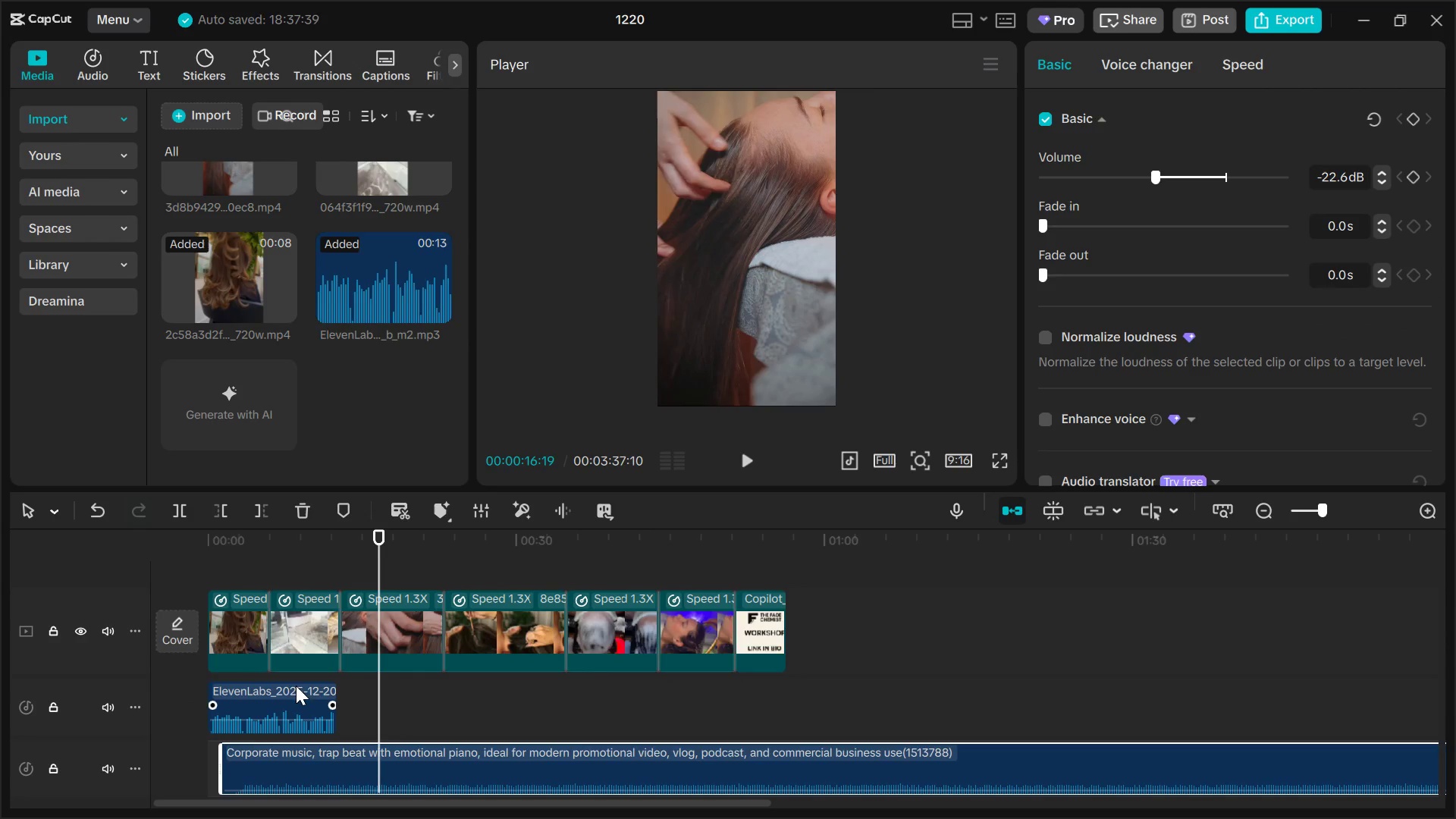 
left_click_drag(start_coordinate=[287, 698], to_coordinate=[411, 698])
 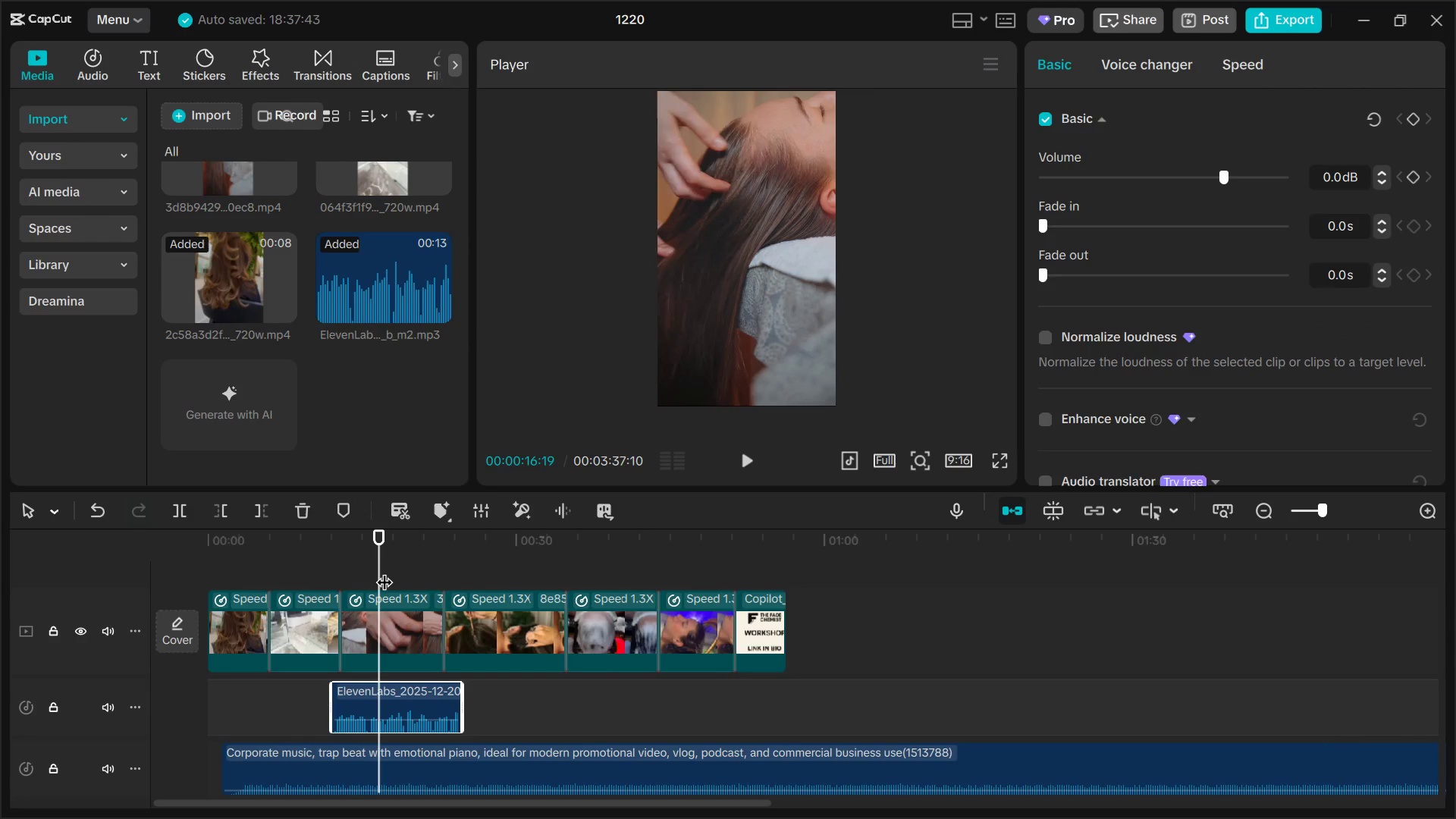 
left_click_drag(start_coordinate=[382, 566], to_coordinate=[193, 551])
 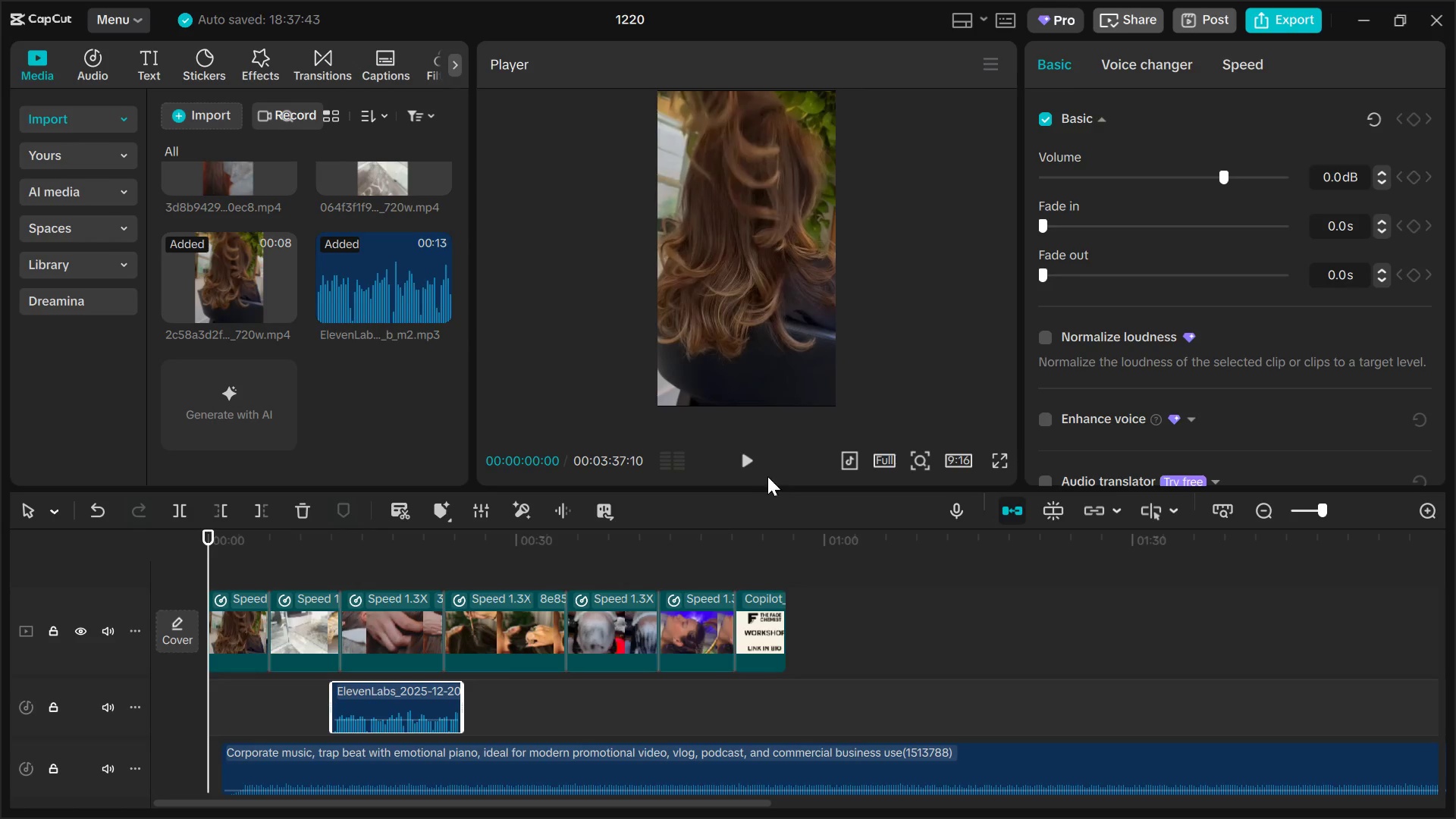 
left_click([745, 469])
 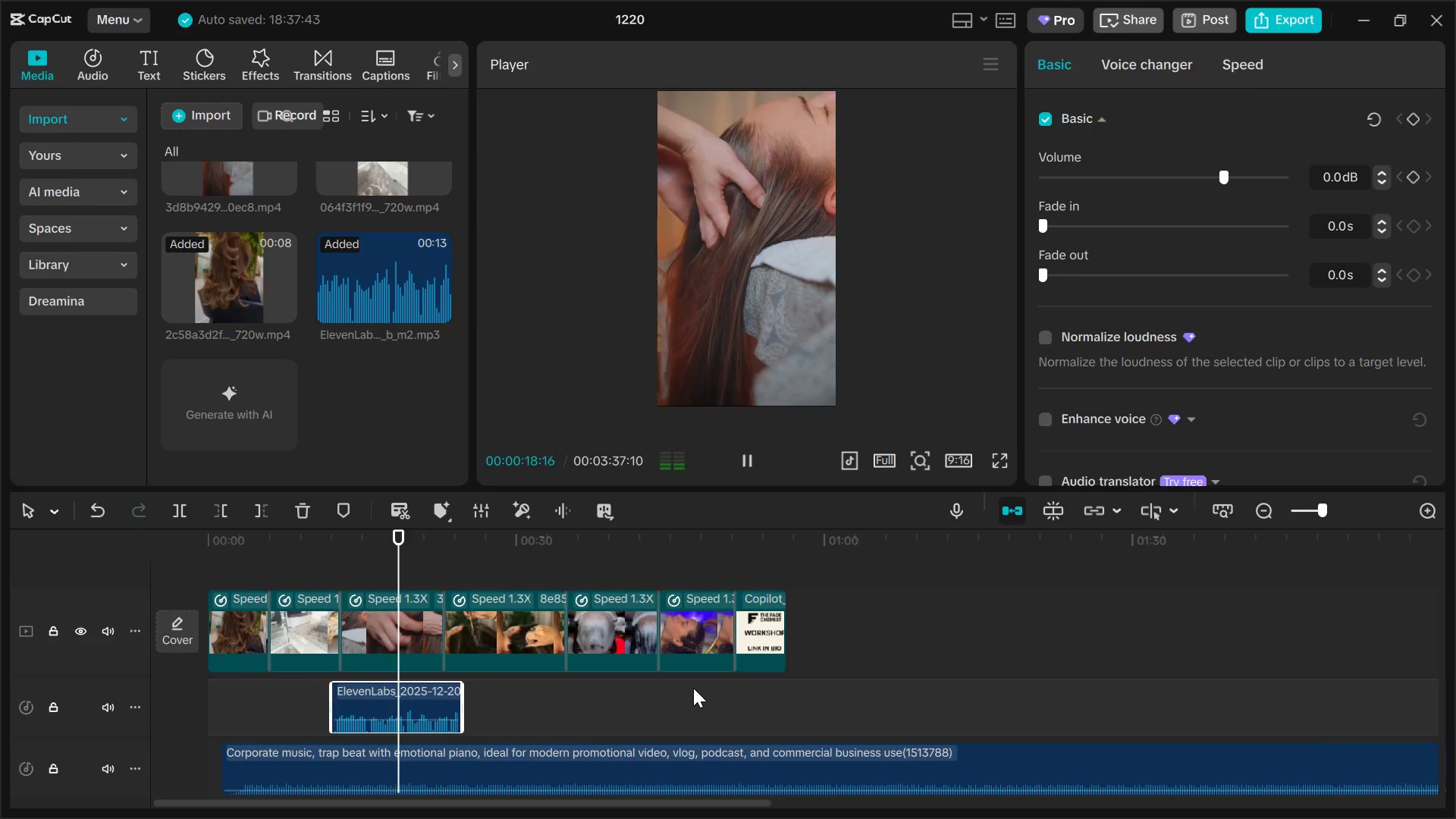 
wait(23.83)
 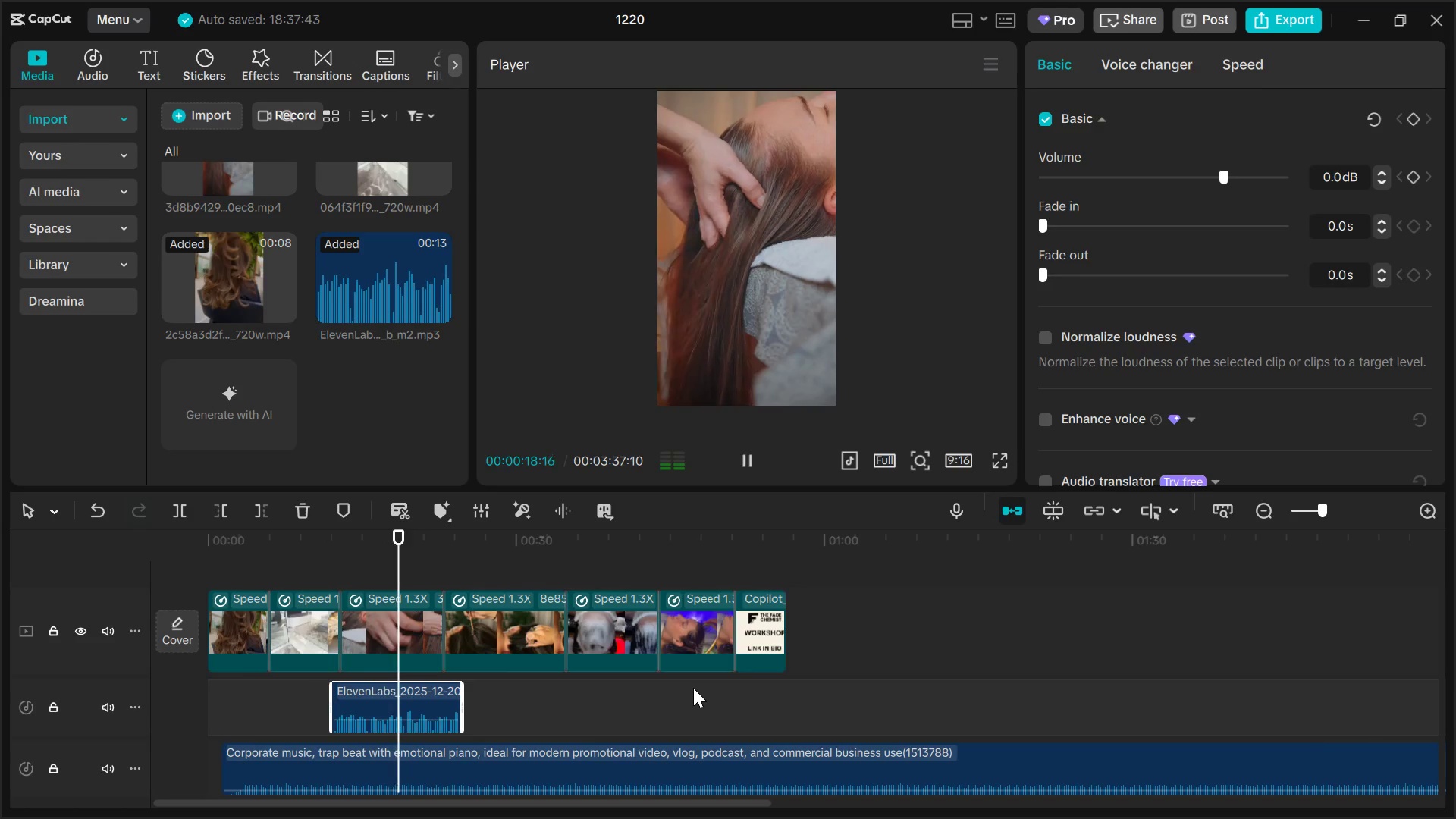 
left_click([738, 453])
 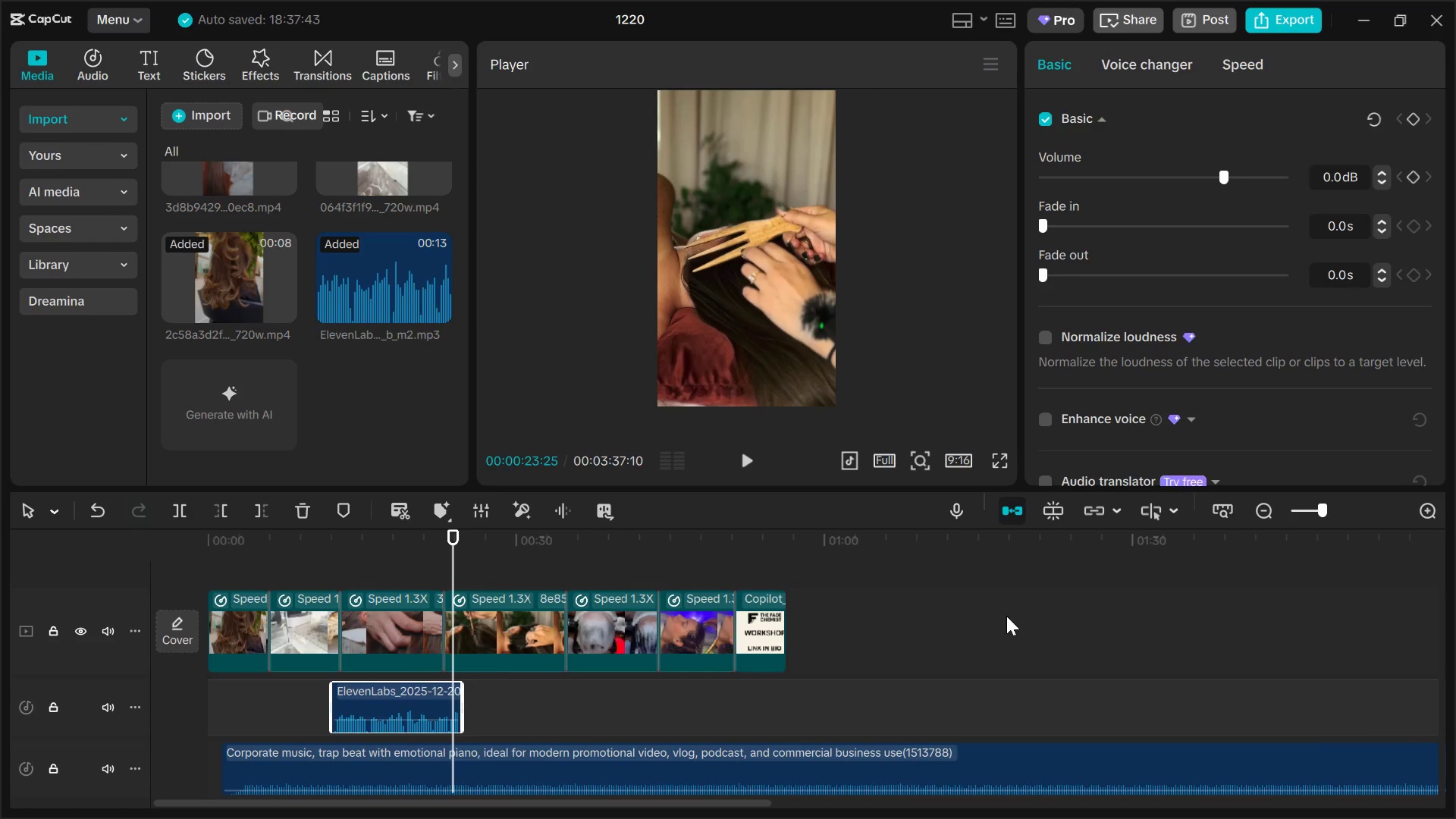 
left_click_drag(start_coordinate=[911, 619], to_coordinate=[118, 585])
 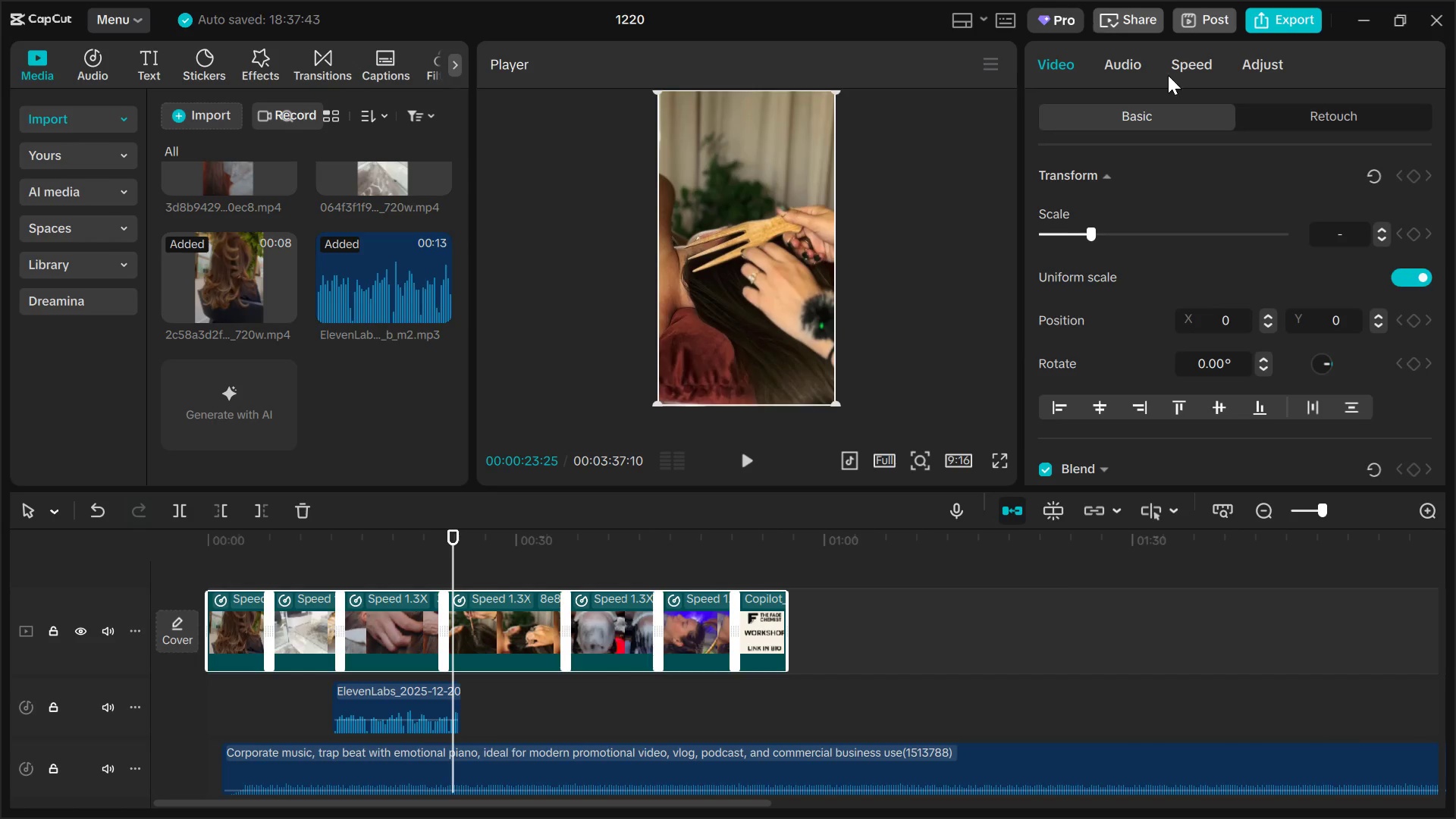 
left_click([1186, 62])
 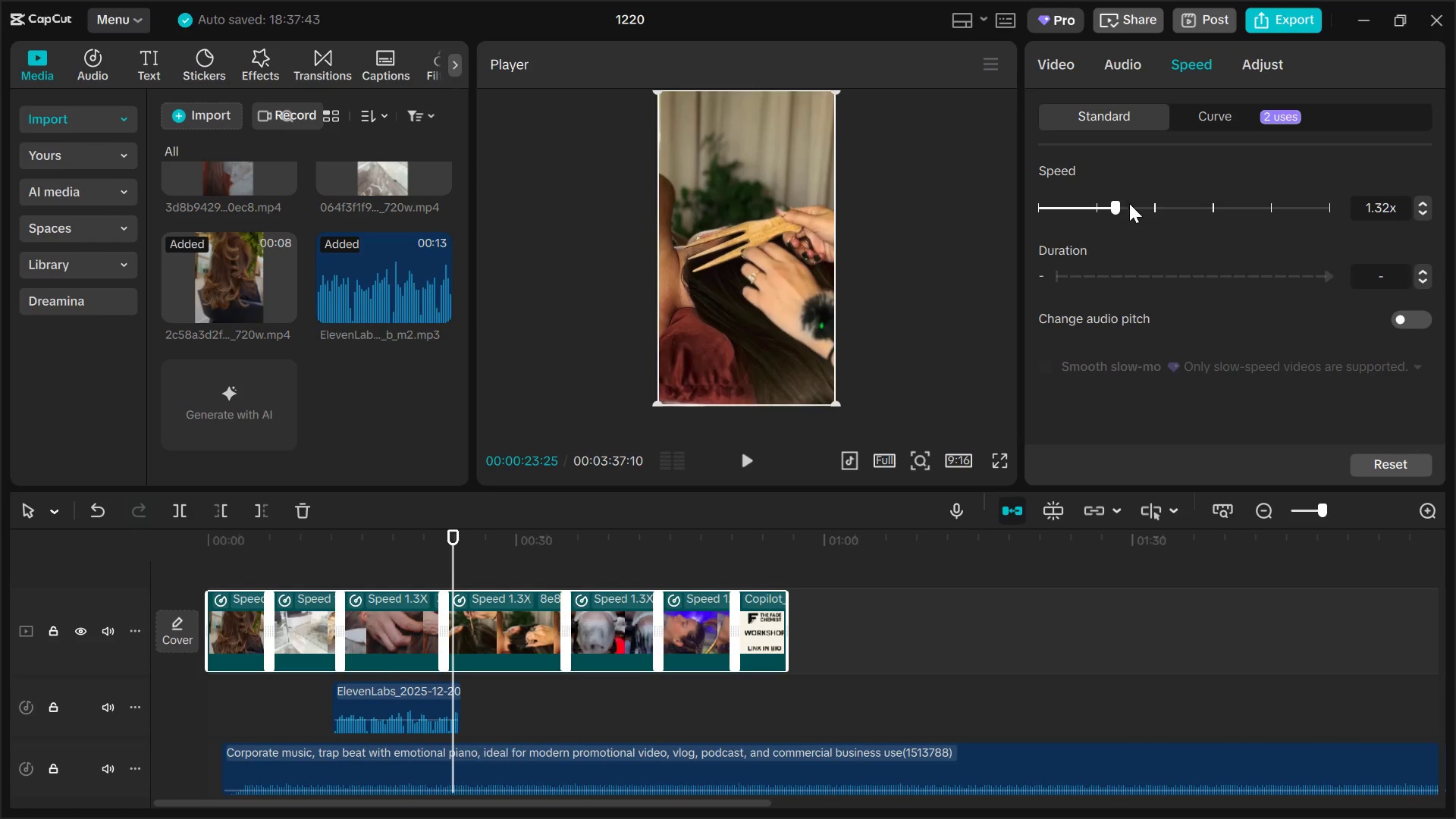 
left_click([1156, 205])
 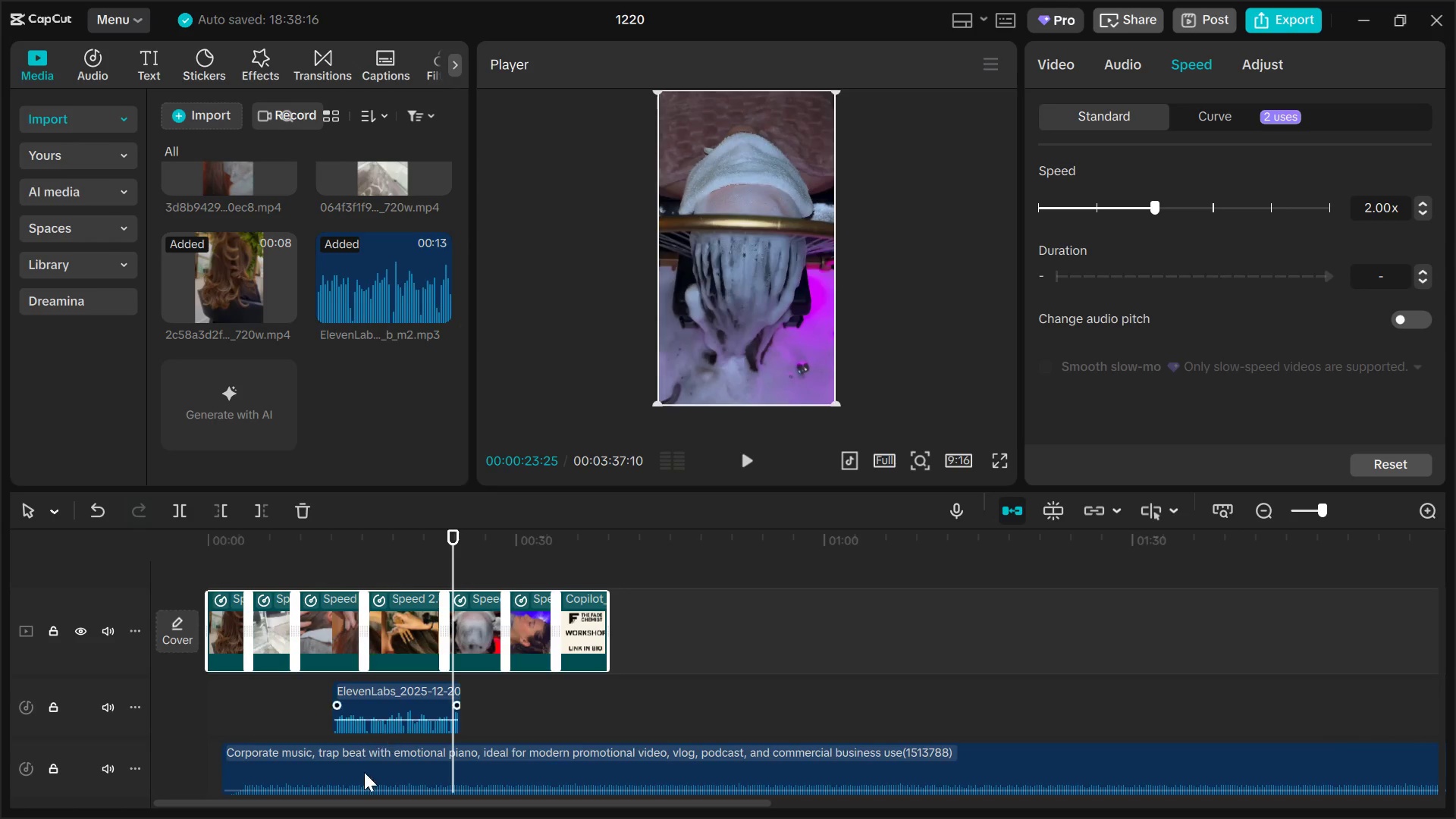 
left_click_drag(start_coordinate=[375, 704], to_coordinate=[257, 699])
 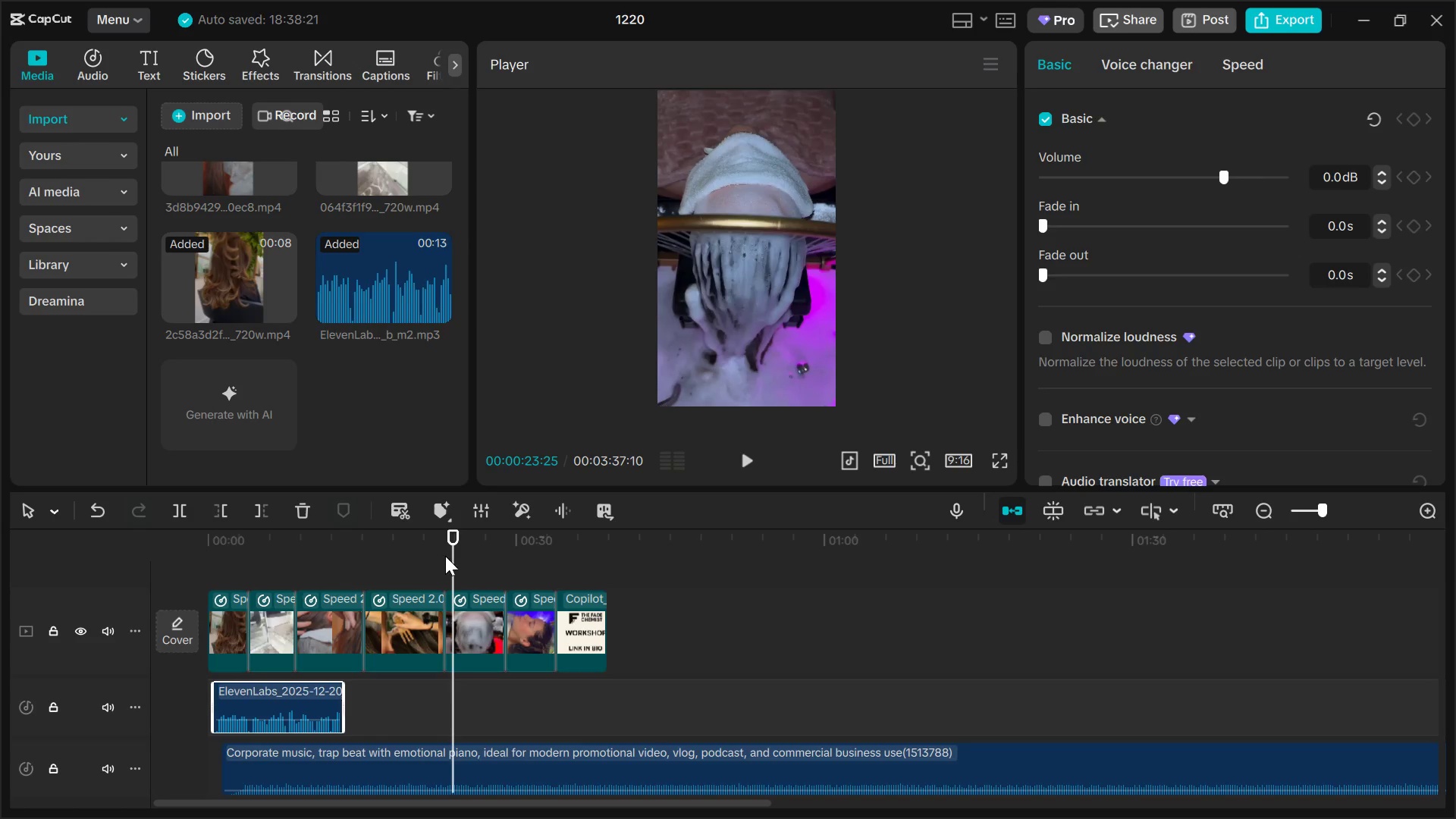 
left_click_drag(start_coordinate=[452, 554], to_coordinate=[252, 582])
 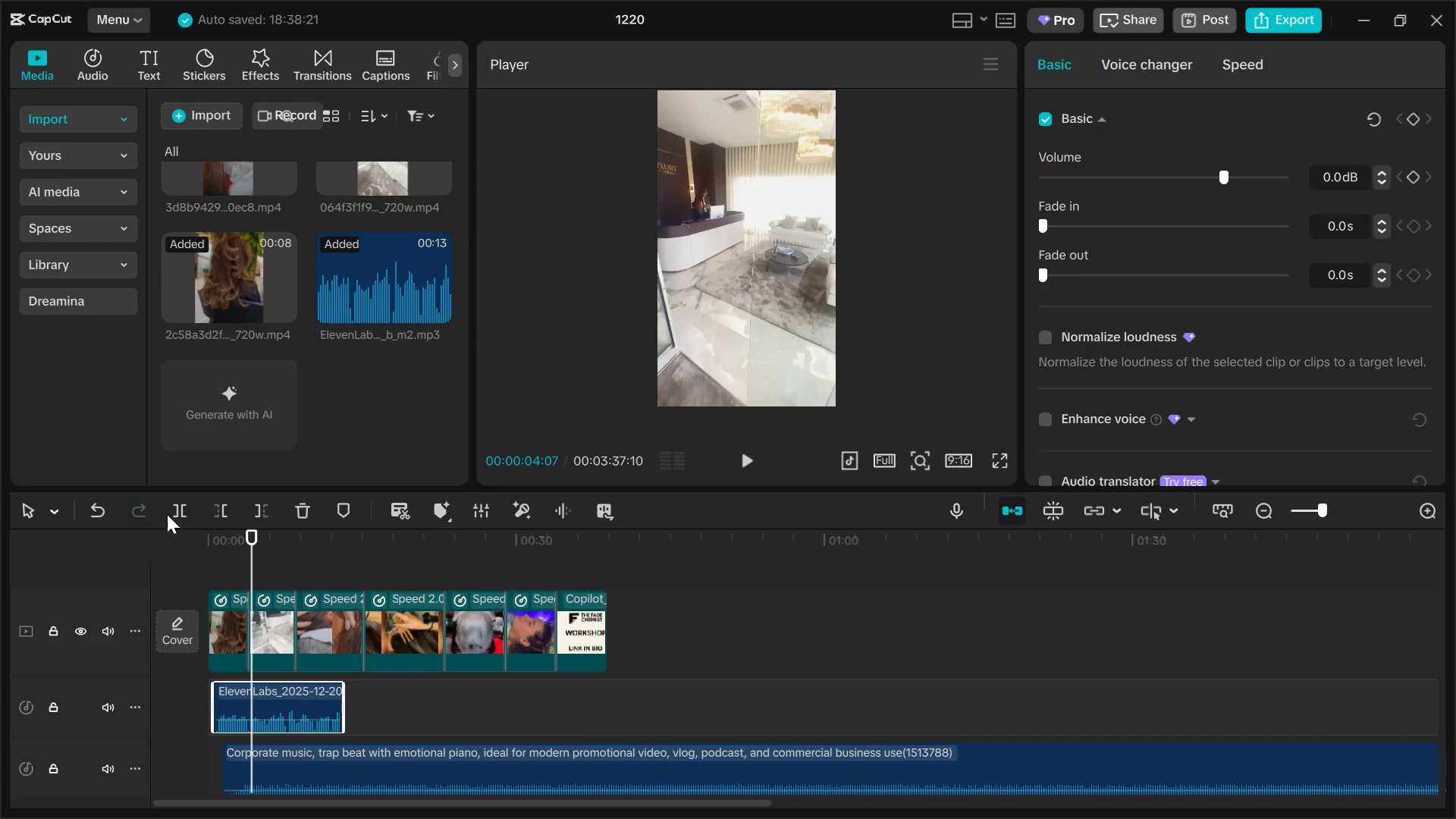 
left_click([173, 513])
 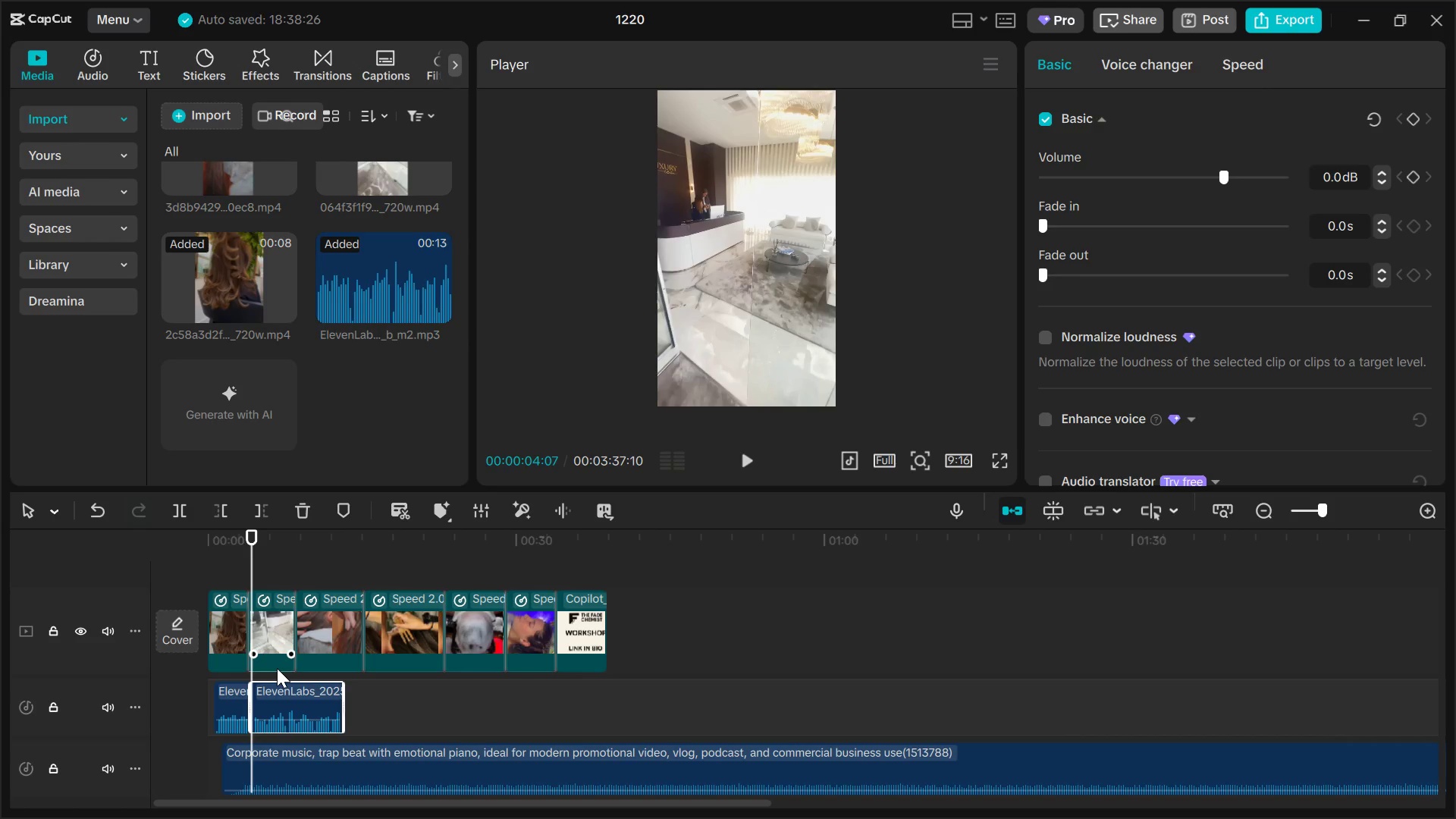 
wait(30.14)
 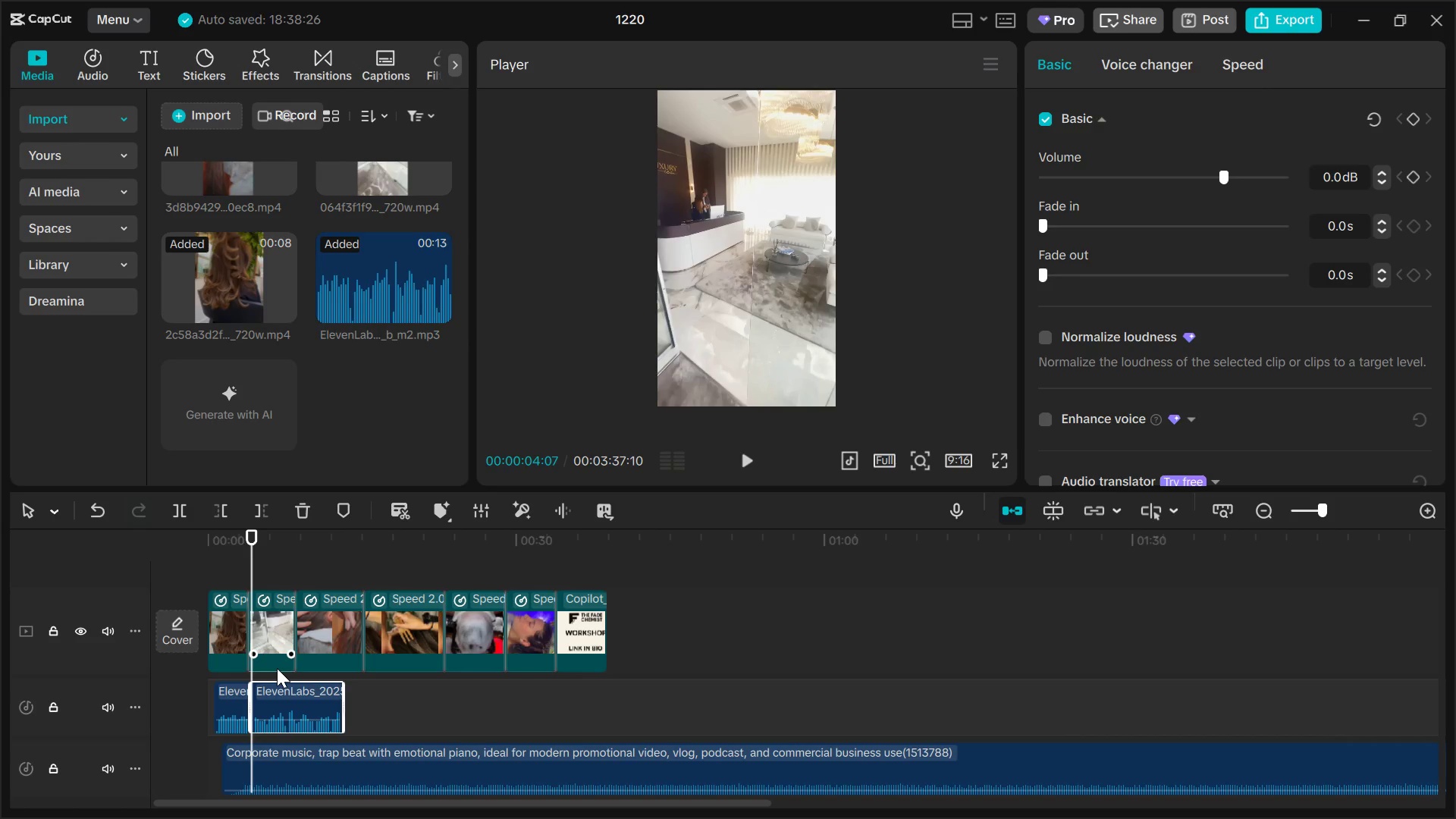 
left_click_drag(start_coordinate=[252, 542], to_coordinate=[201, 543])
 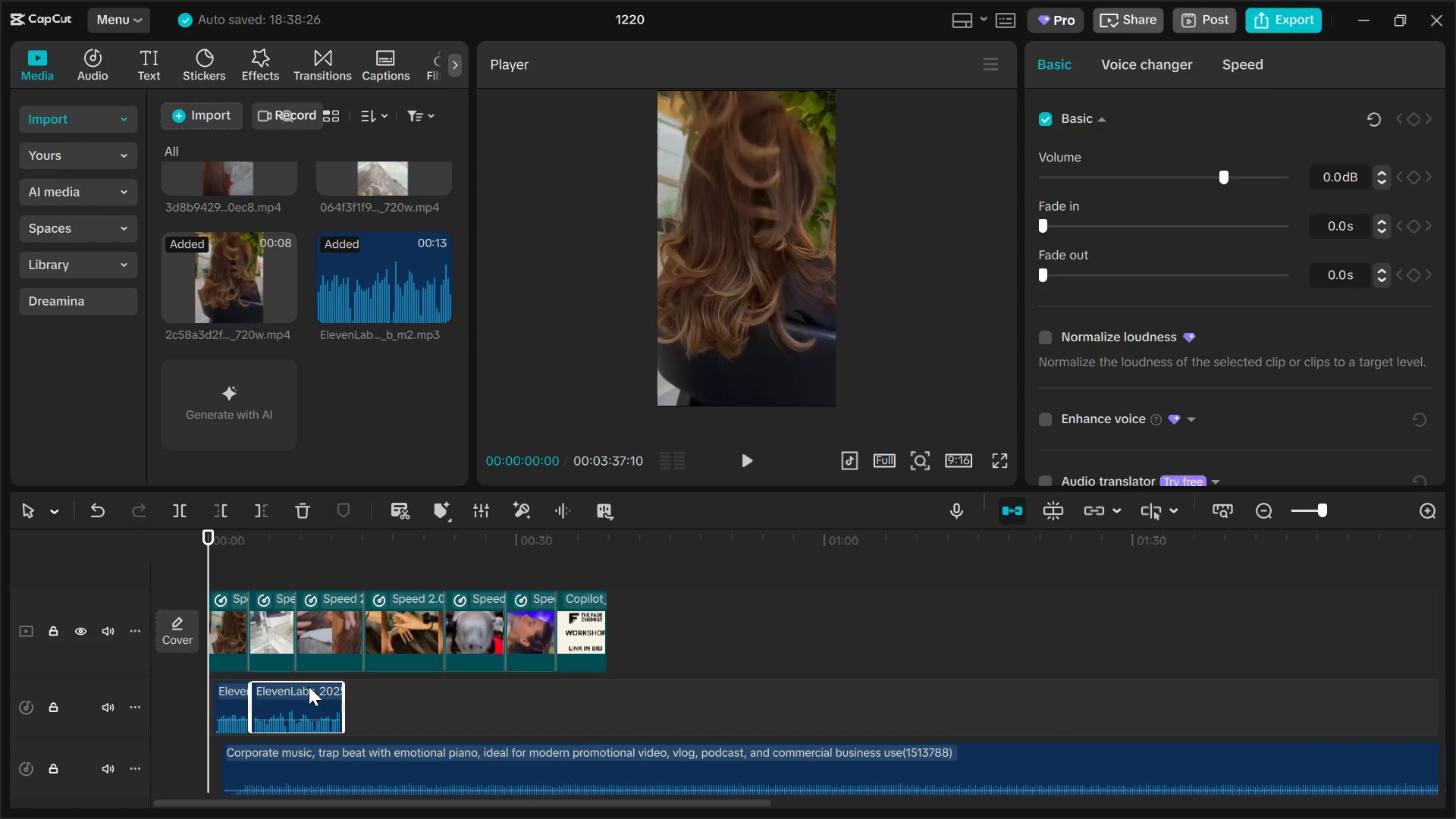 
left_click_drag(start_coordinate=[304, 698], to_coordinate=[522, 695])
 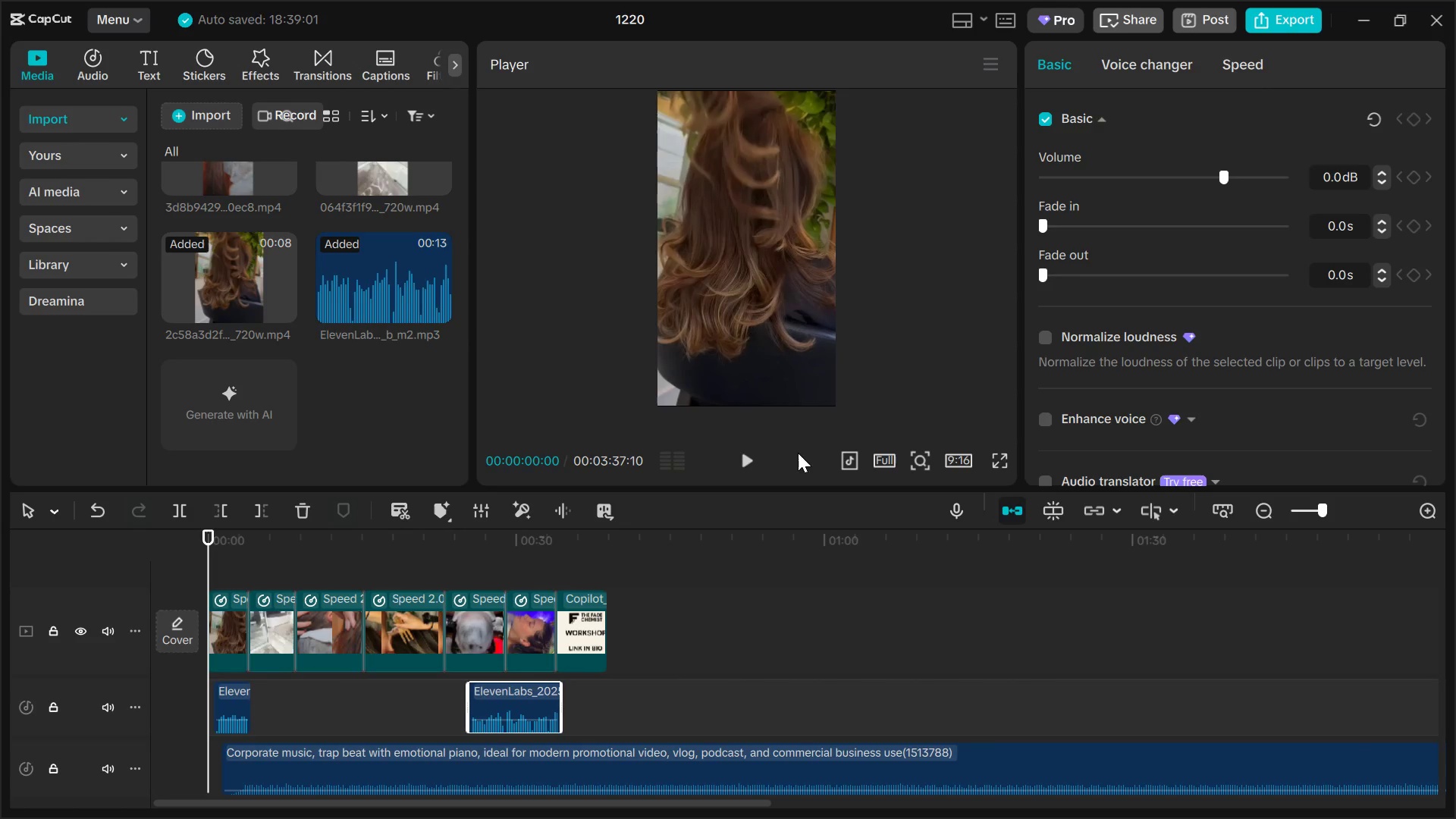 
left_click([748, 462])
 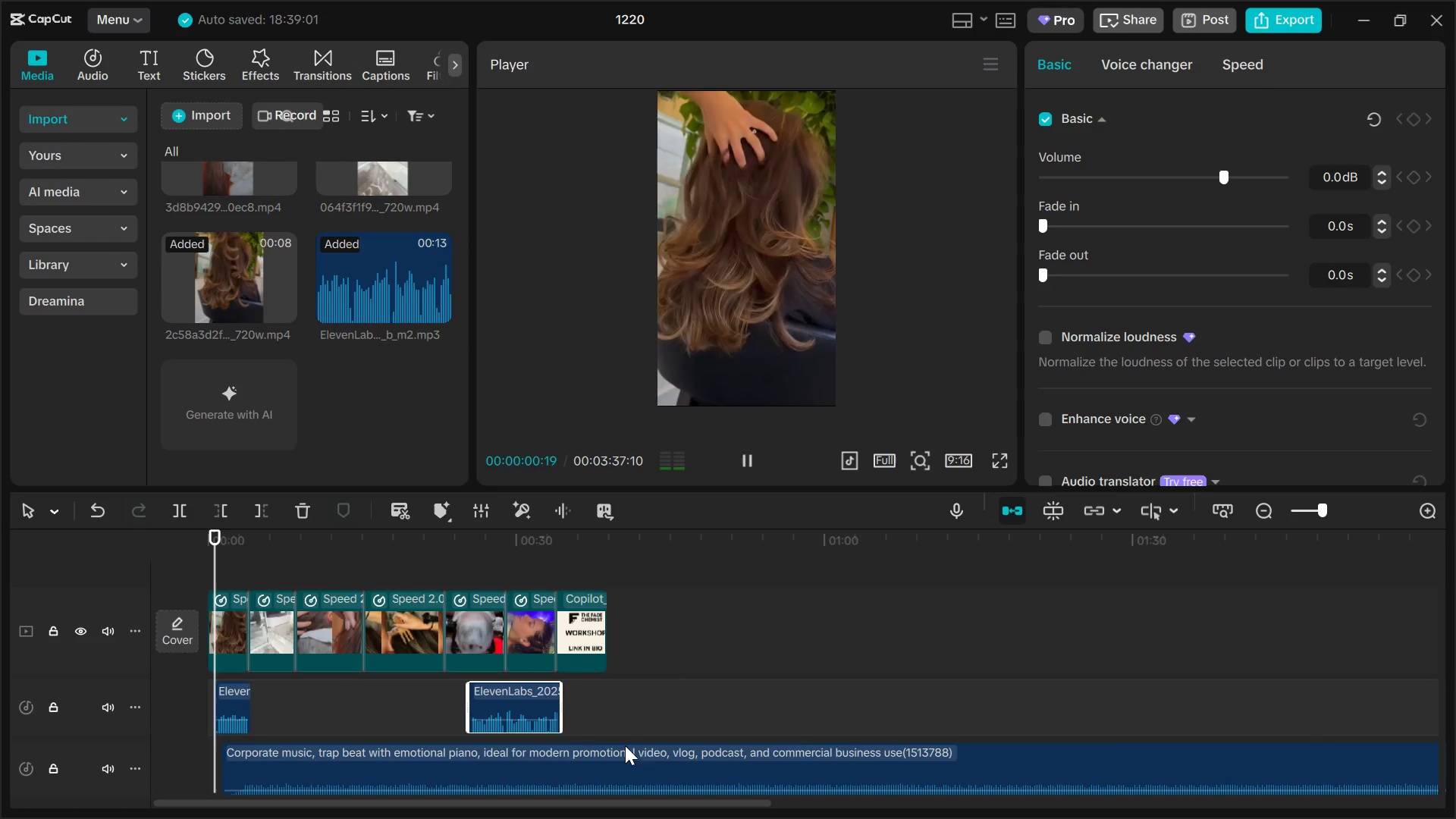 
left_click_drag(start_coordinate=[646, 758], to_coordinate=[519, 758])
 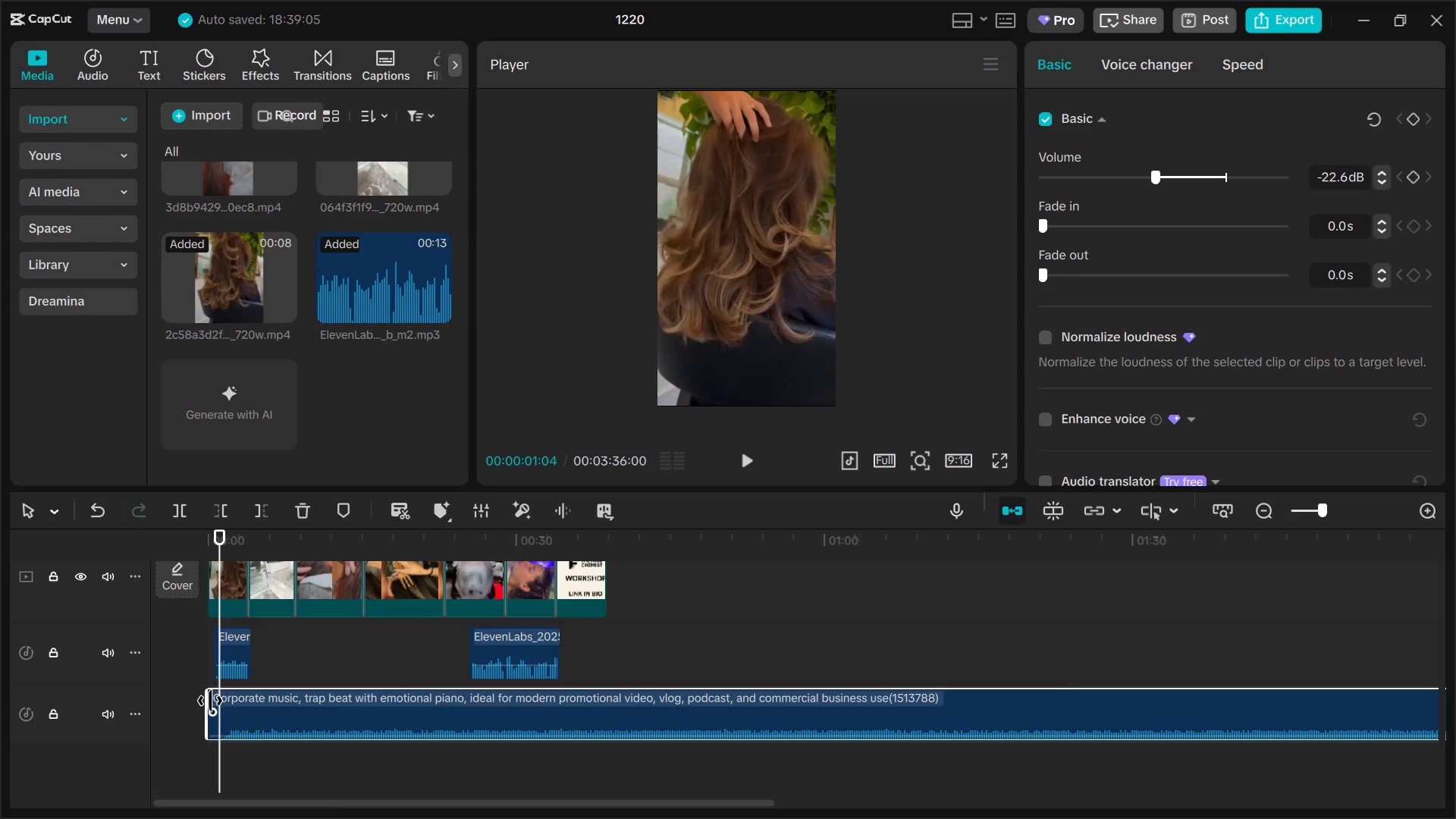 
left_click_drag(start_coordinate=[209, 713], to_coordinate=[202, 698])
 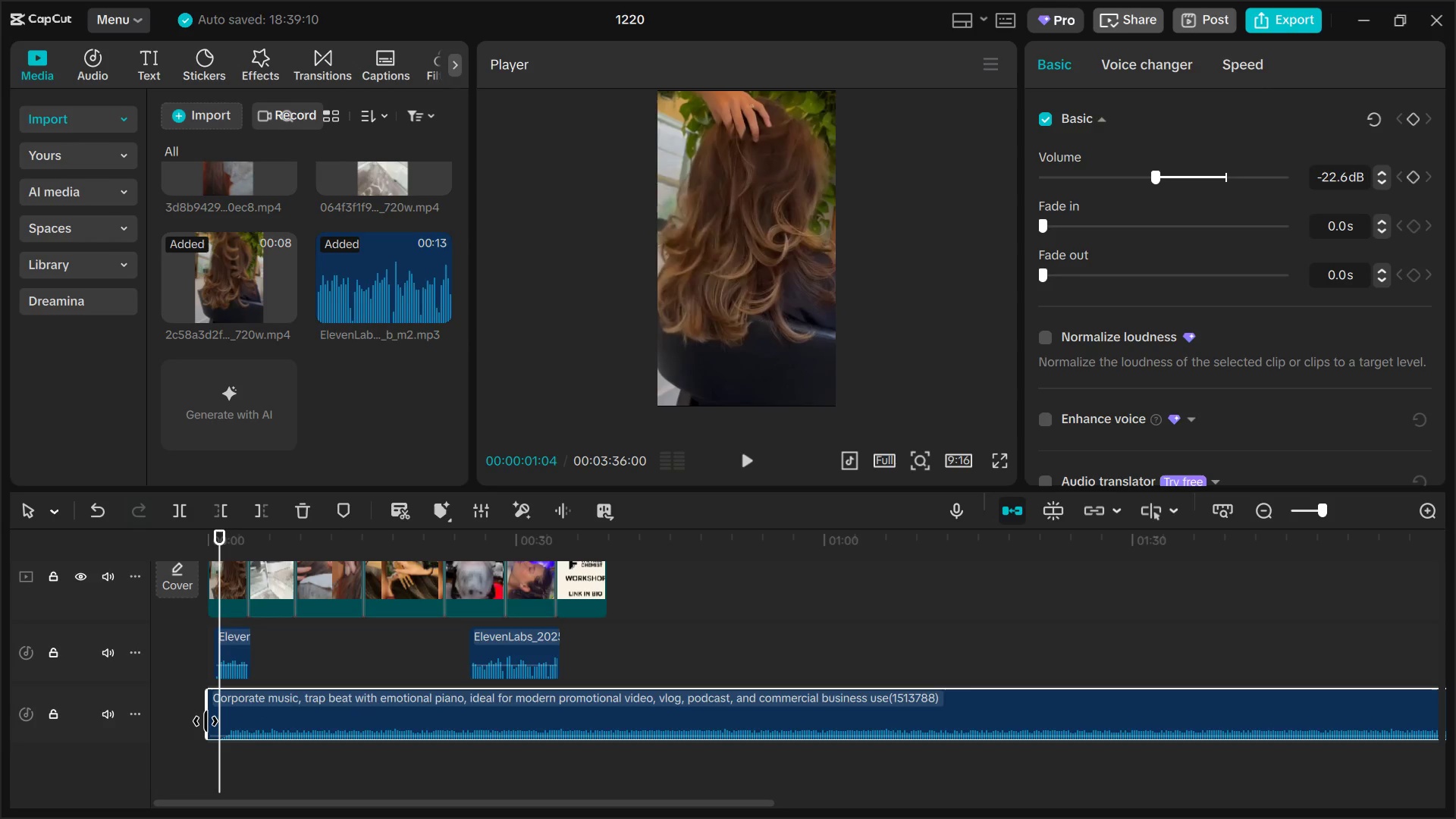 
left_click_drag(start_coordinate=[206, 721], to_coordinate=[218, 723])
 